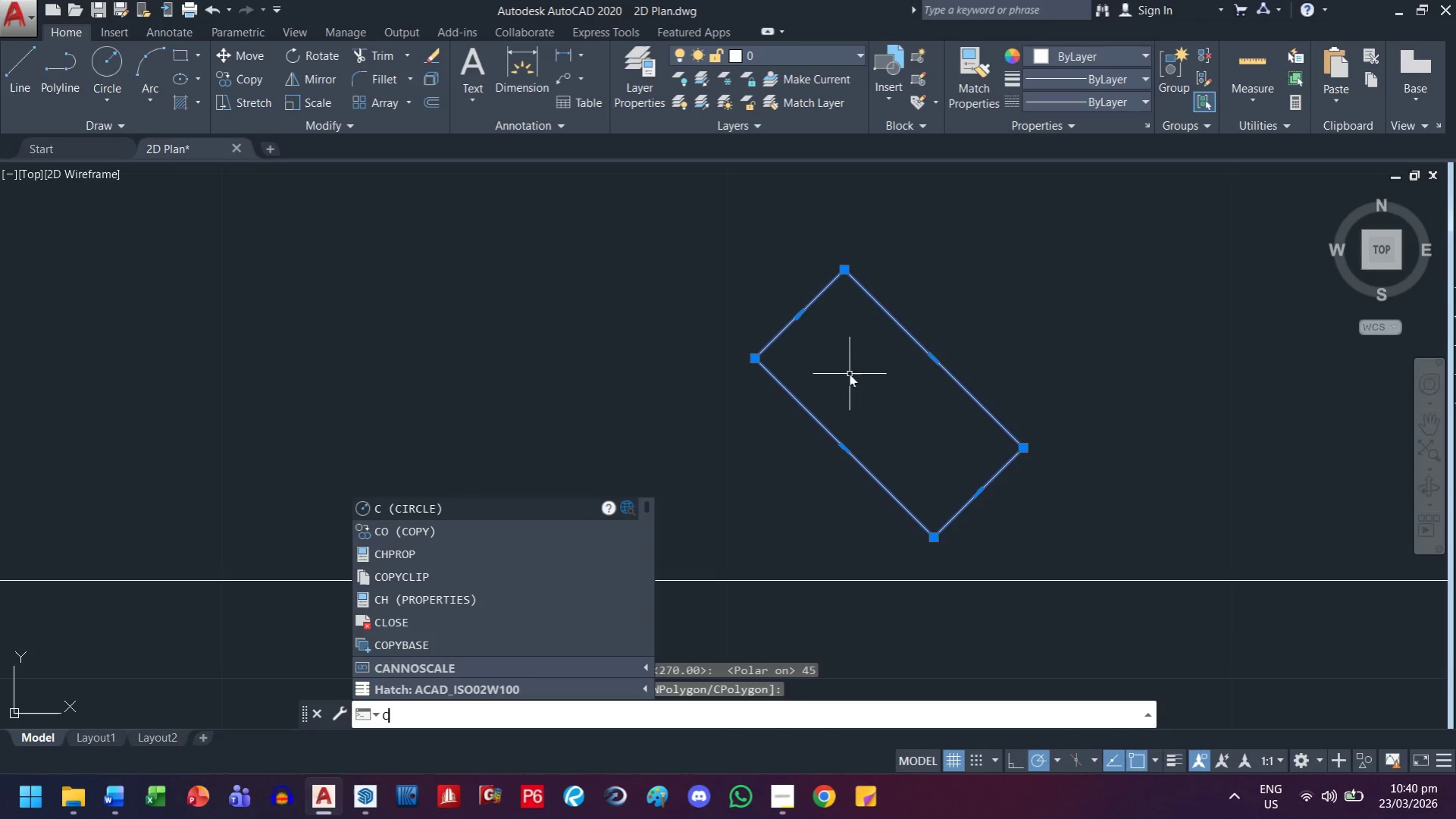 
key(Escape)
 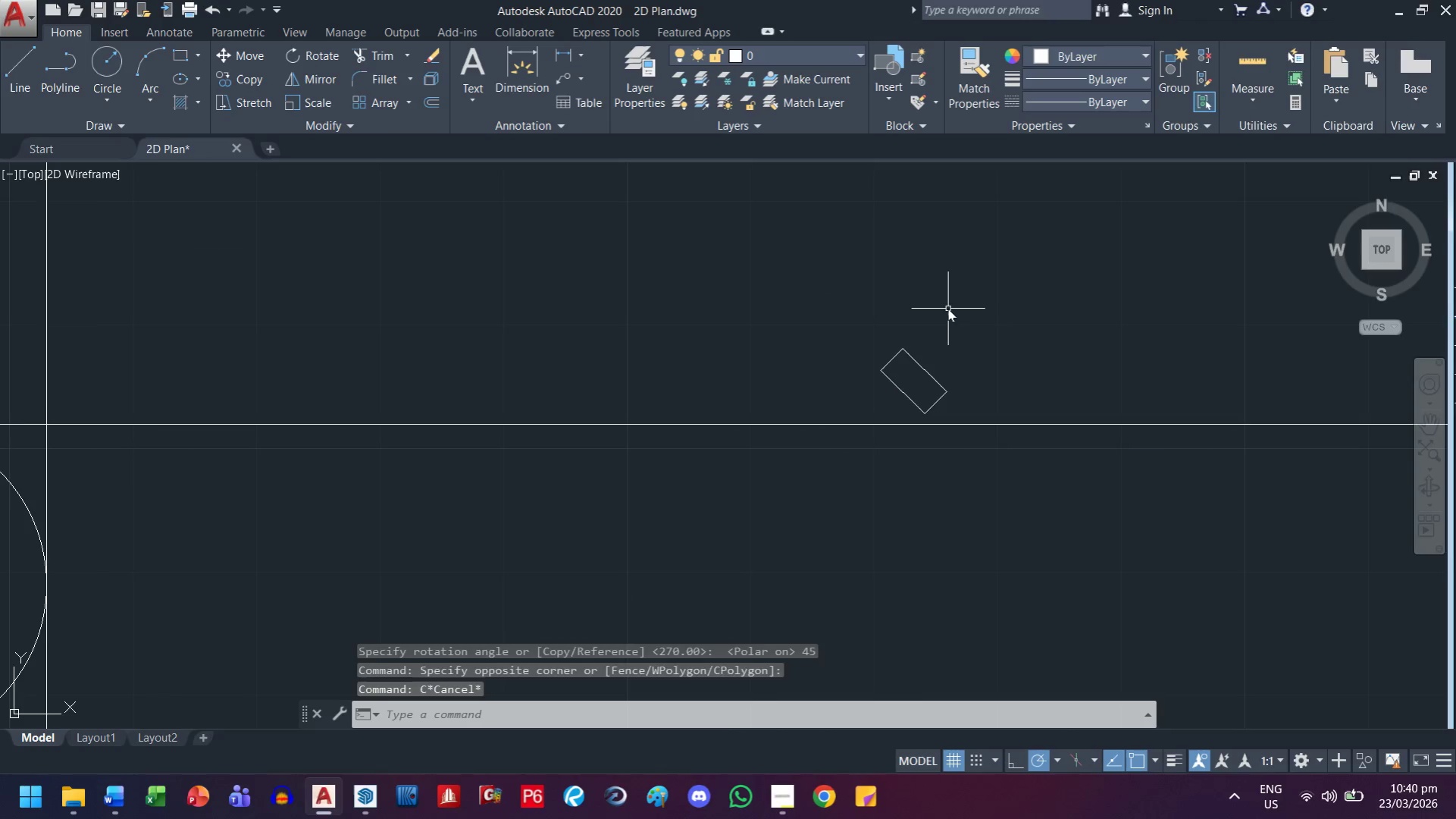 
key(Escape)
 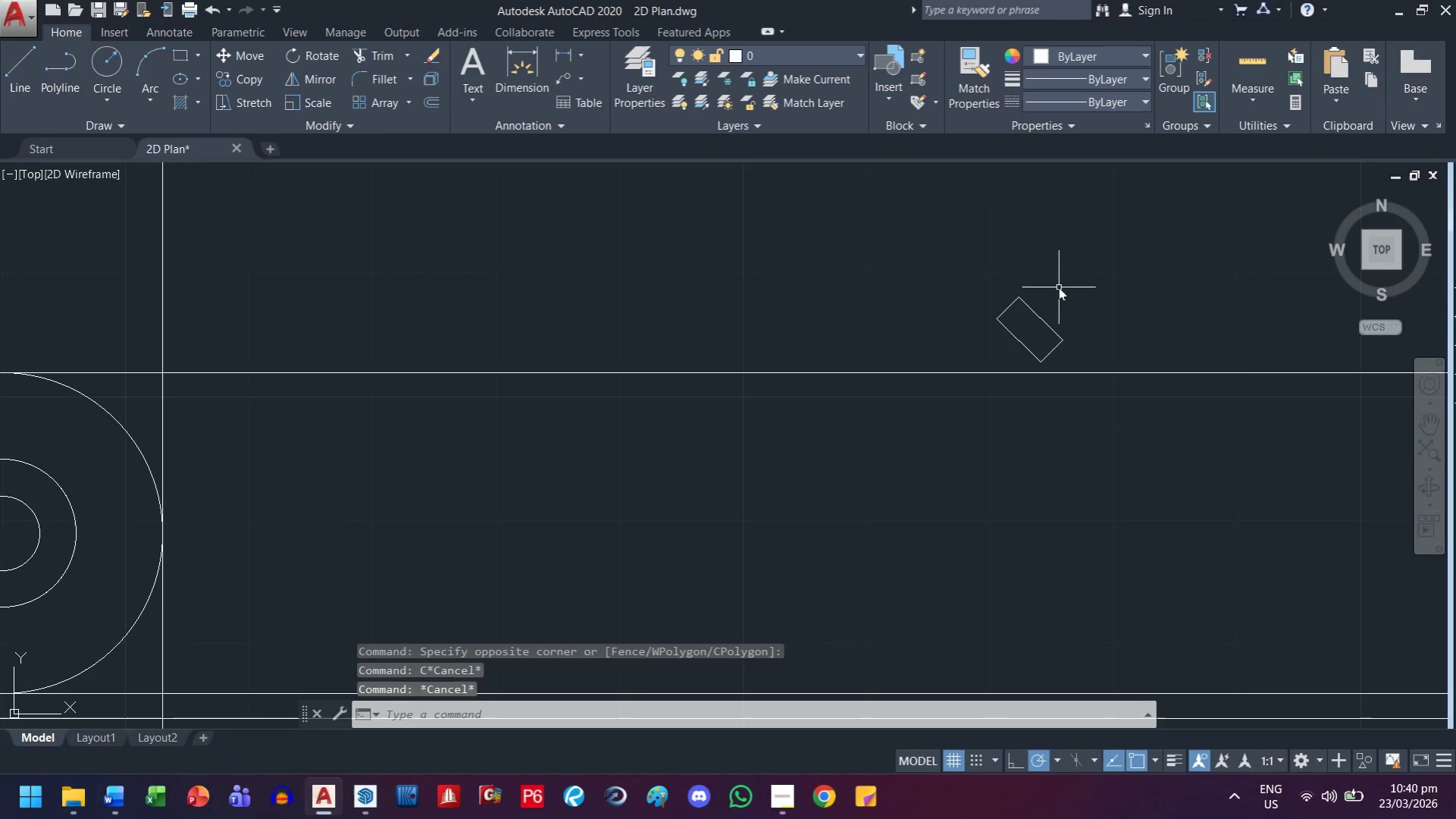 
scroll: coordinate [921, 374], scroll_direction: down, amount: 3.0
 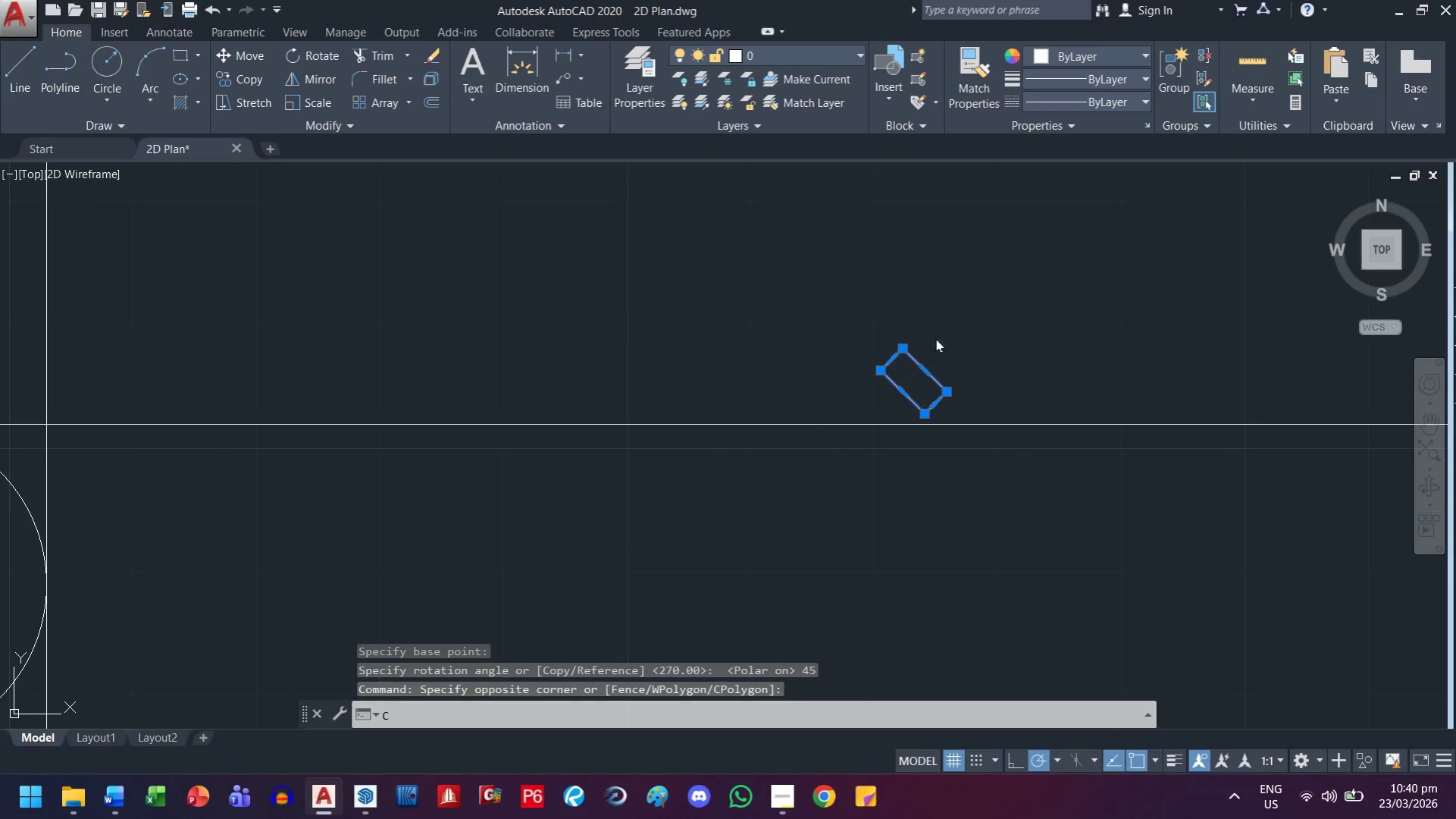 
scroll: coordinate [1058, 303], scroll_direction: up, amount: 2.0
 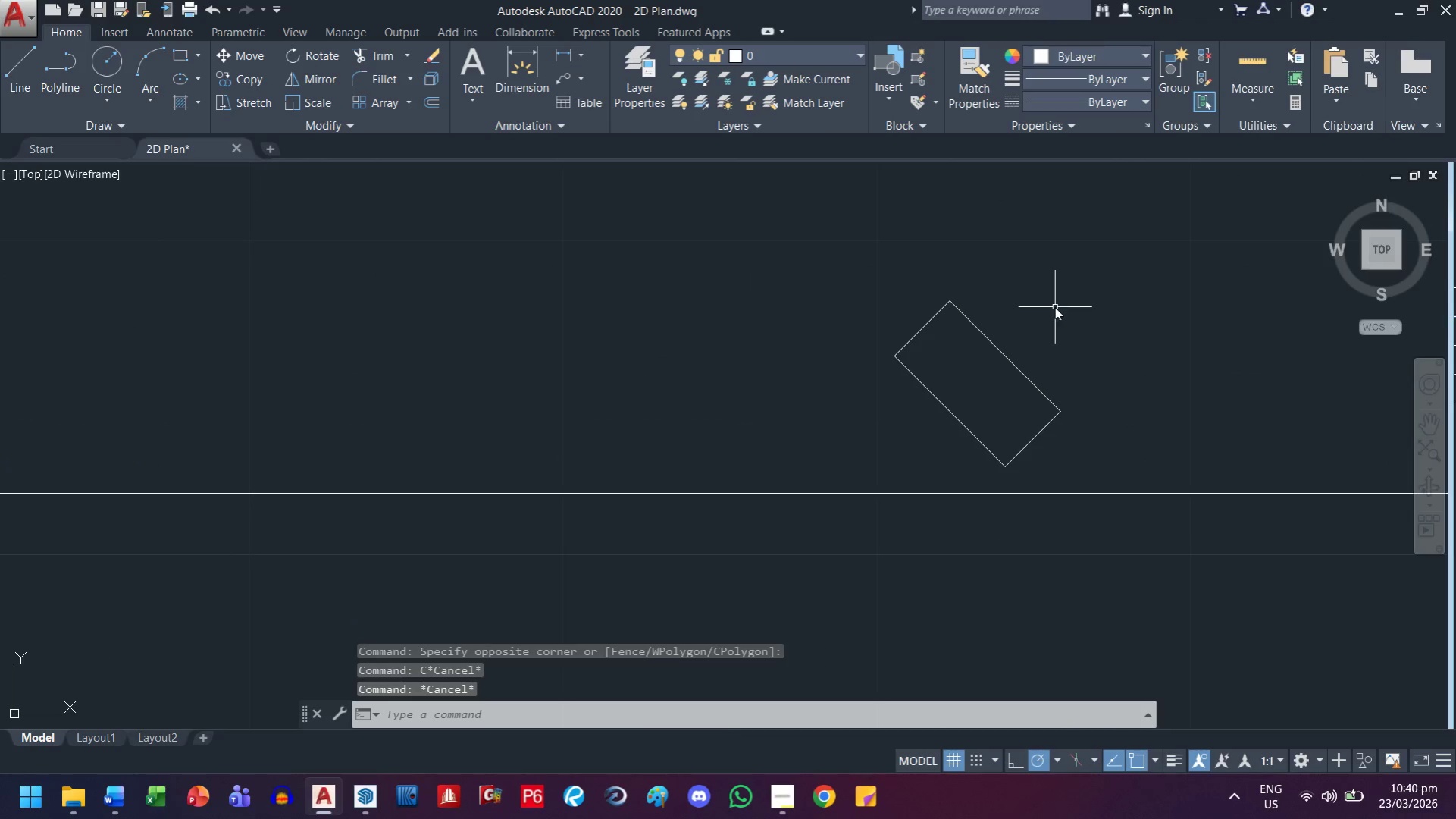 
left_click_drag(start_coordinate=[1036, 324], to_coordinate=[1021, 343])
 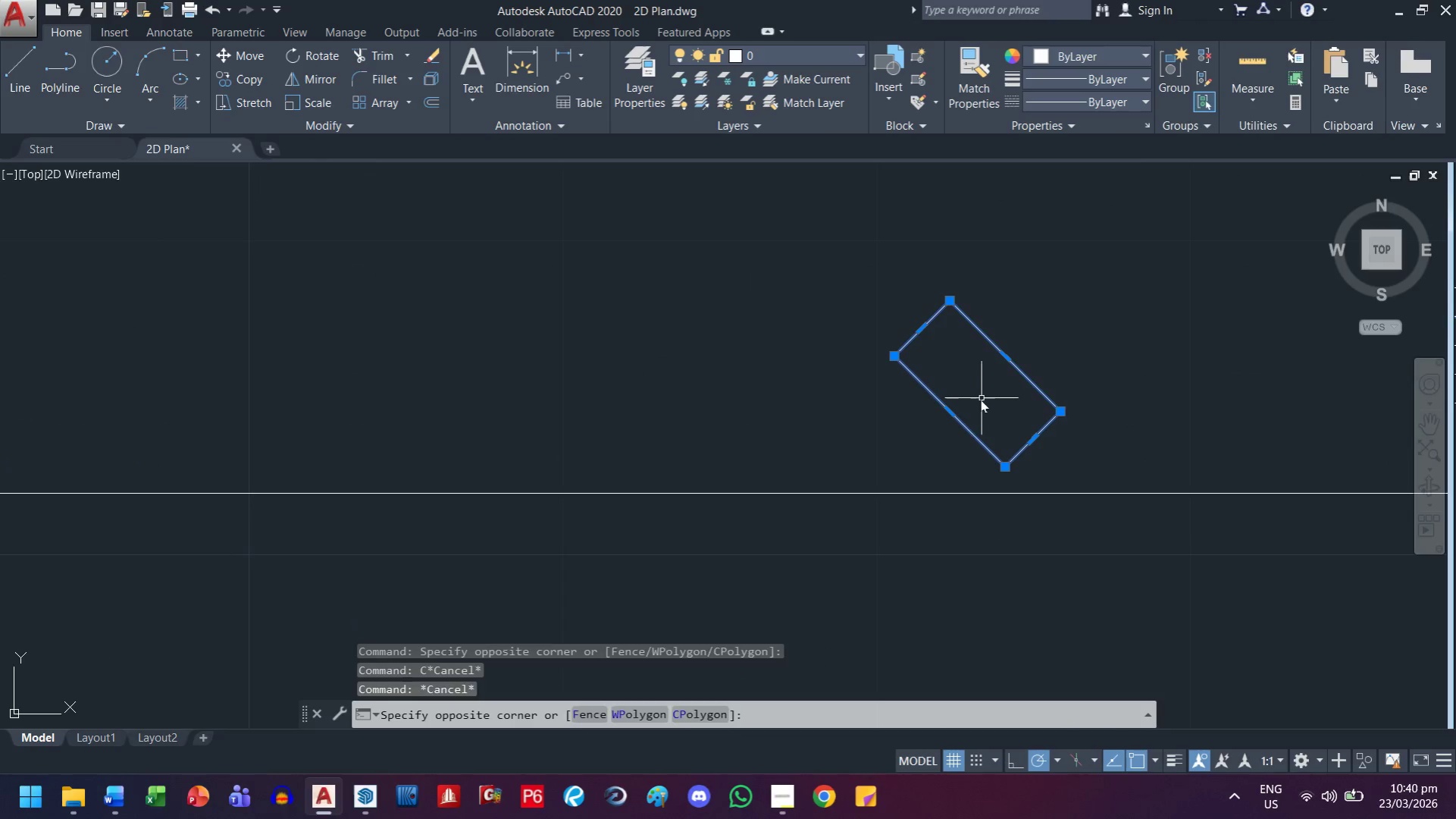 
left_click_drag(start_coordinate=[981, 398], to_coordinate=[978, 402])
 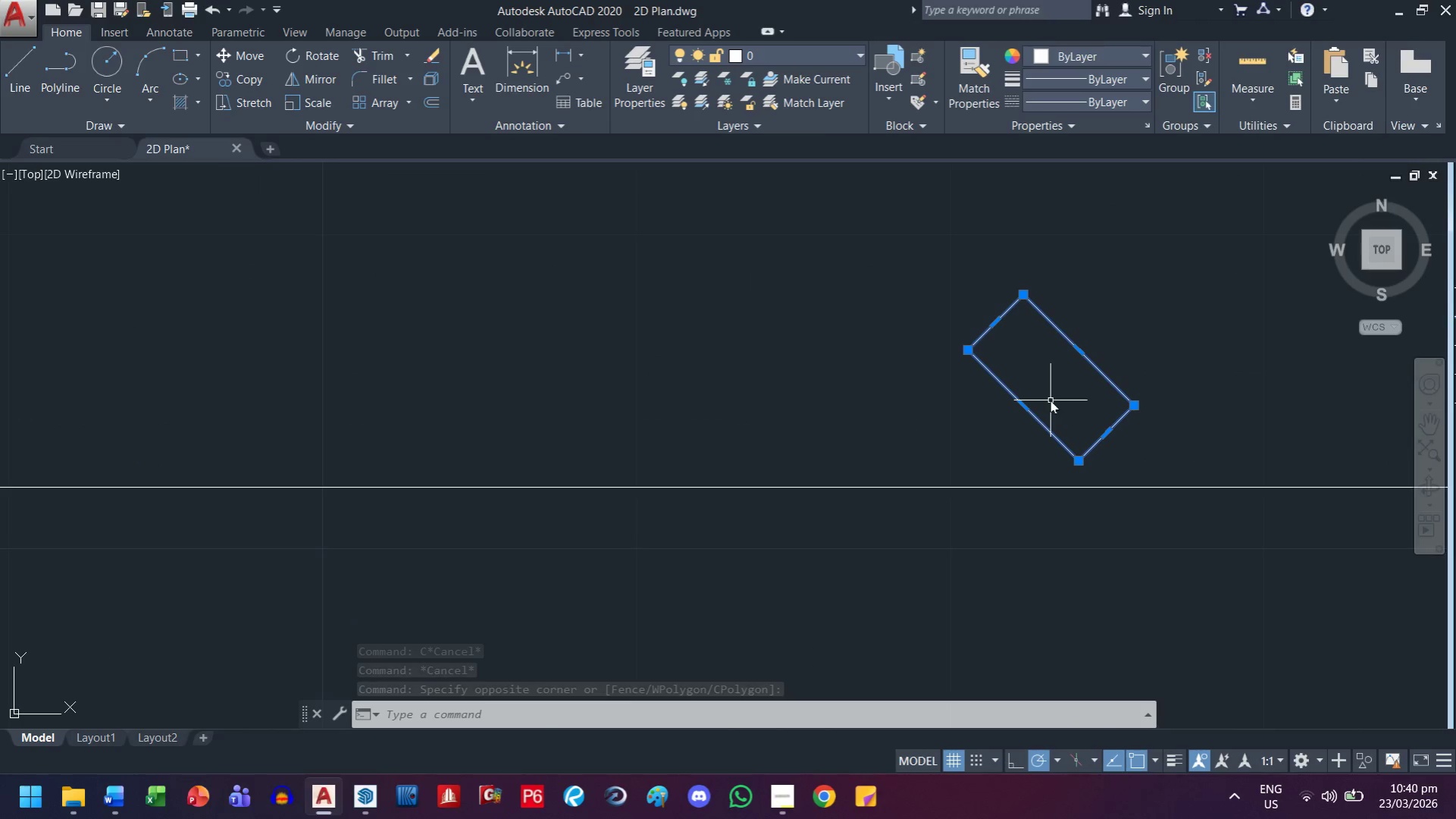 
wait(6.7)
 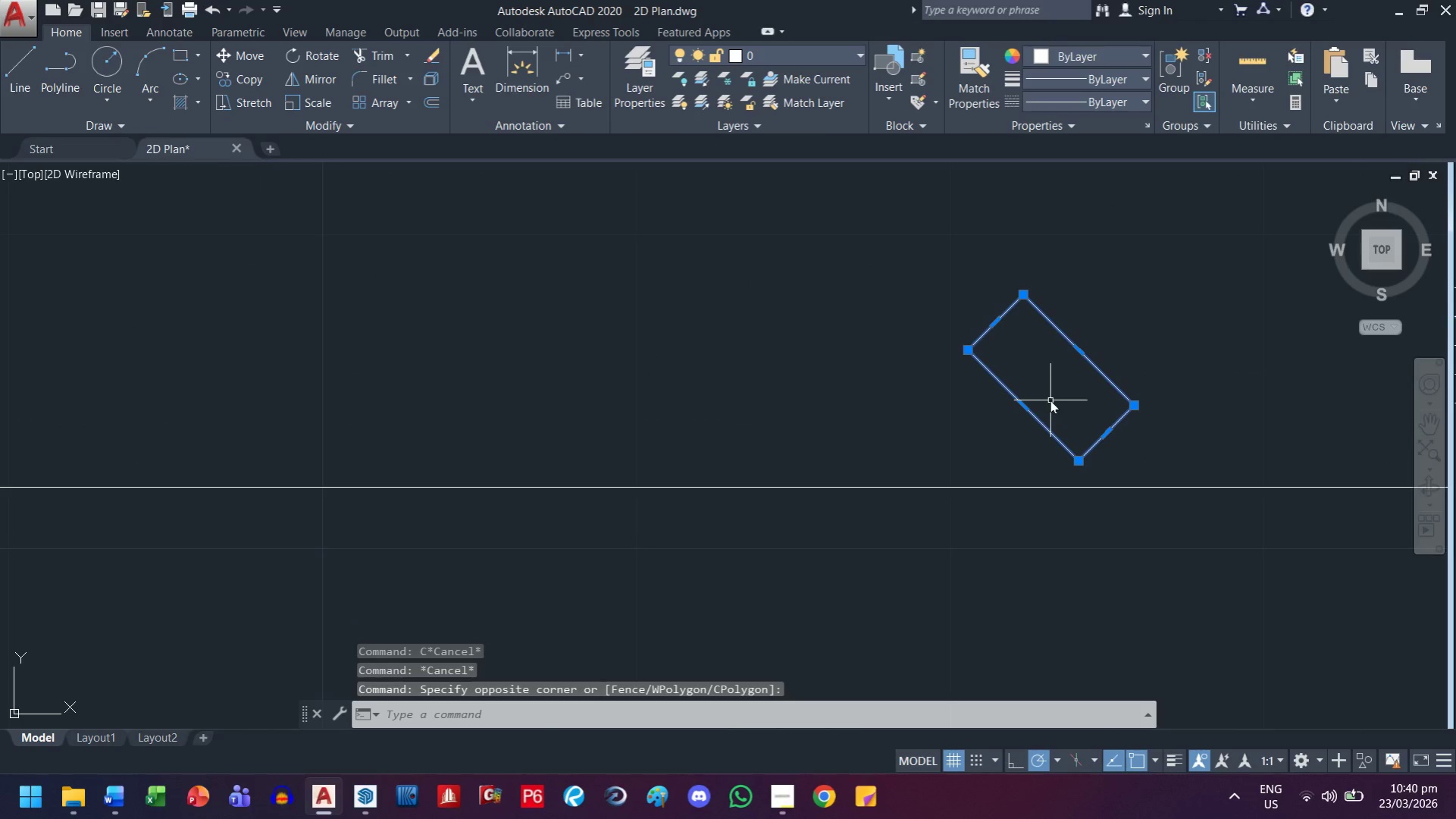 
scroll: coordinate [1078, 359], scroll_direction: down, amount: 2.0
 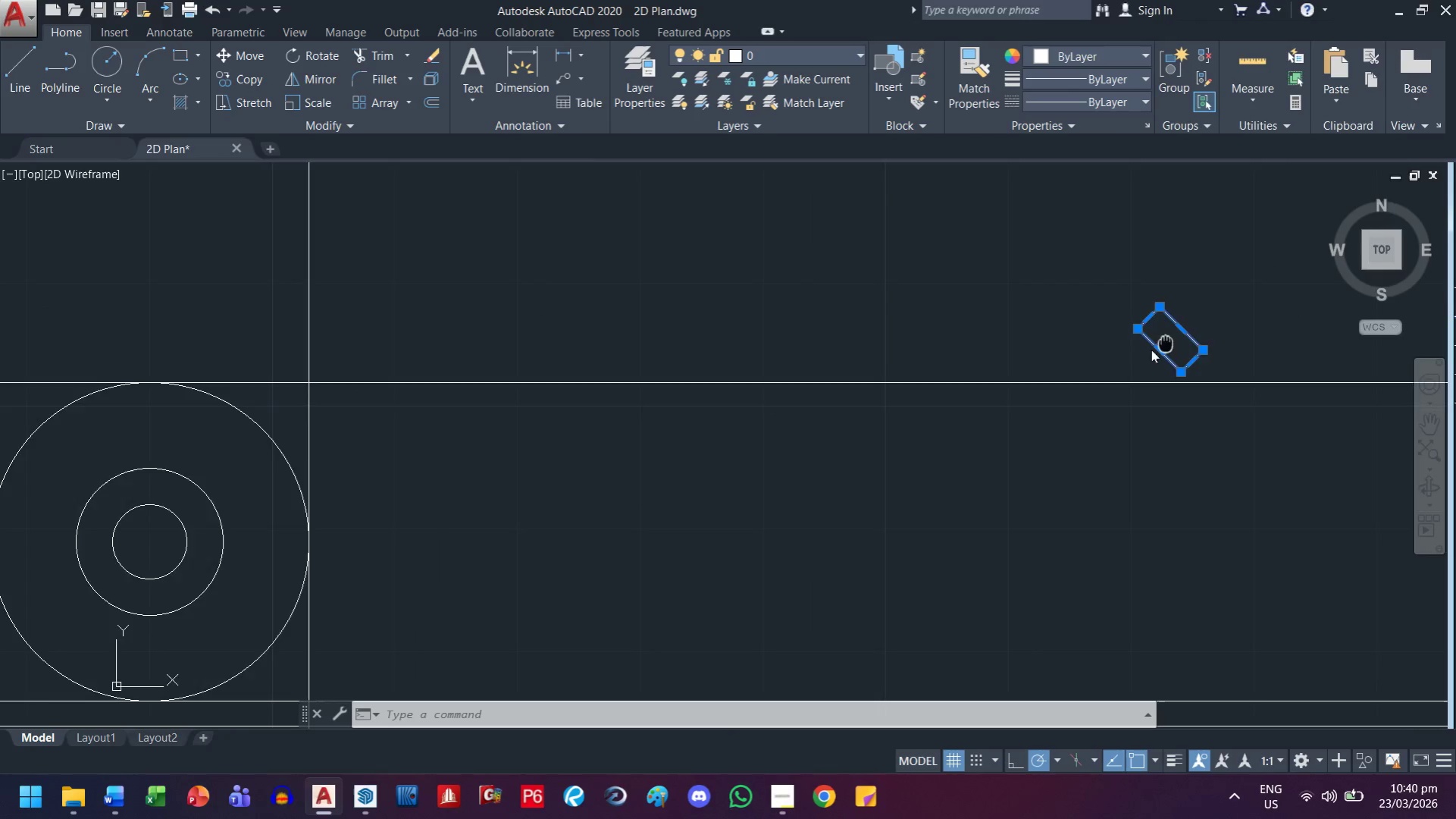 
scroll: coordinate [1109, 373], scroll_direction: up, amount: 1.0
 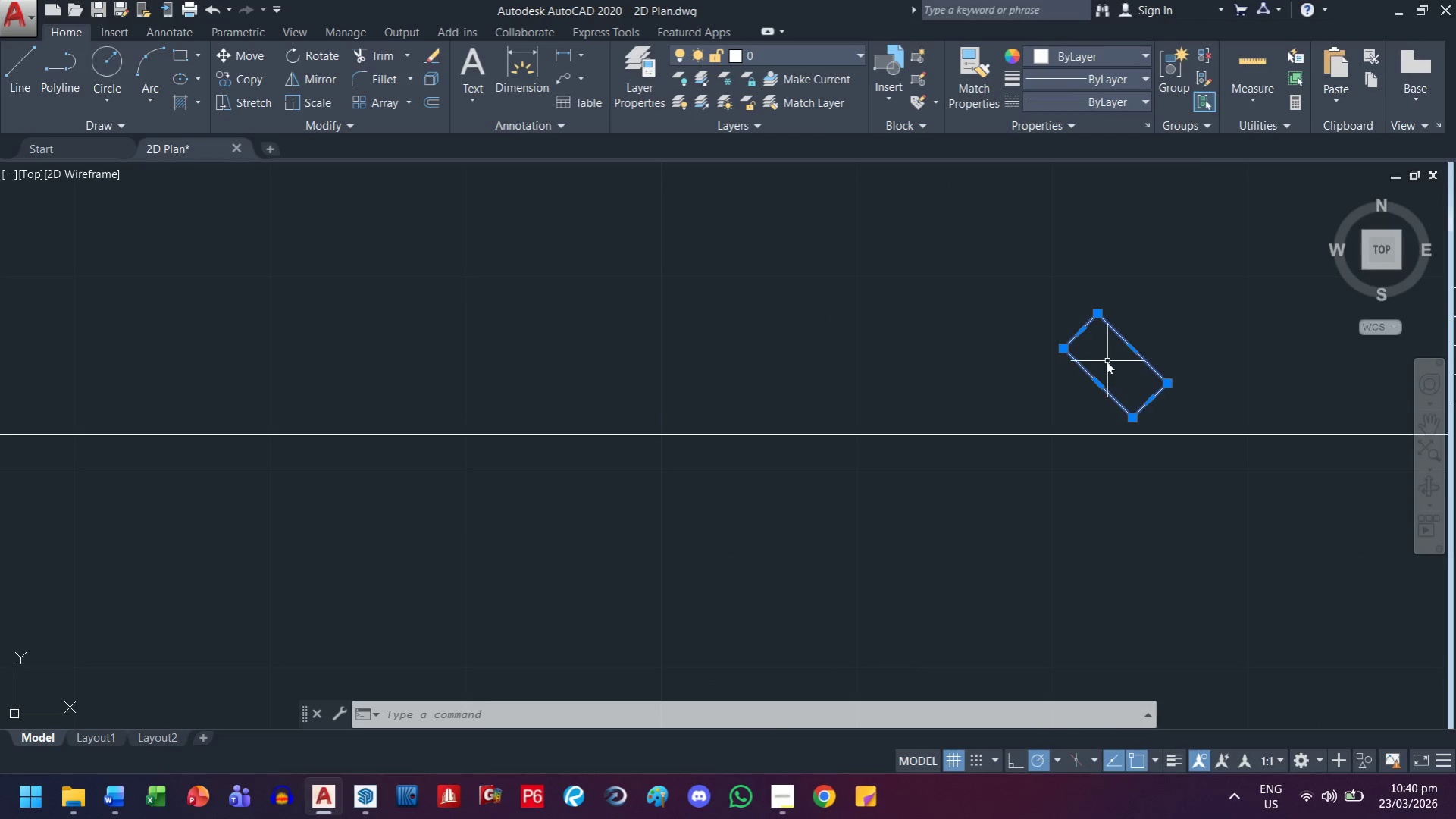 
type(i )
key(Escape)
type(mi)
 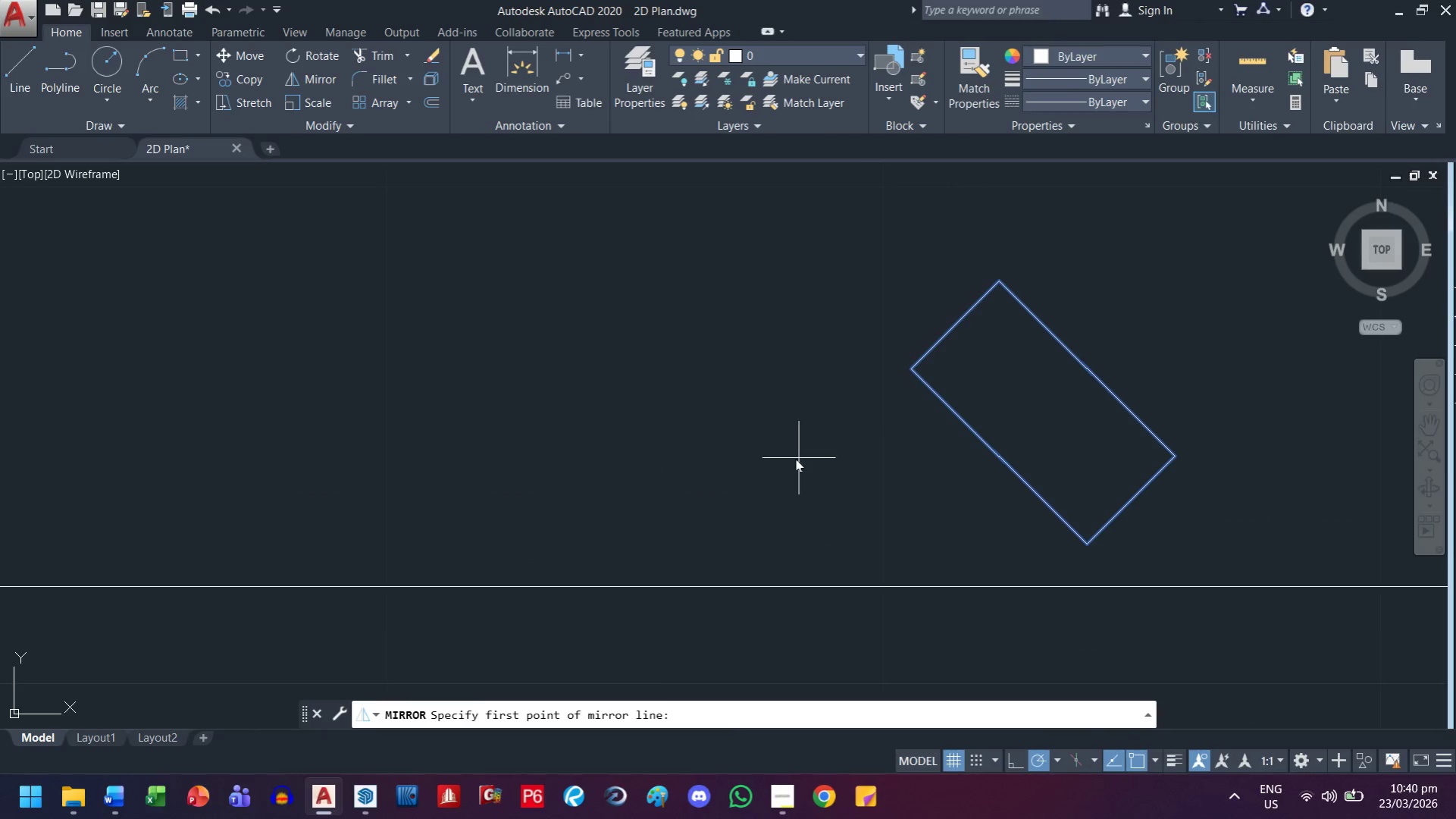 
left_click_drag(start_coordinate=[1095, 390], to_coordinate=[1089, 398])
 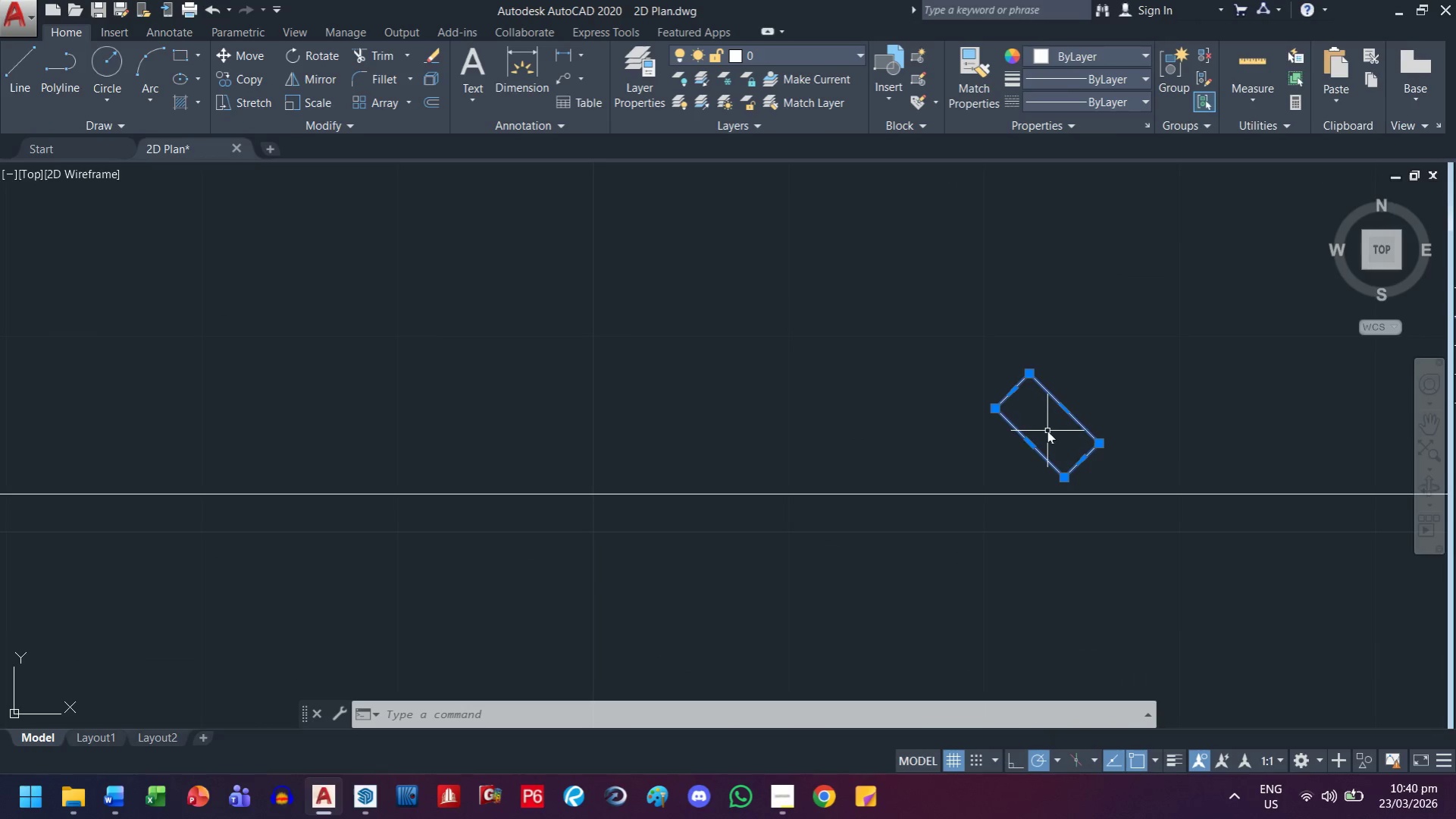 
scroll: coordinate [1044, 435], scroll_direction: up, amount: 2.0
 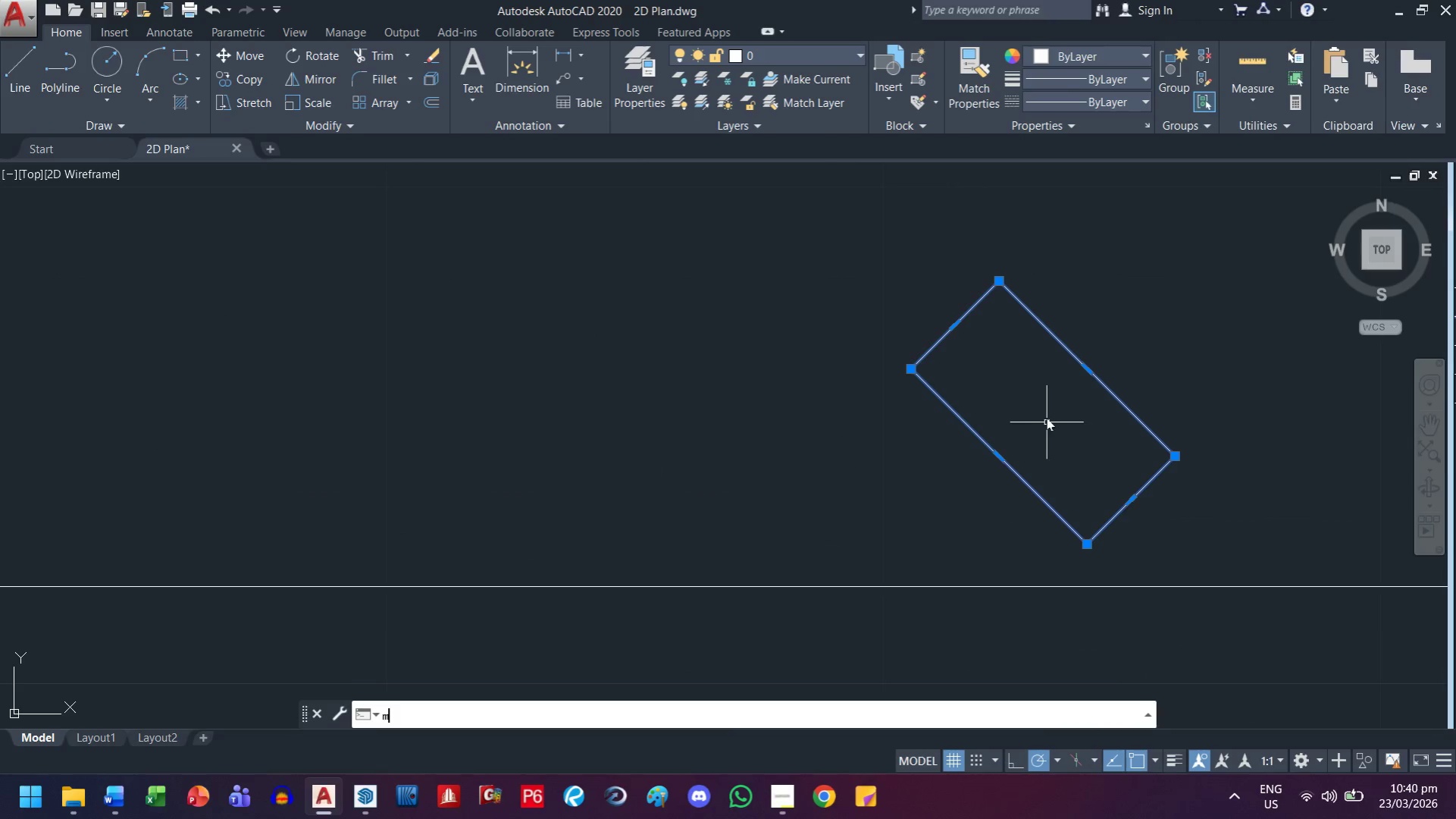 
key(Space)
 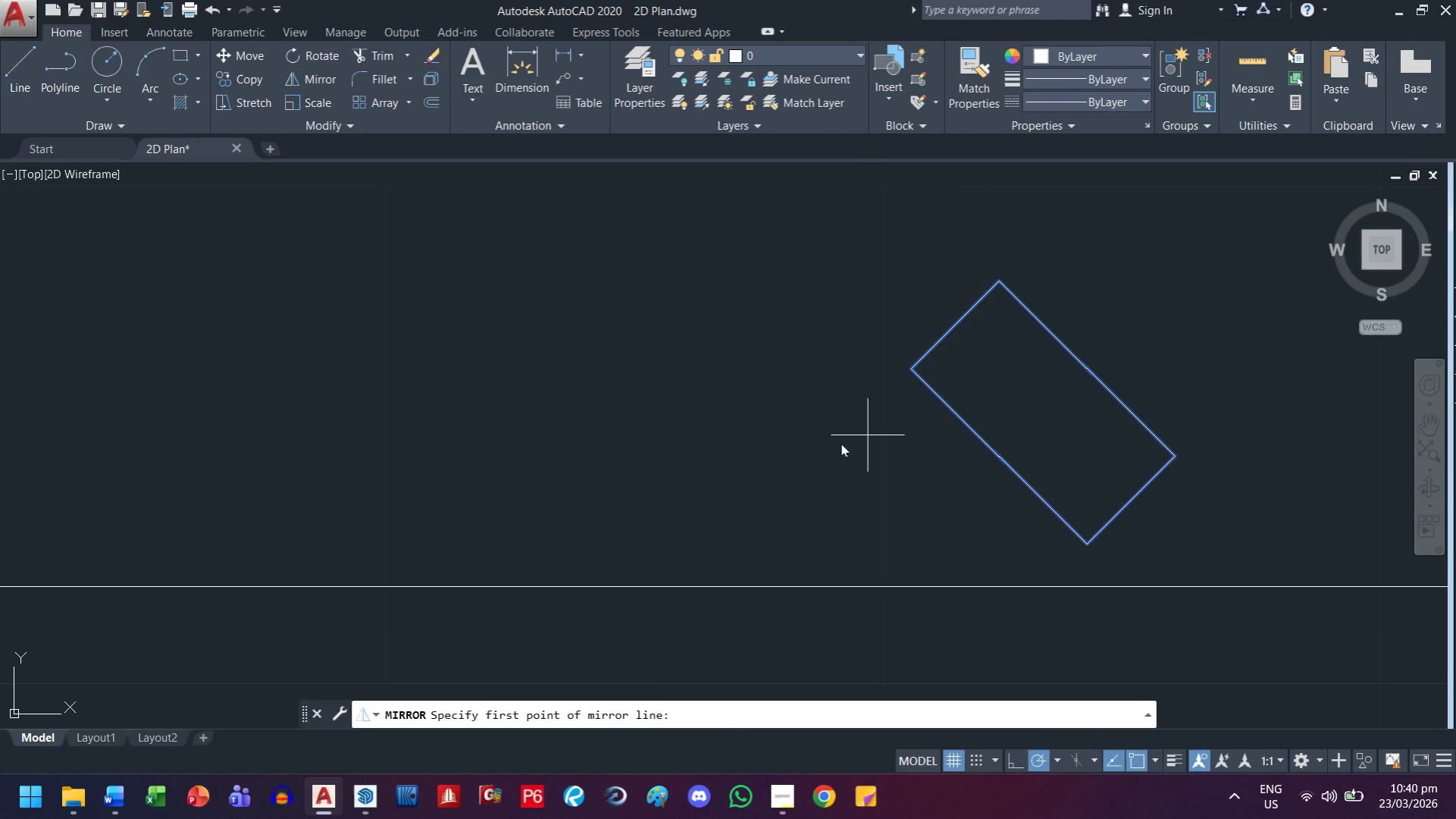 
left_click_drag(start_coordinate=[794, 459], to_coordinate=[794, 455])
 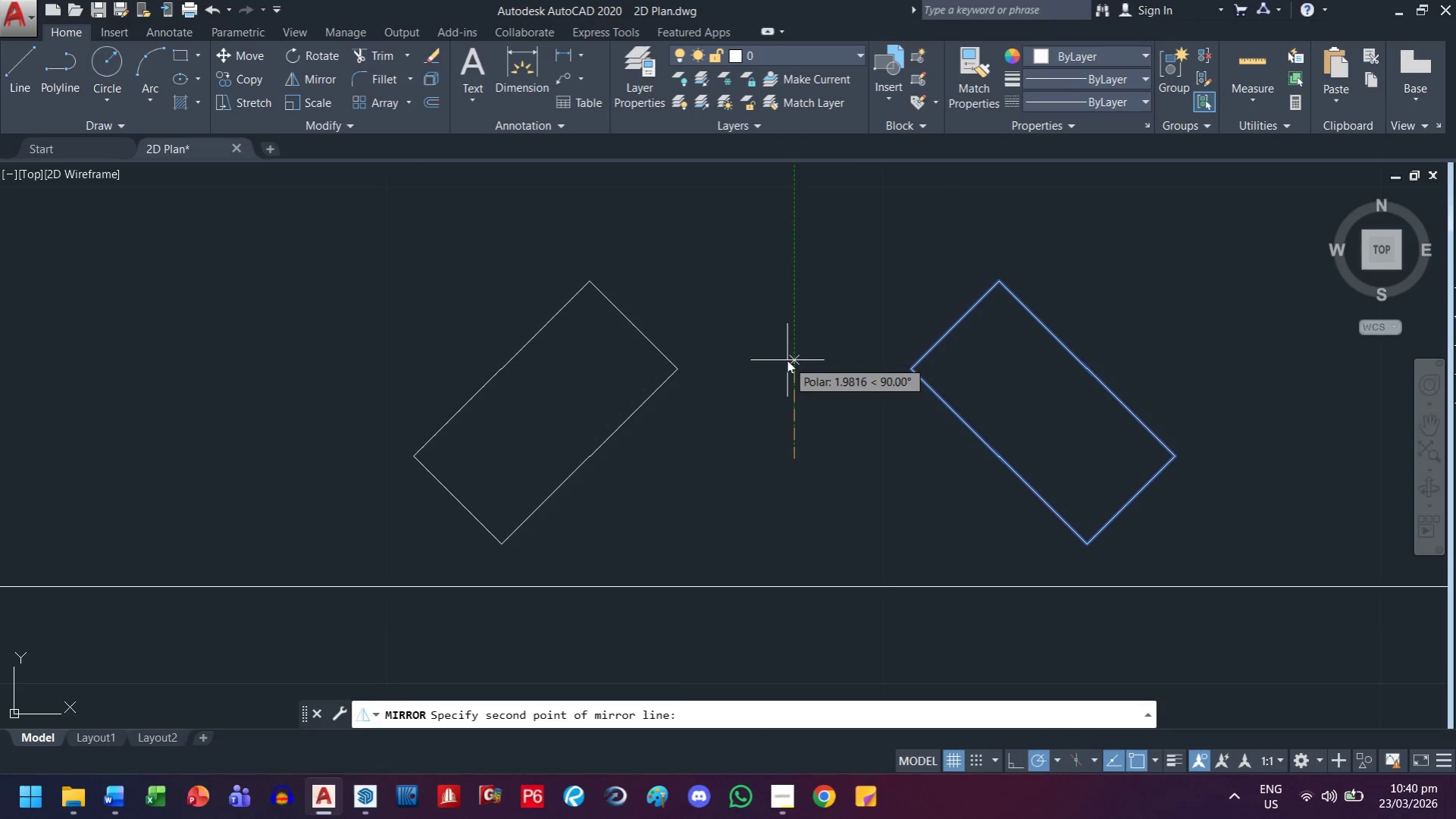 
left_click([787, 360])
 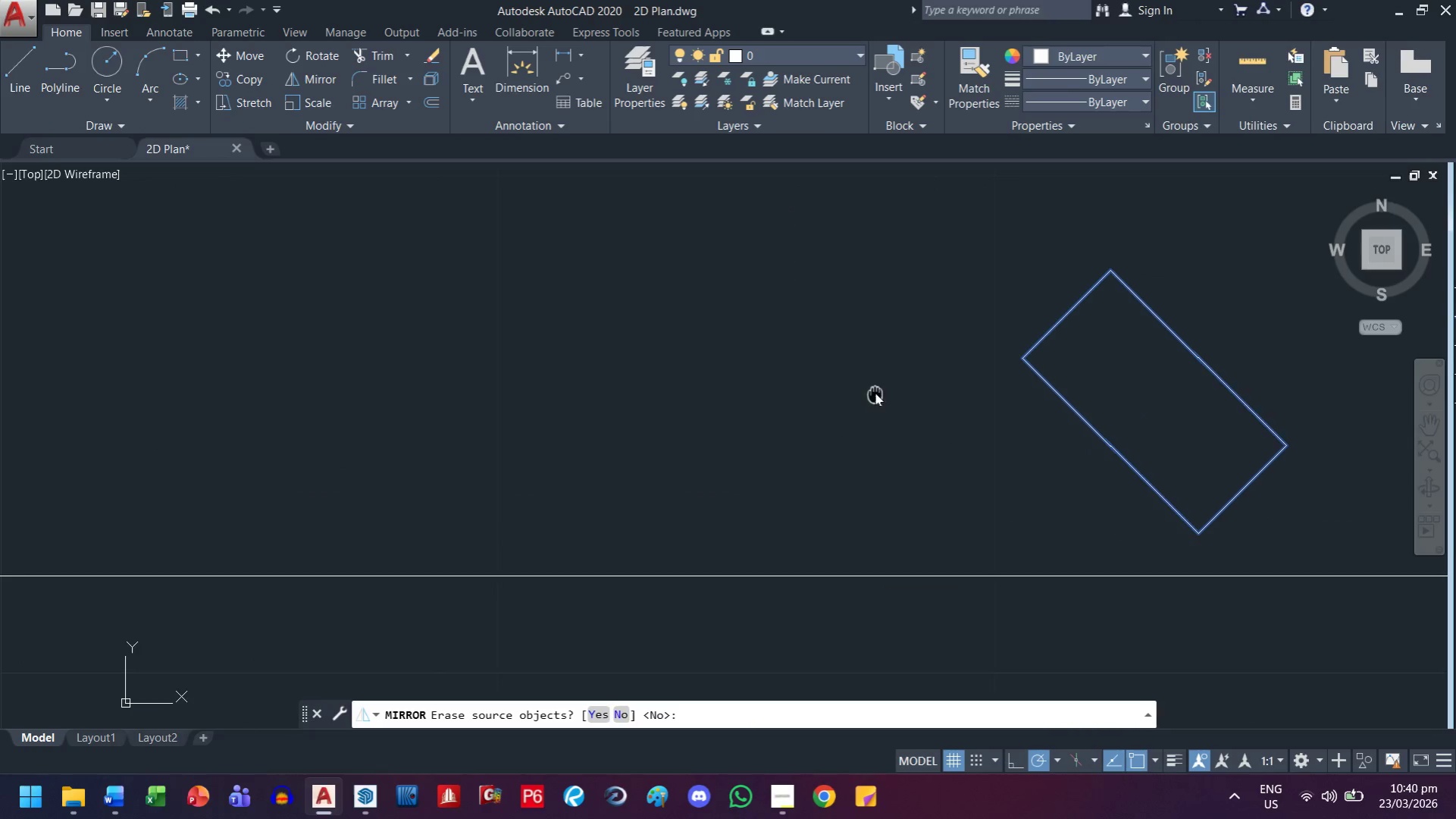 
key(Escape)
 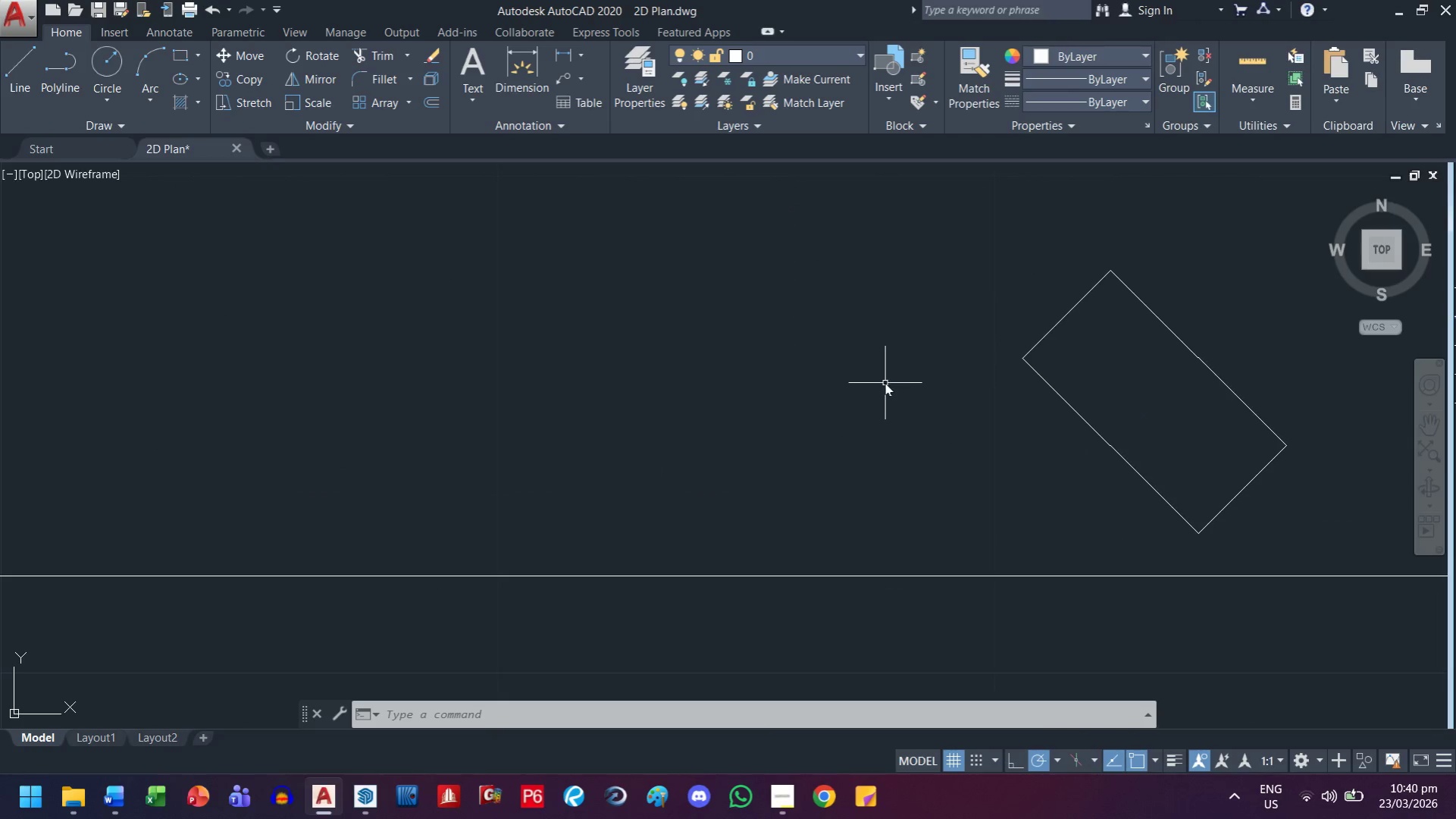 
left_click_drag(start_coordinate=[1099, 340], to_coordinate=[1087, 355])
 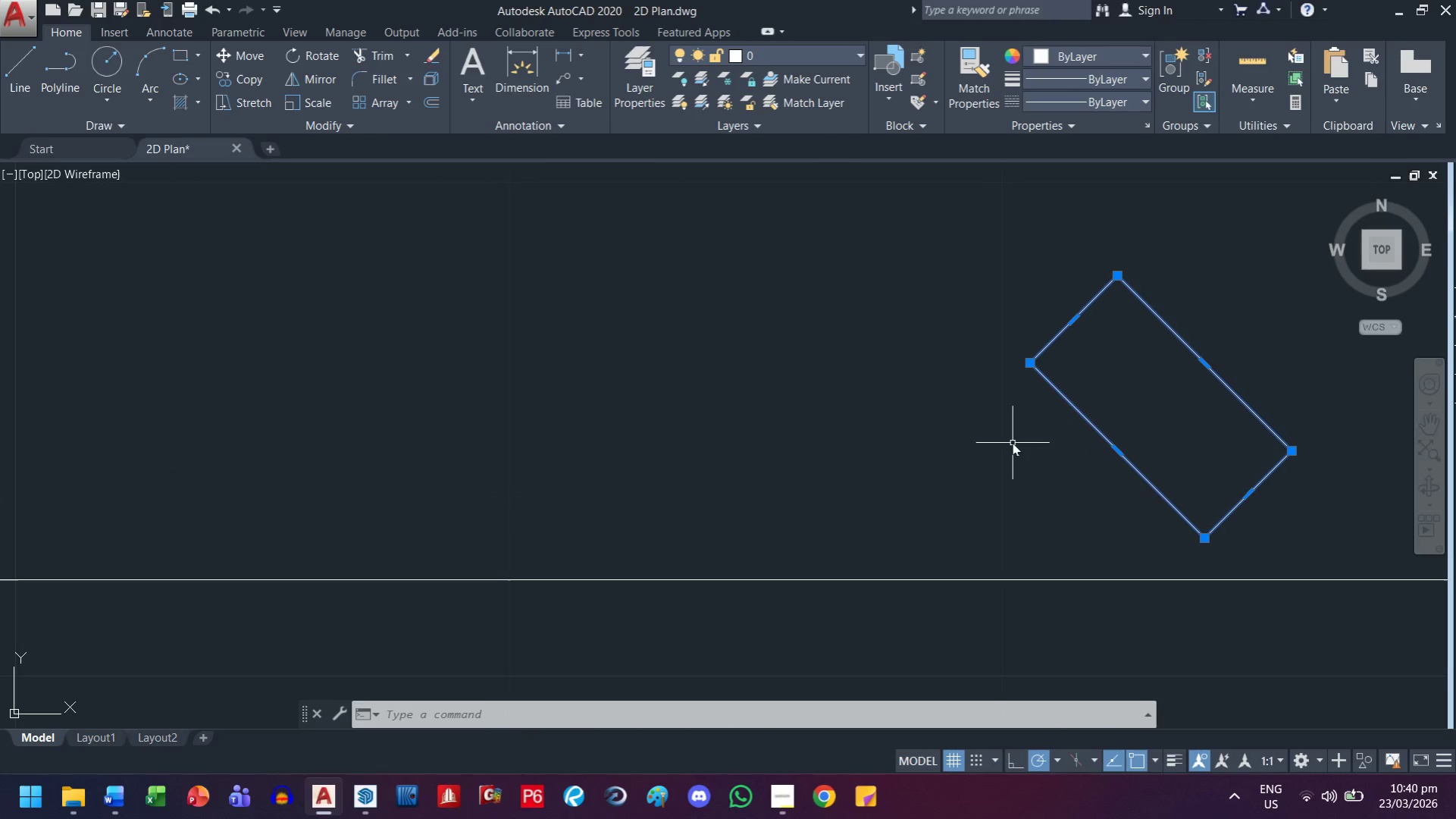 
scroll: coordinate [905, 428], scroll_direction: none, amount: 0.0
 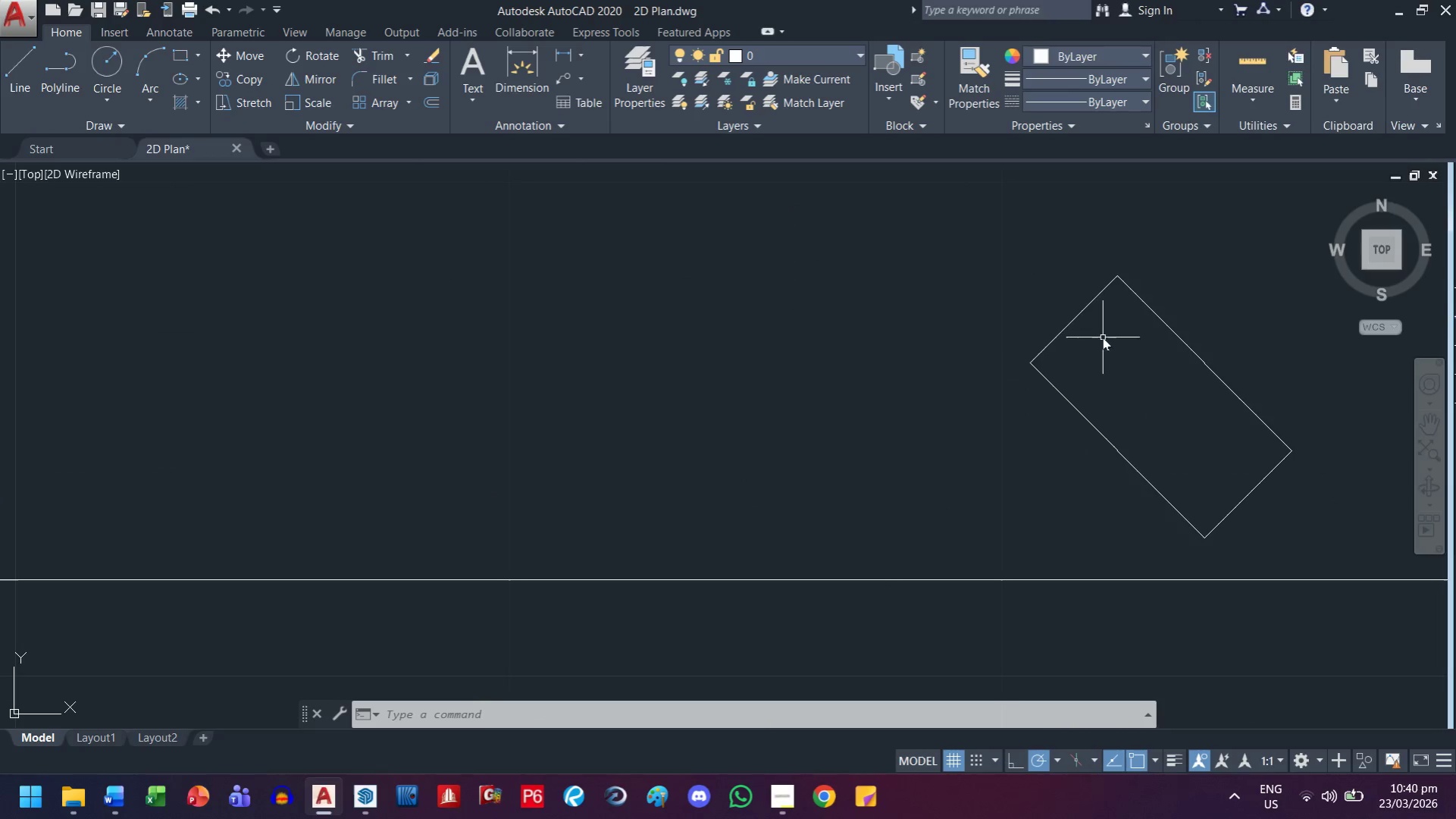 
type(mi )
 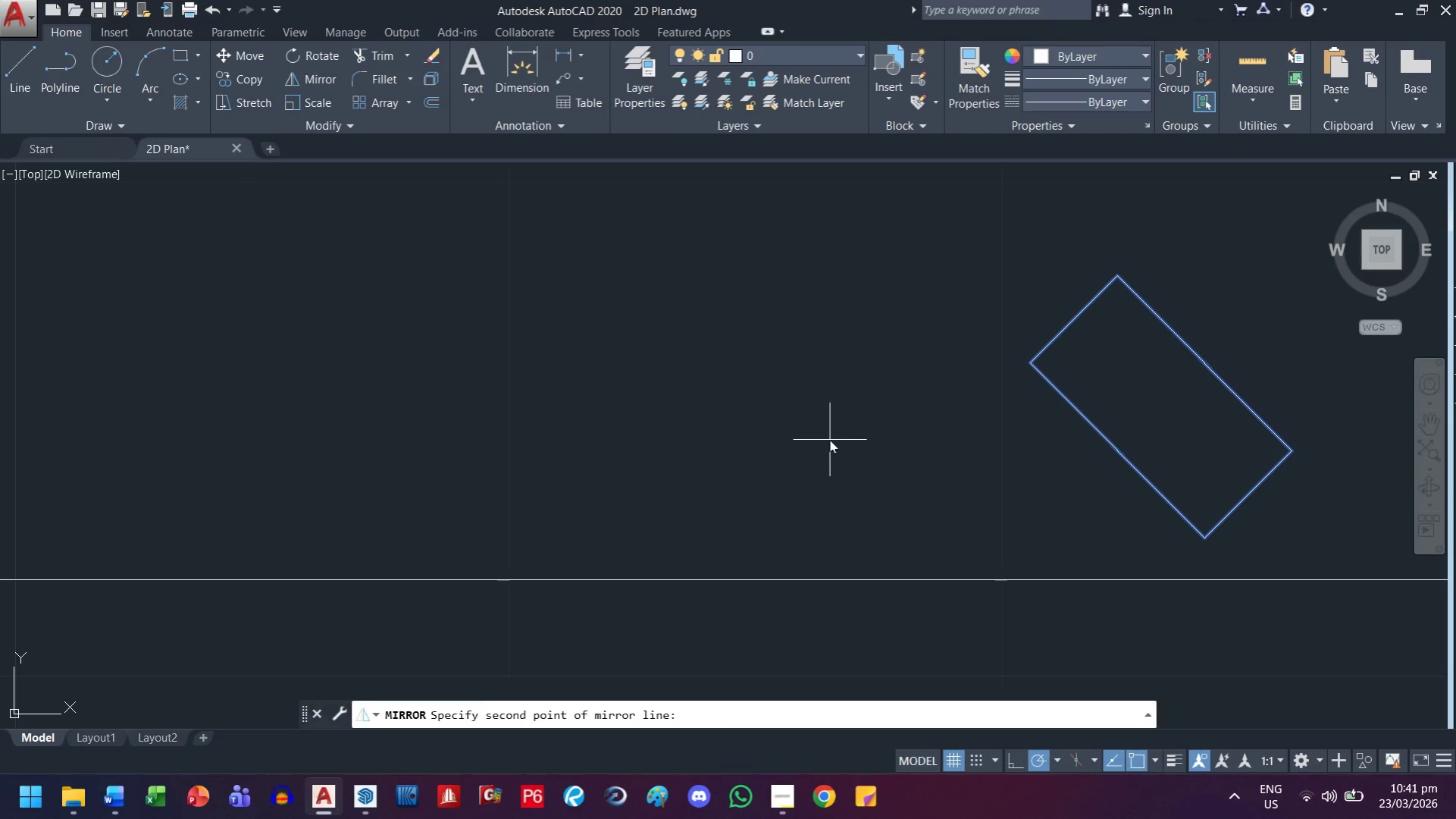 
left_click_drag(start_coordinate=[829, 440], to_coordinate=[831, 435])
 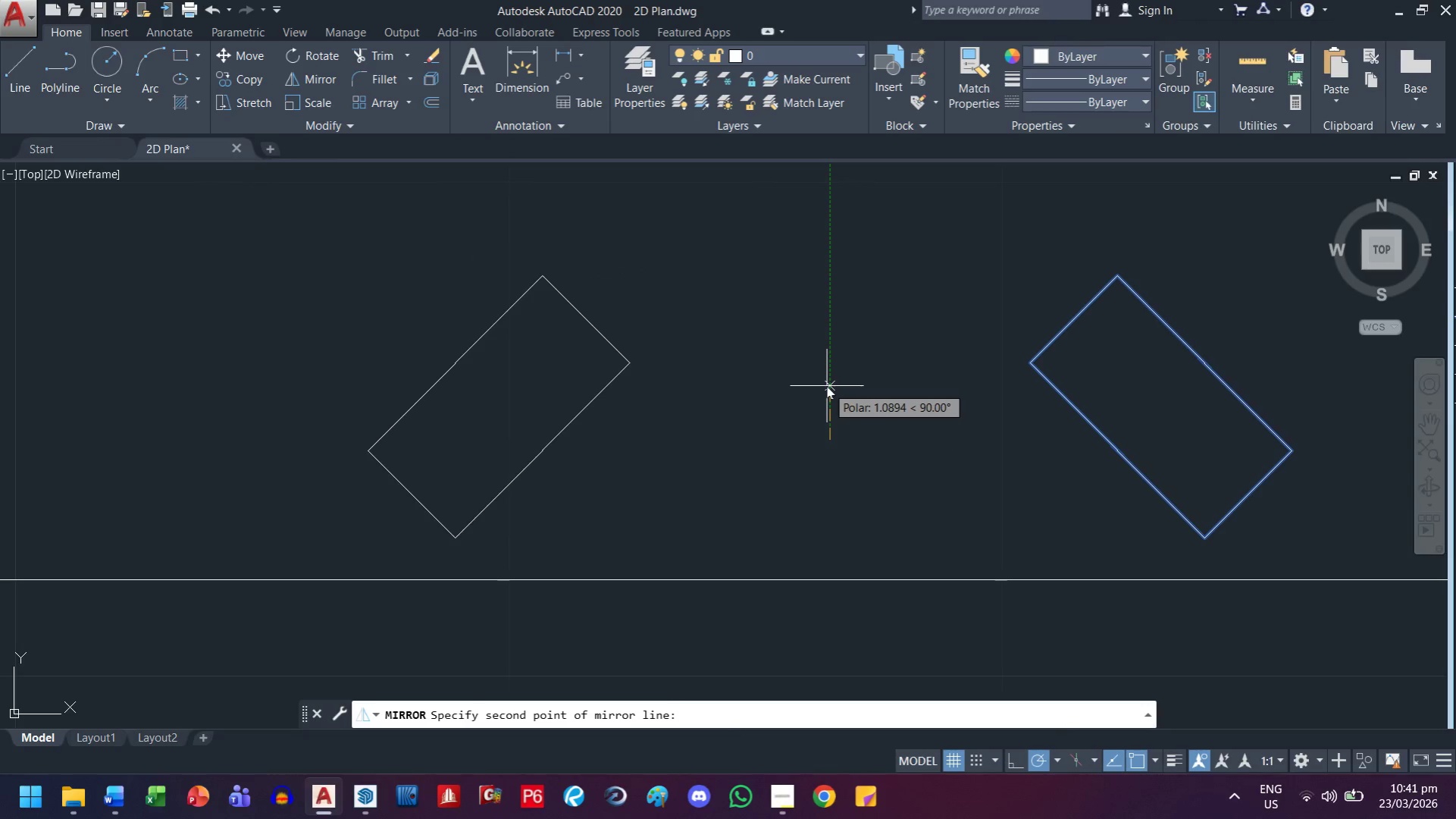 
left_click([826, 386])
 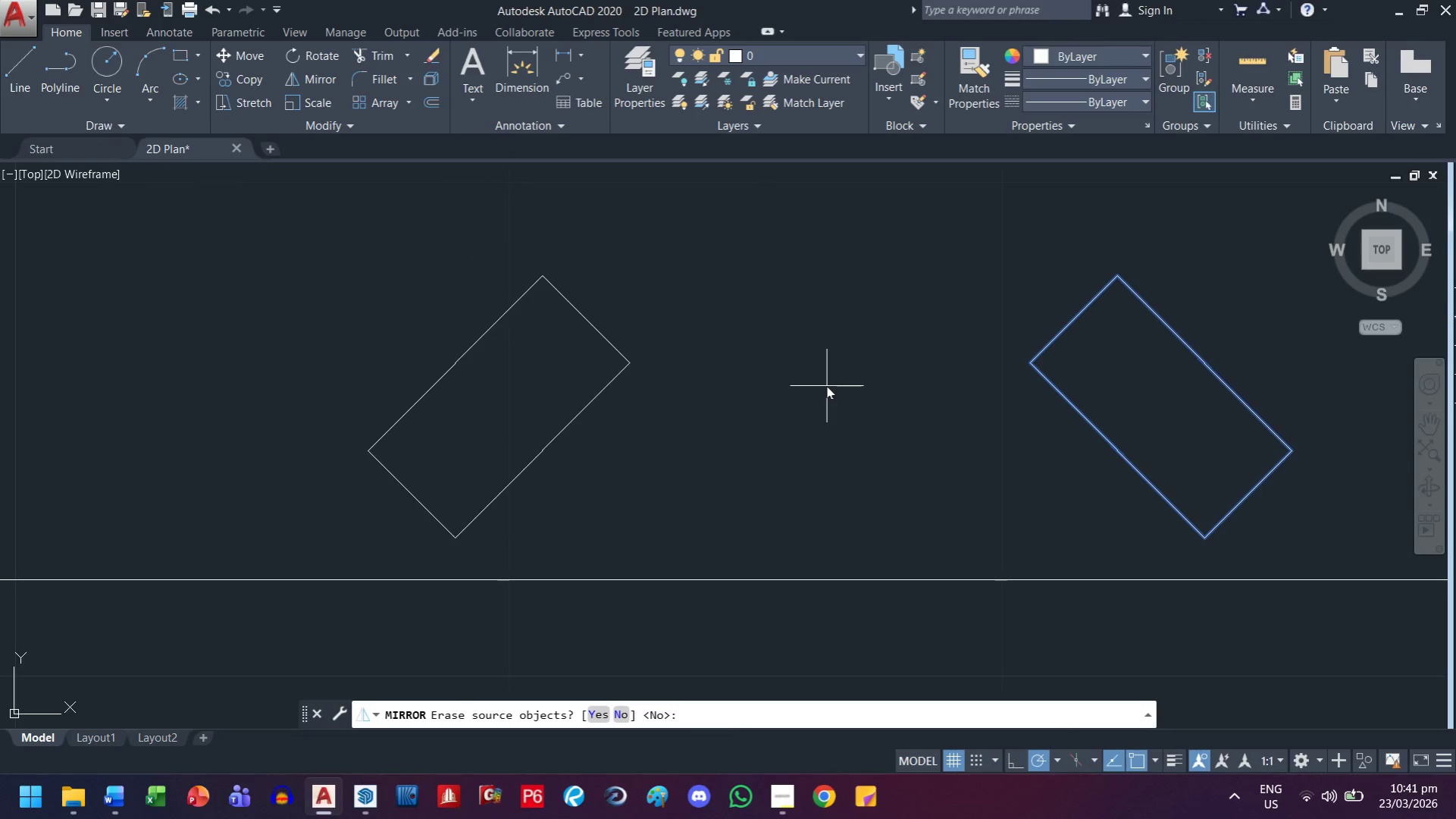 
key(Y)
 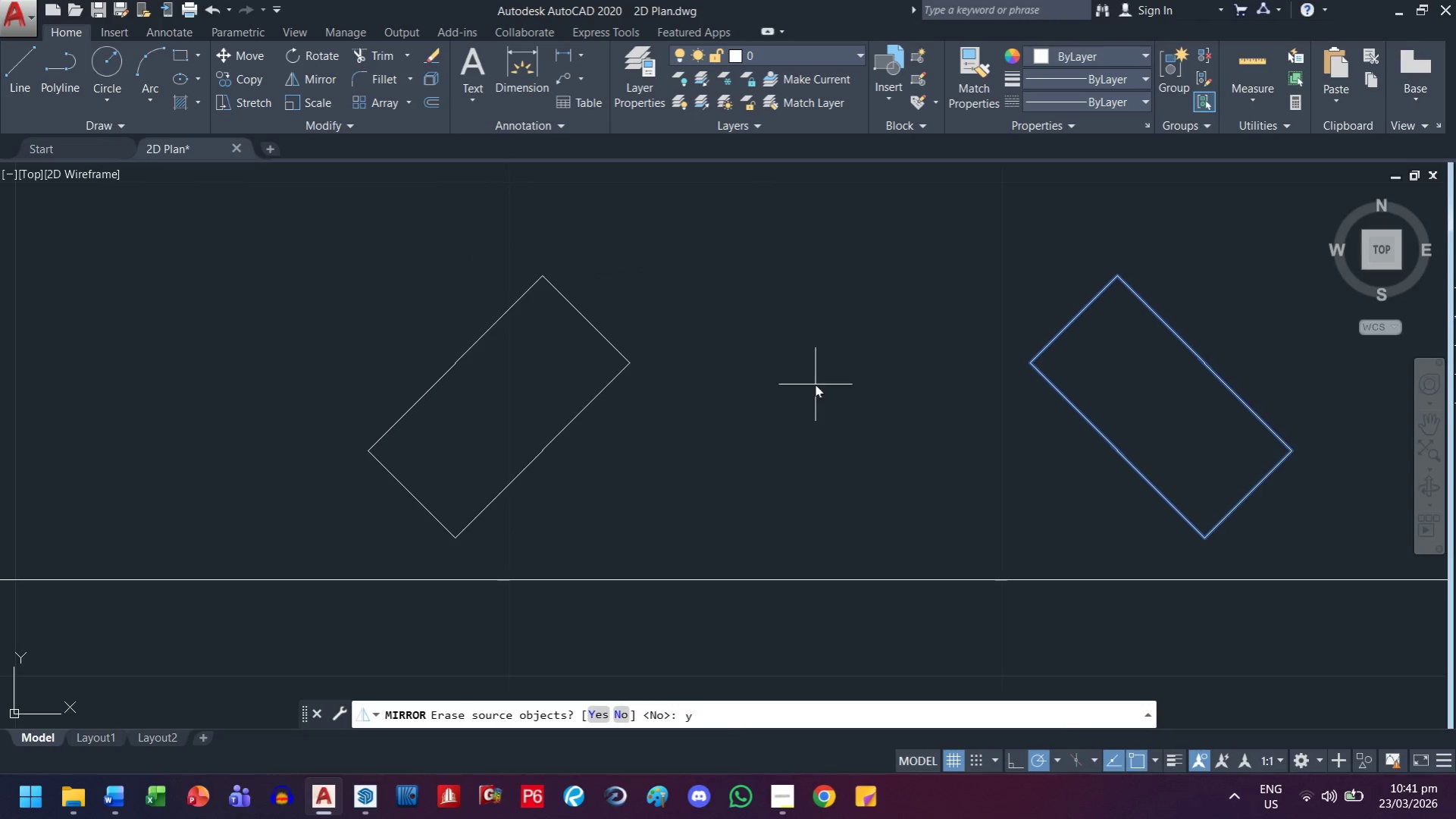 
key(Backspace)
 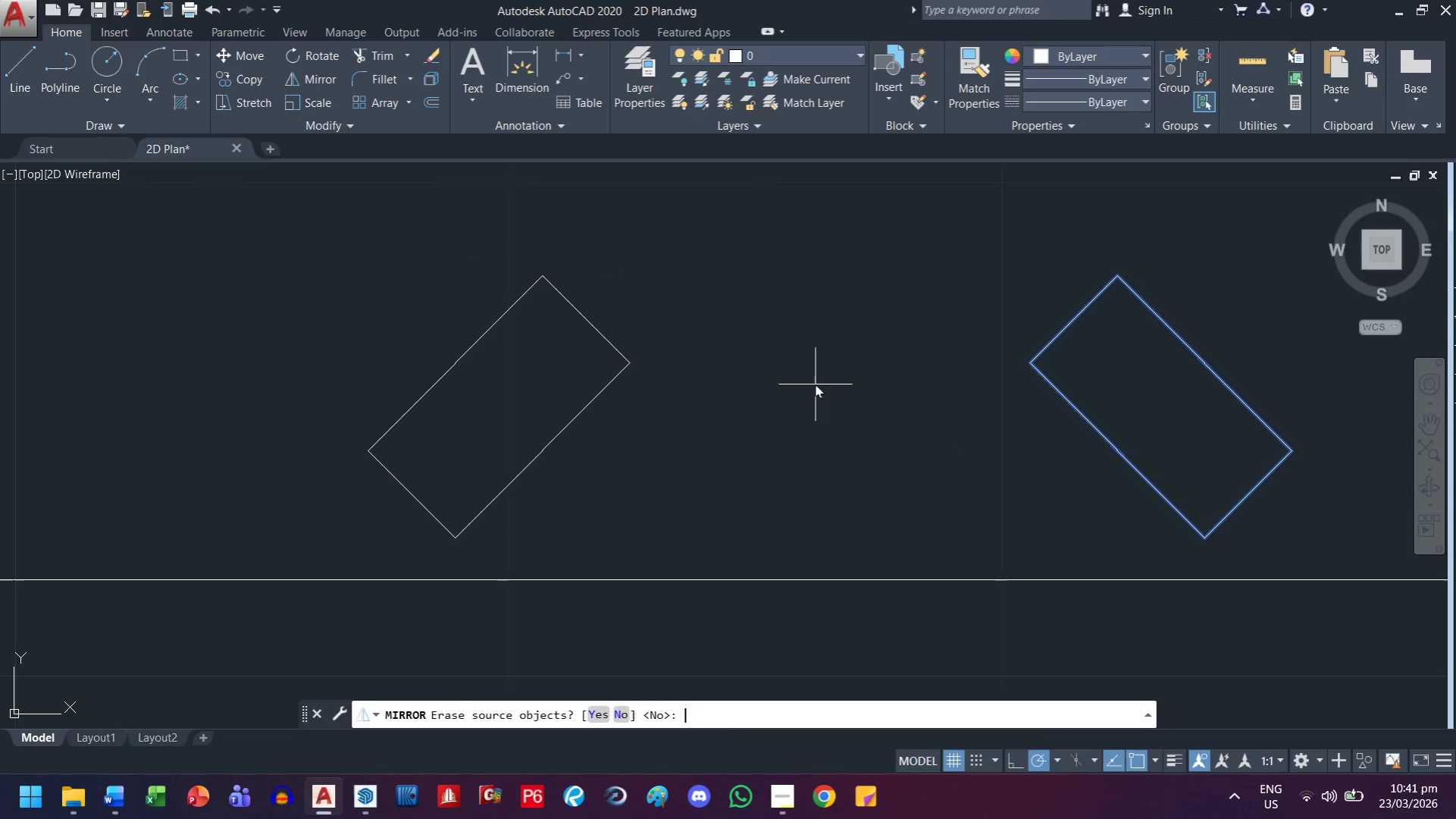 
key(N)
 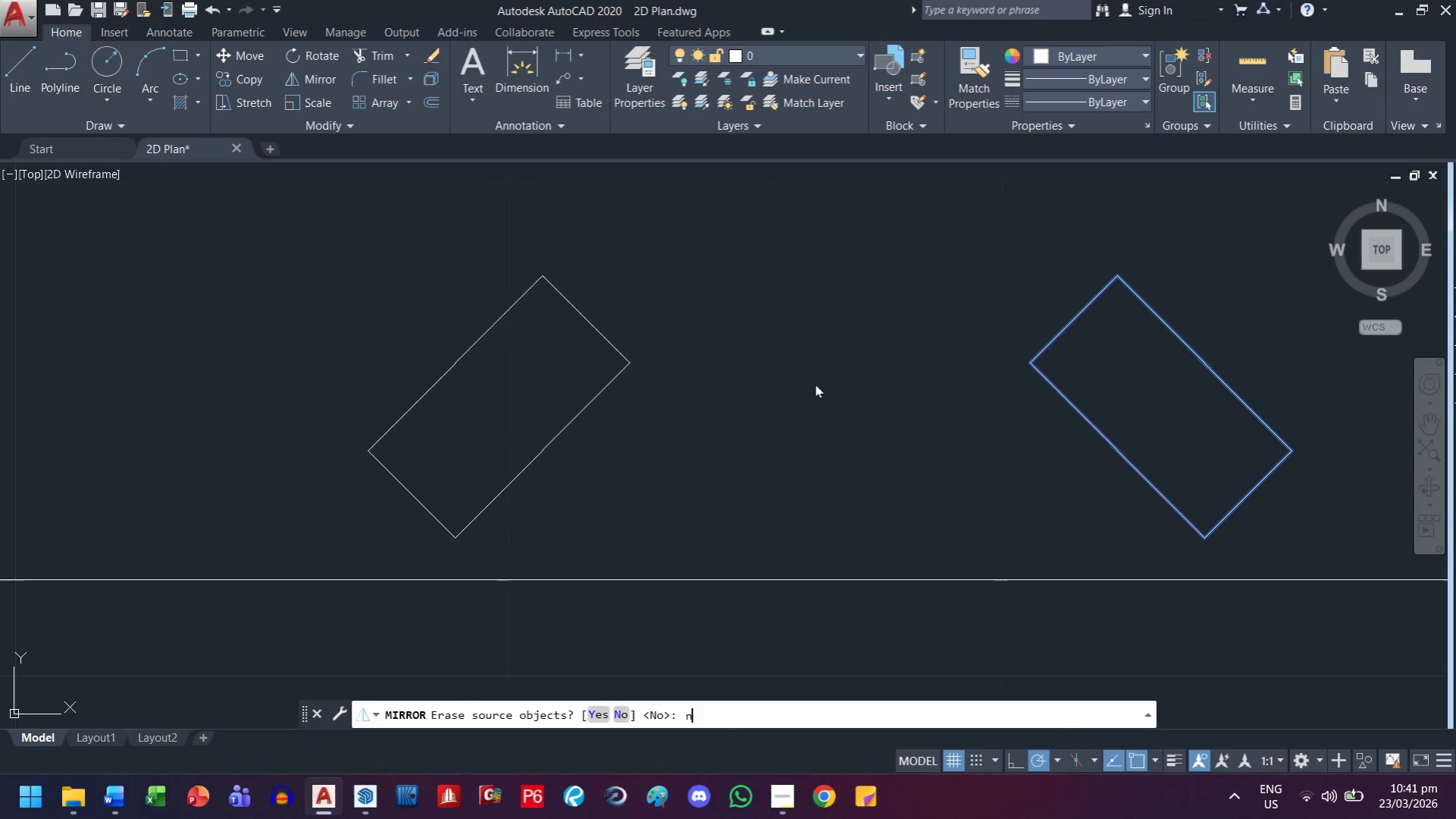 
key(Space)
 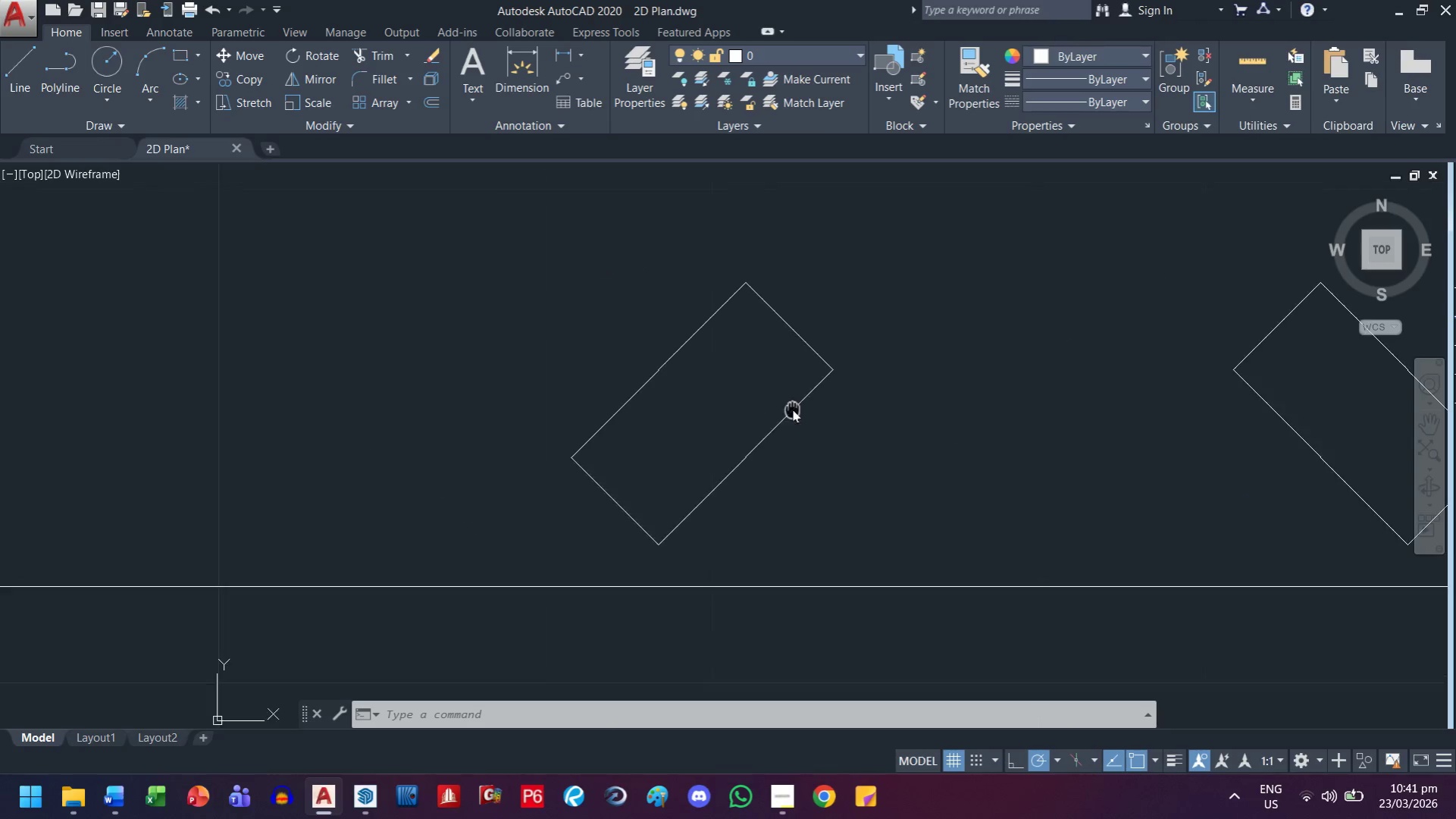 
left_click_drag(start_coordinate=[841, 333], to_coordinate=[817, 344])
 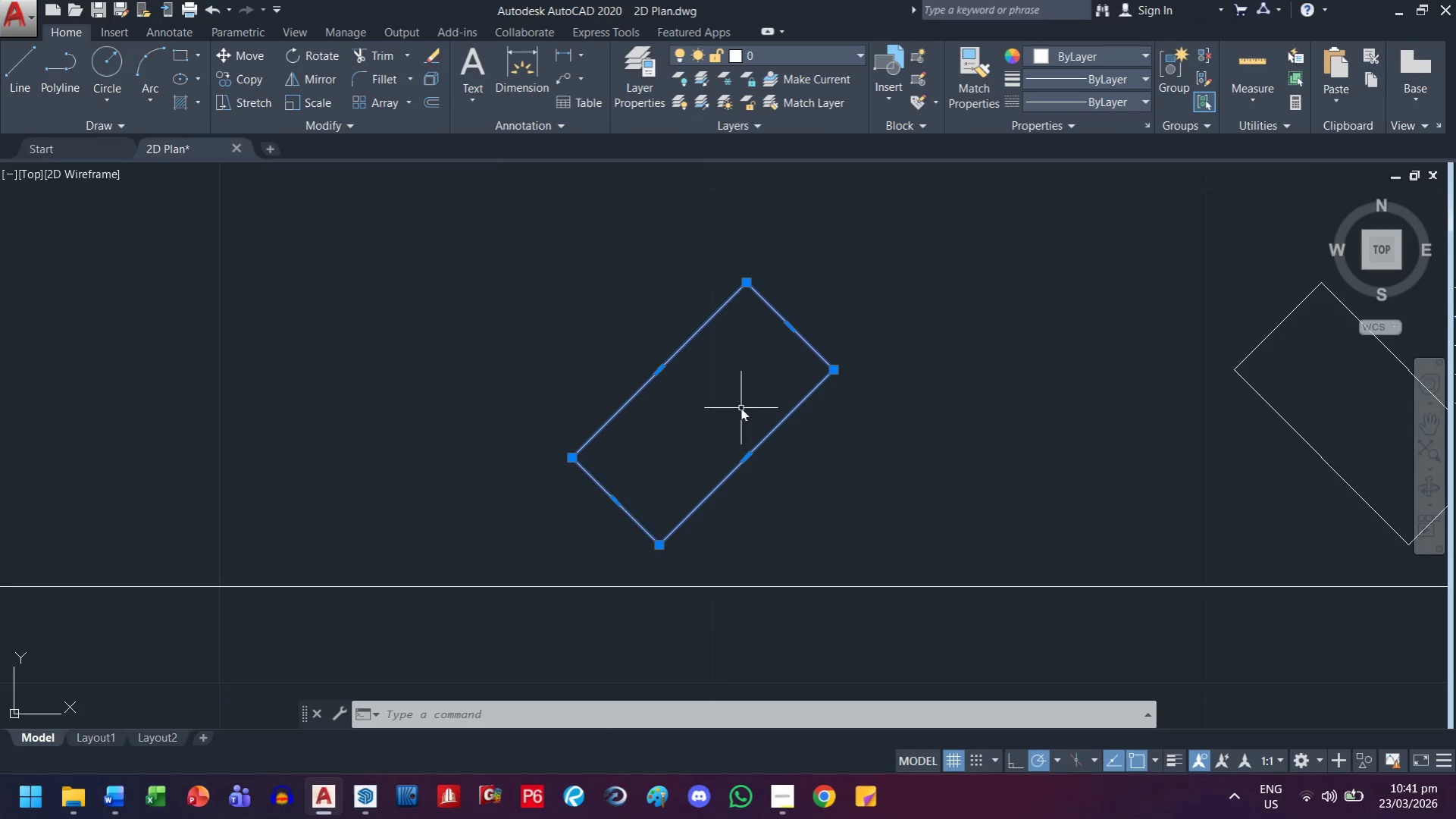 
scroll: coordinate [742, 408], scroll_direction: down, amount: 3.0
 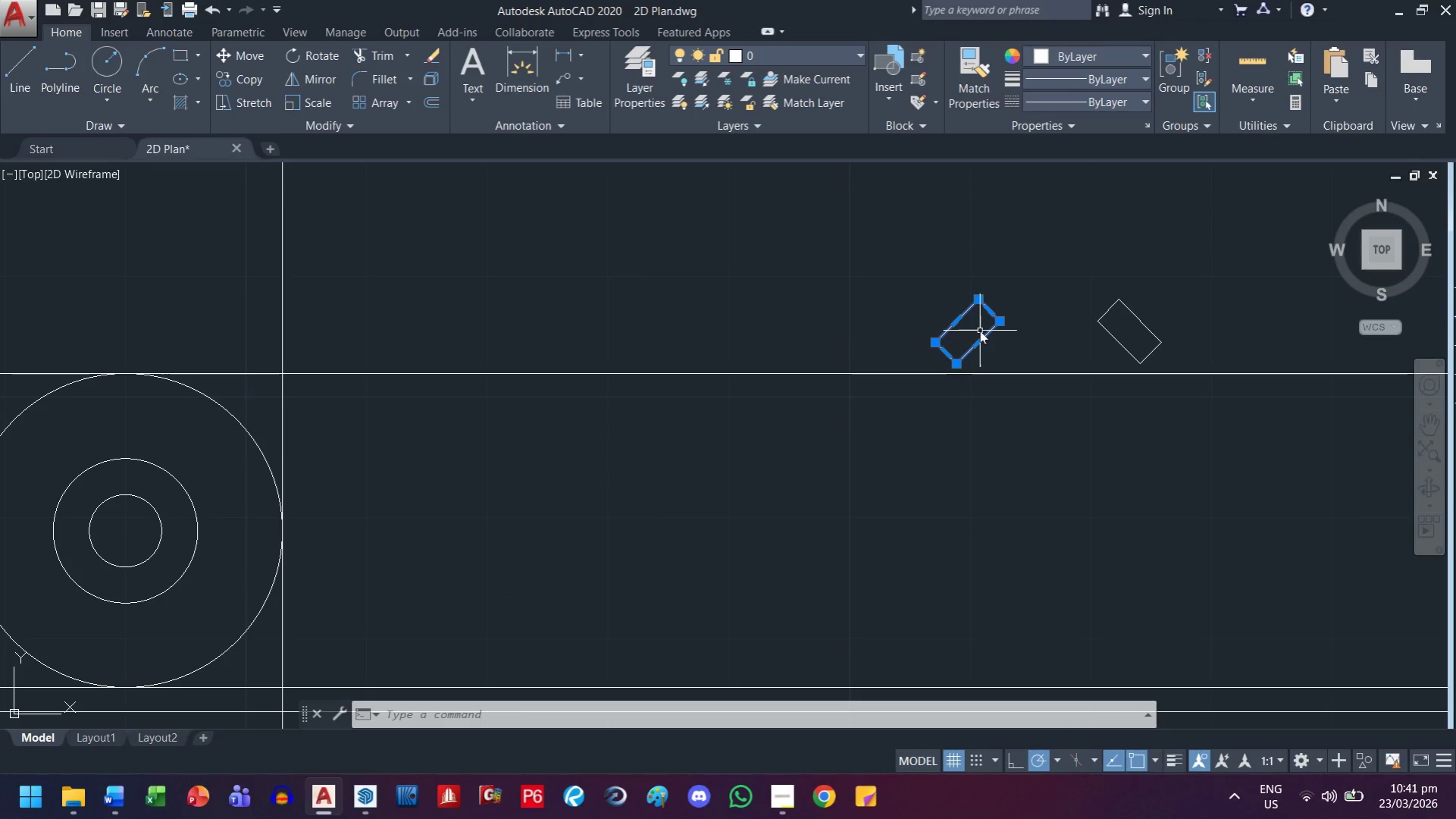 
key(M)
 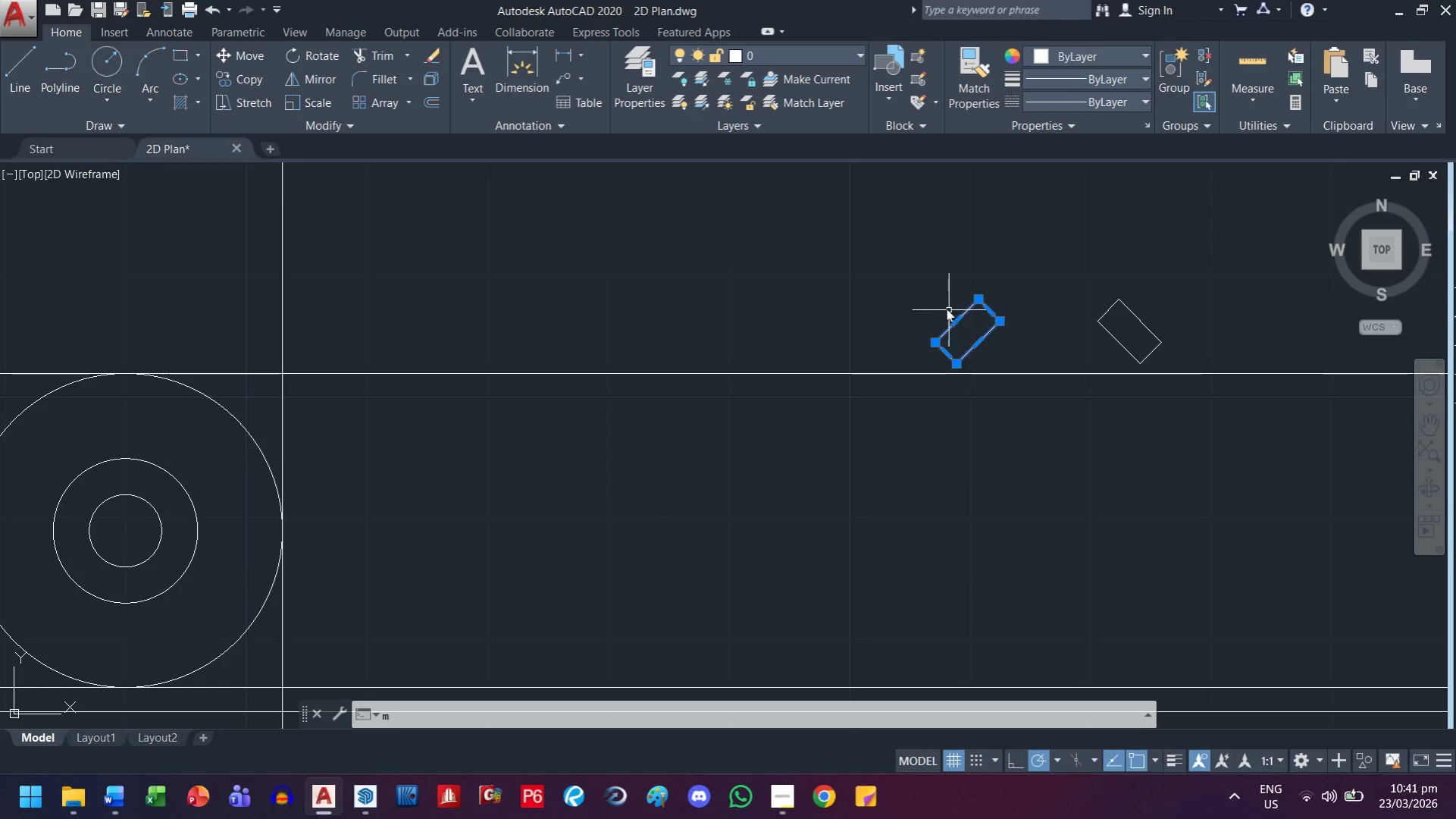 
key(Space)
 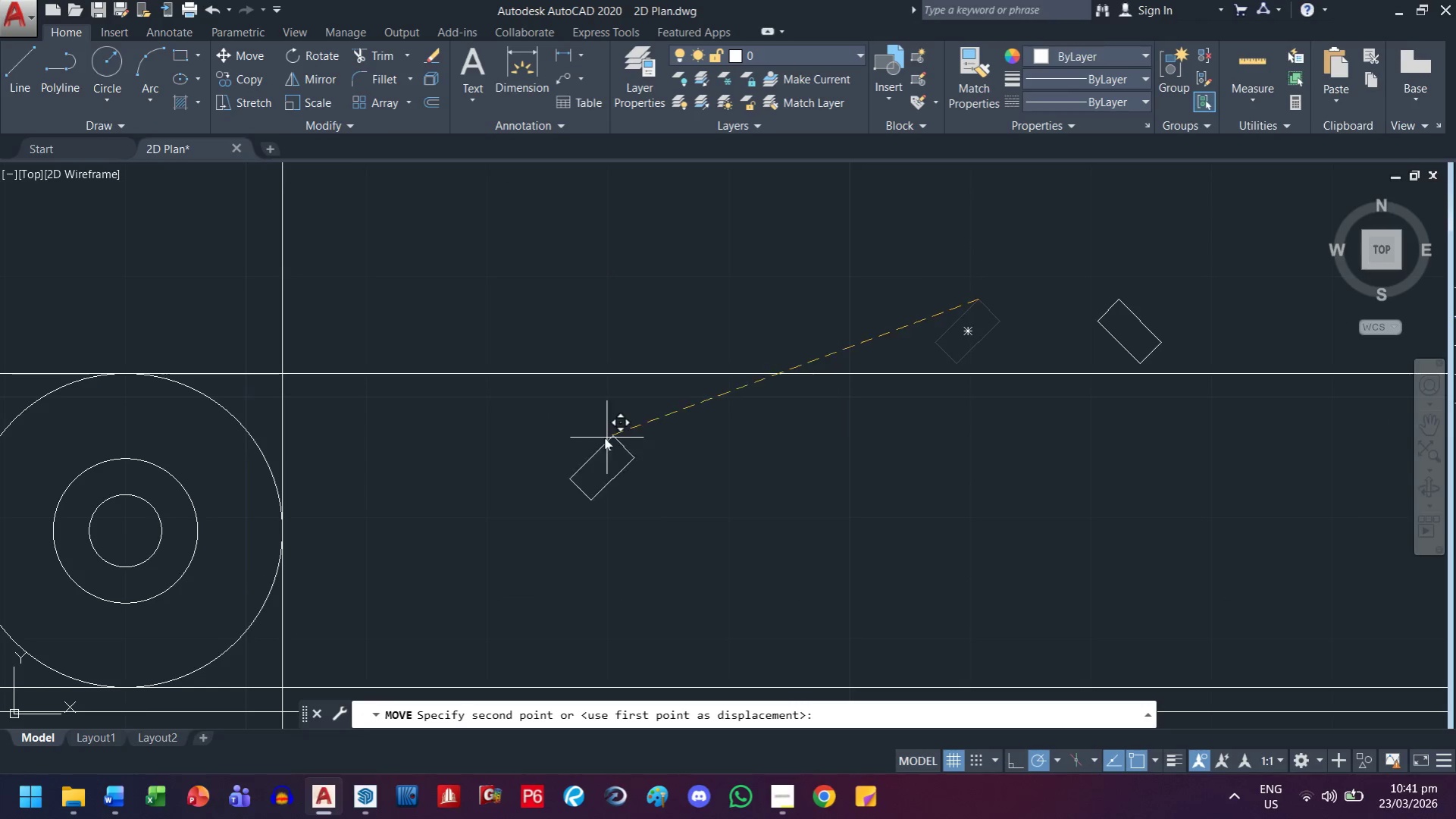 
left_click([490, 371])
 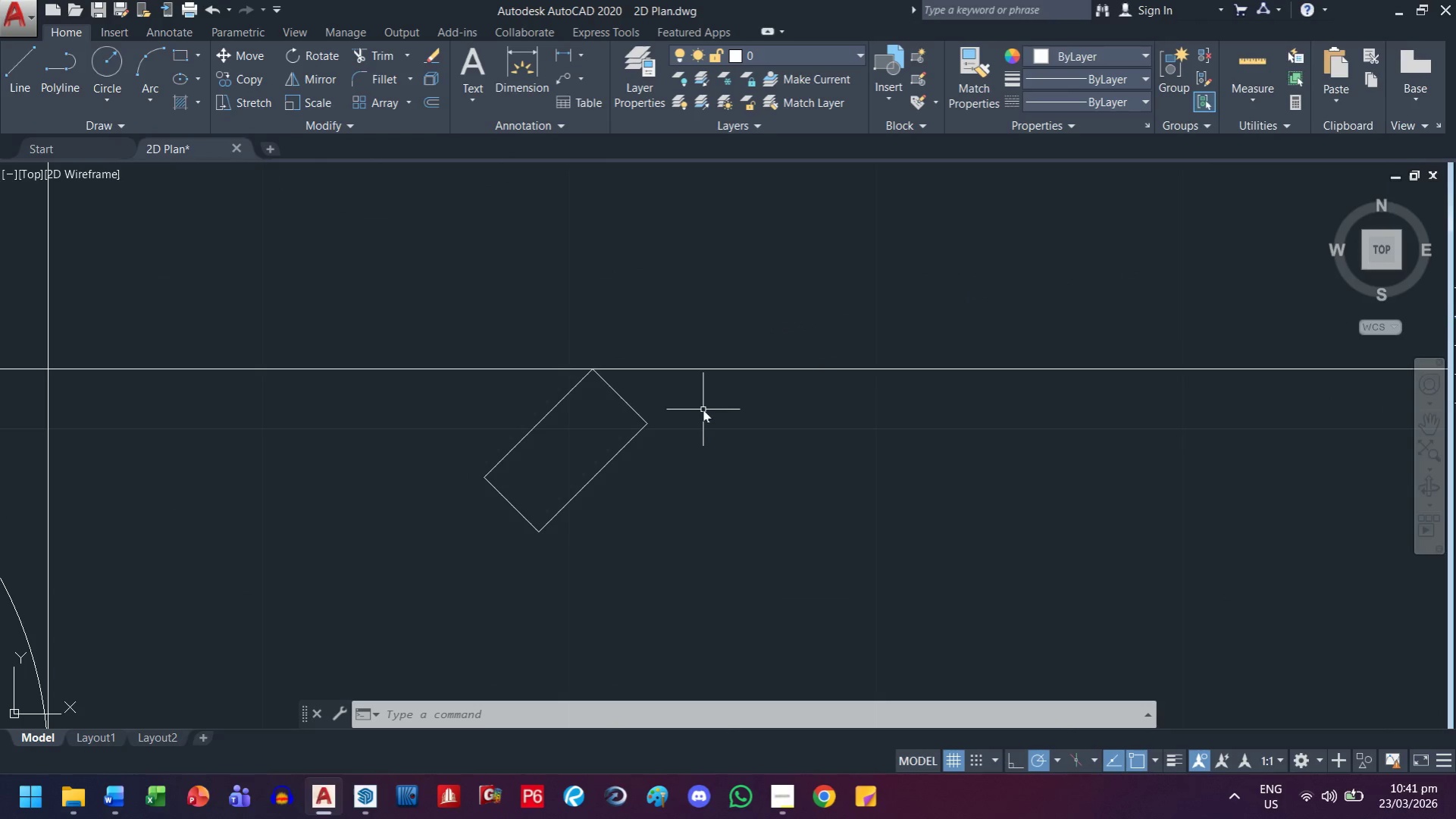 
scroll: coordinate [495, 375], scroll_direction: up, amount: 2.0
 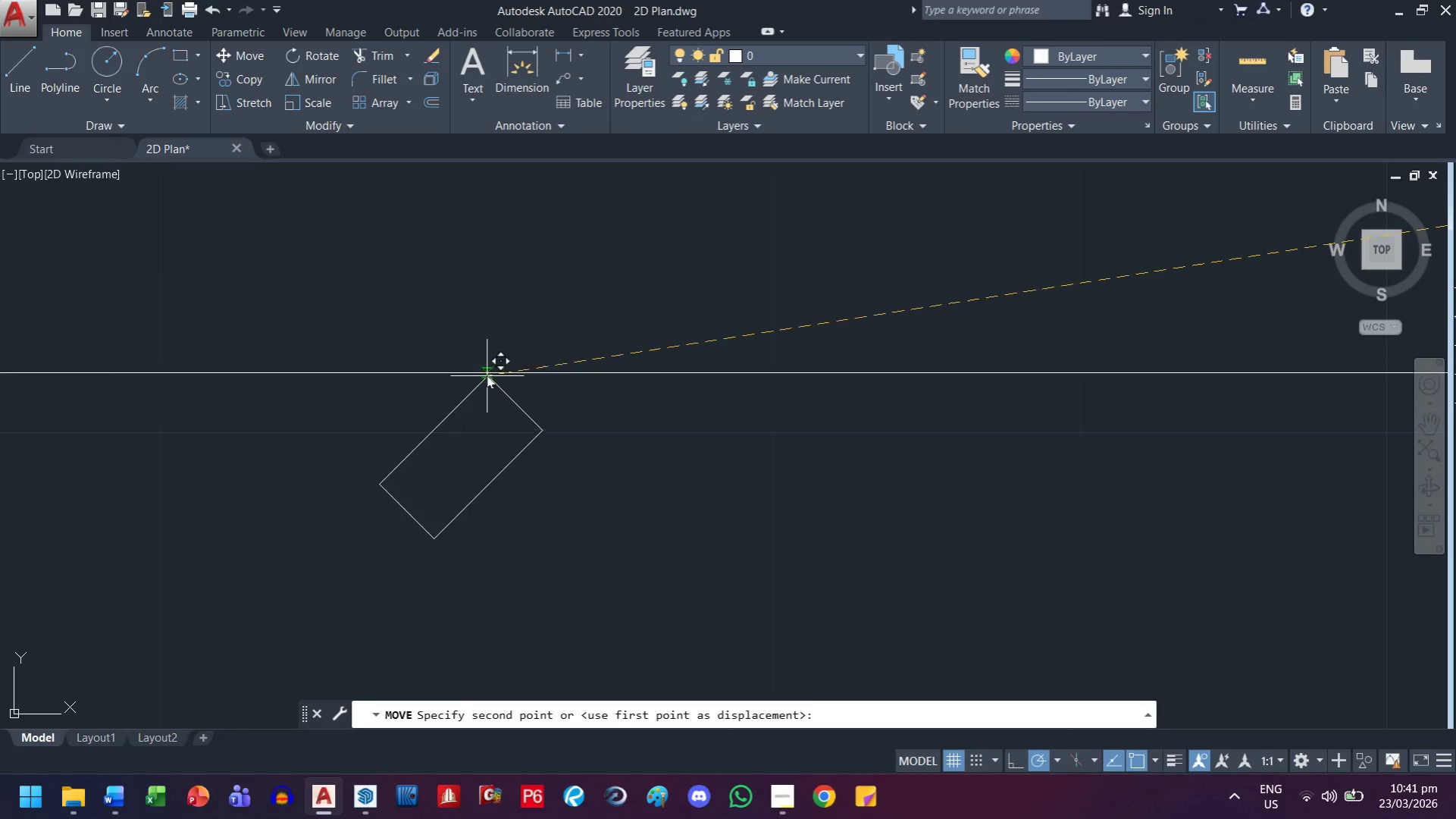 
left_click_drag(start_coordinate=[666, 413], to_coordinate=[663, 418])
 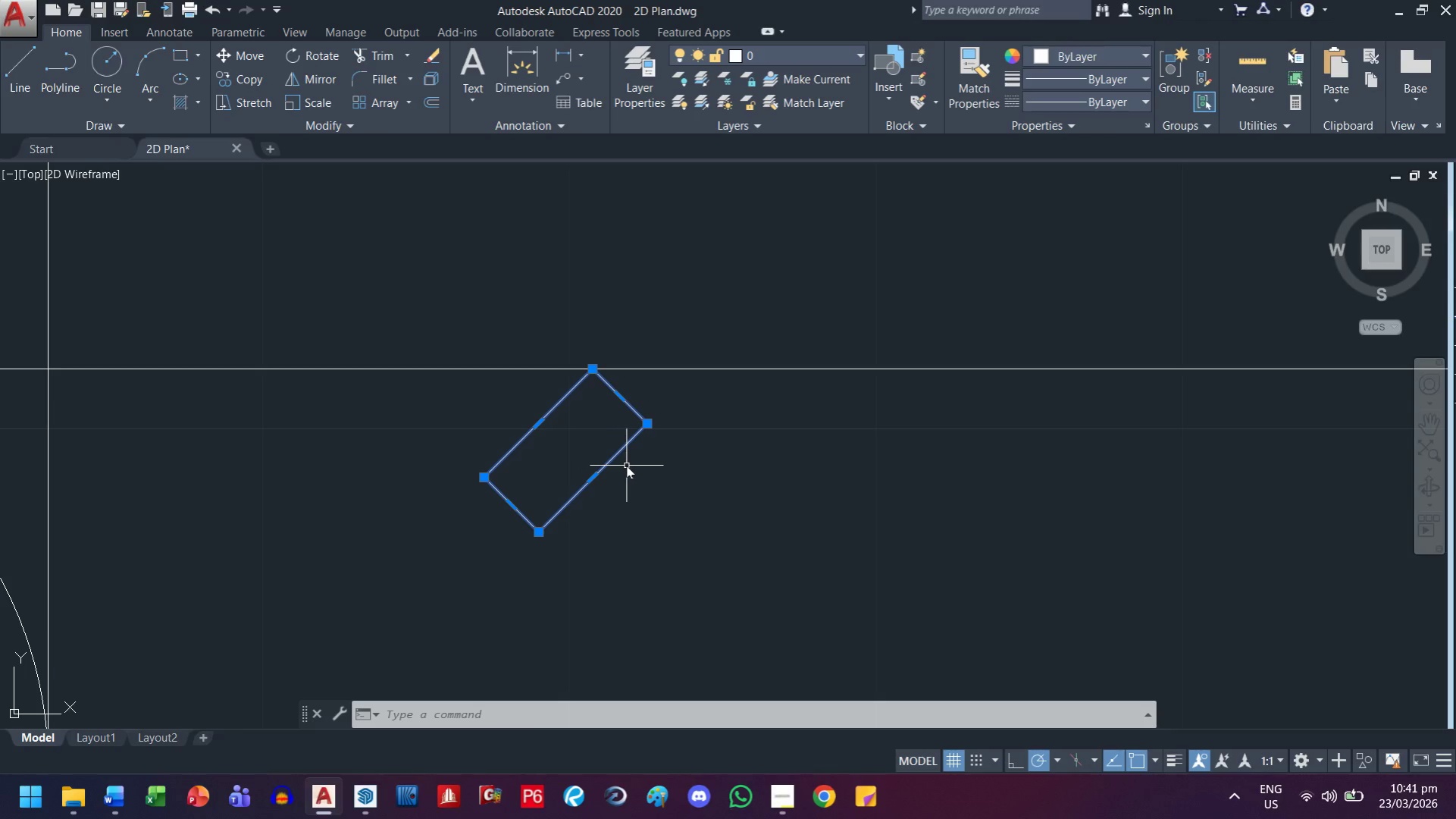 
key(M)
 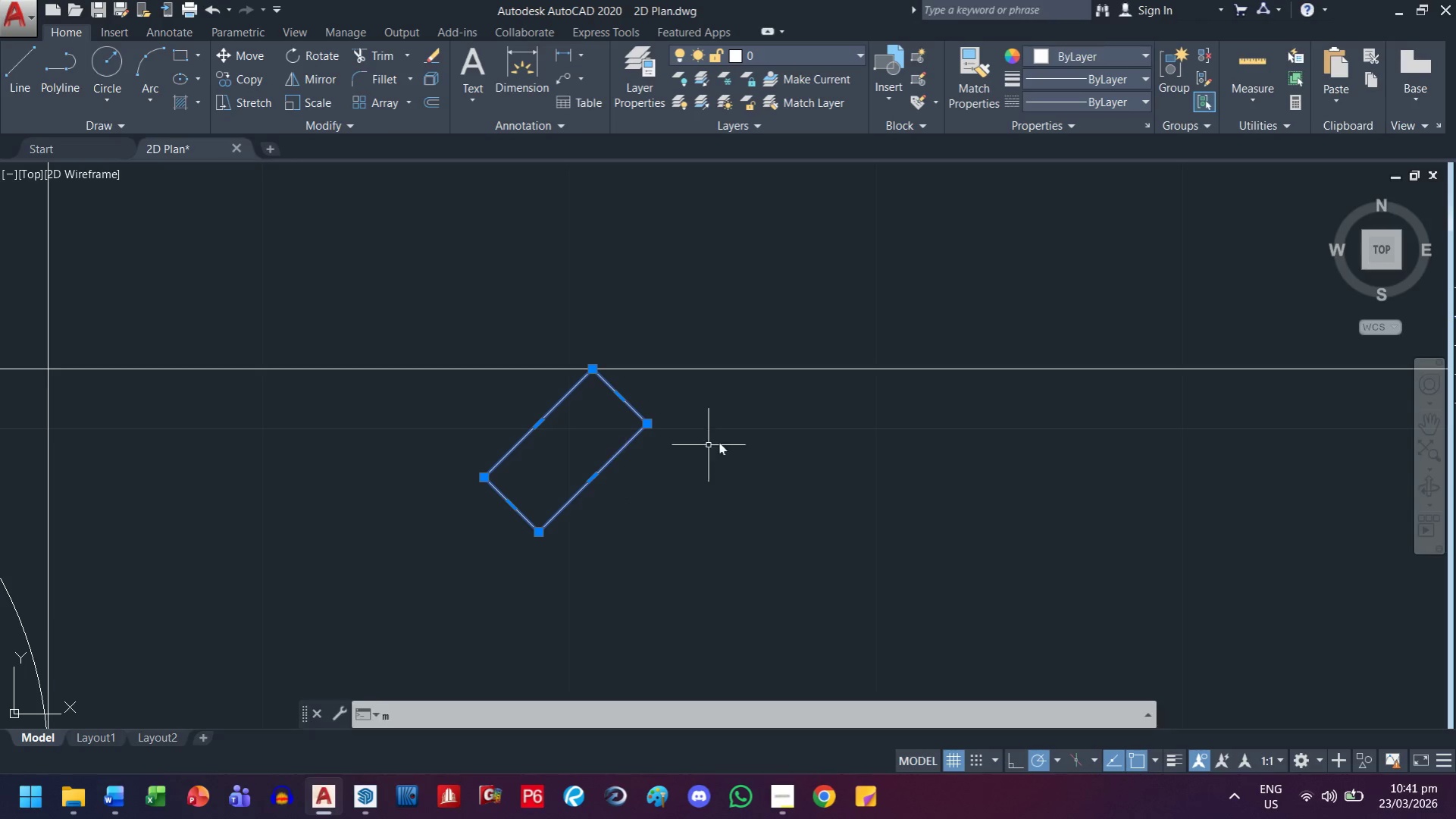 
key(Space)
 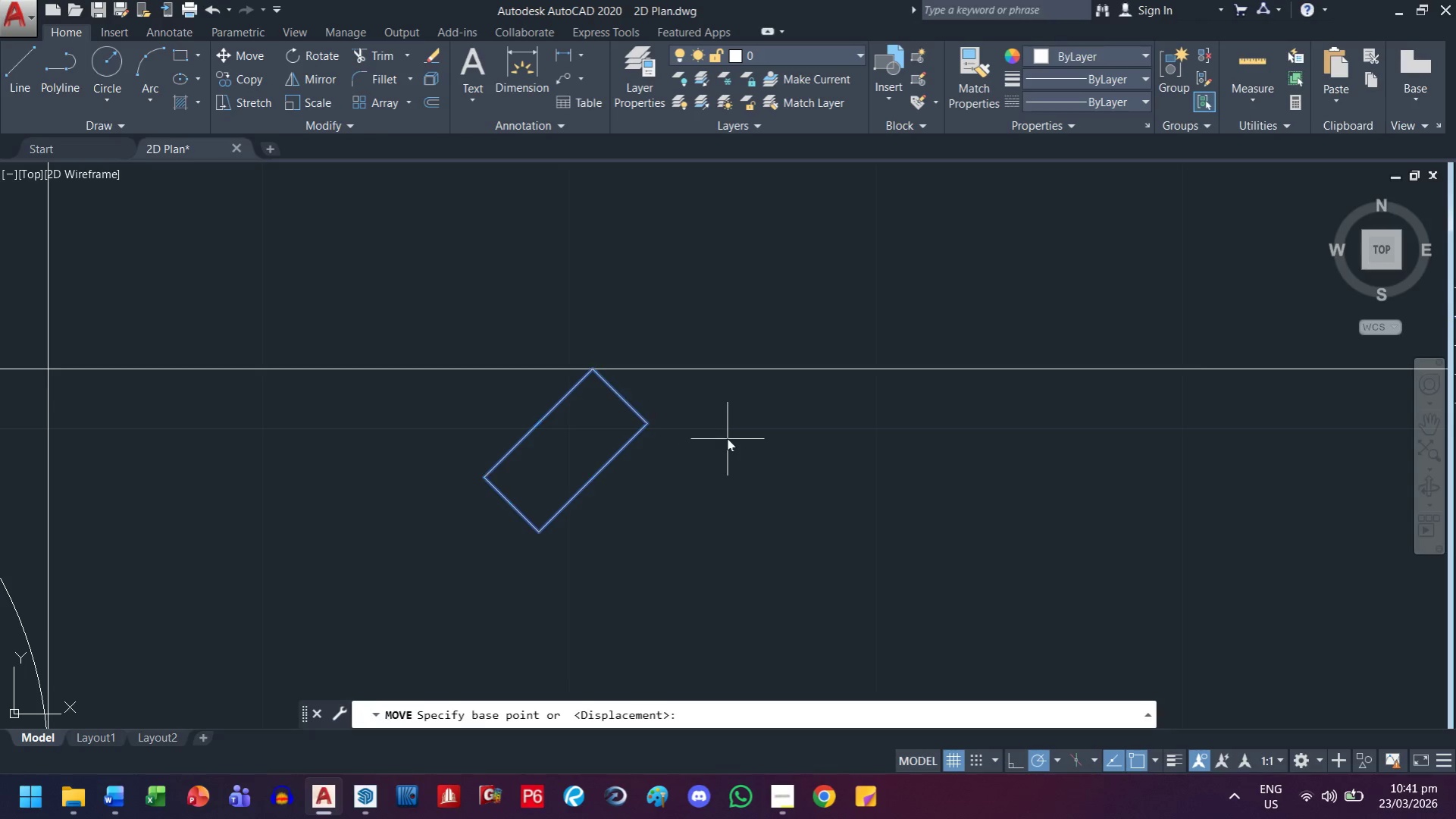 
left_click([727, 438])
 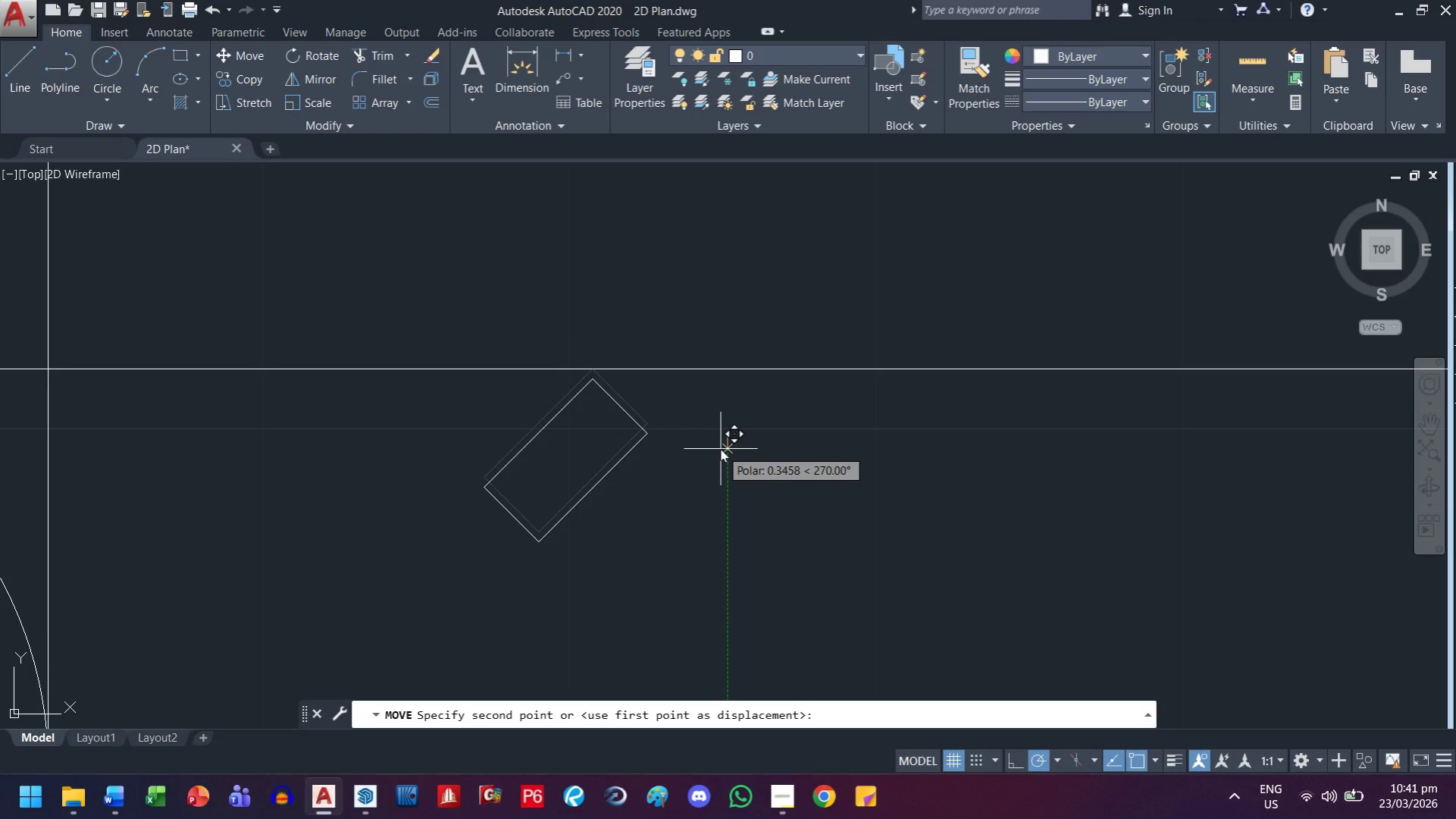 
wait(7.86)
 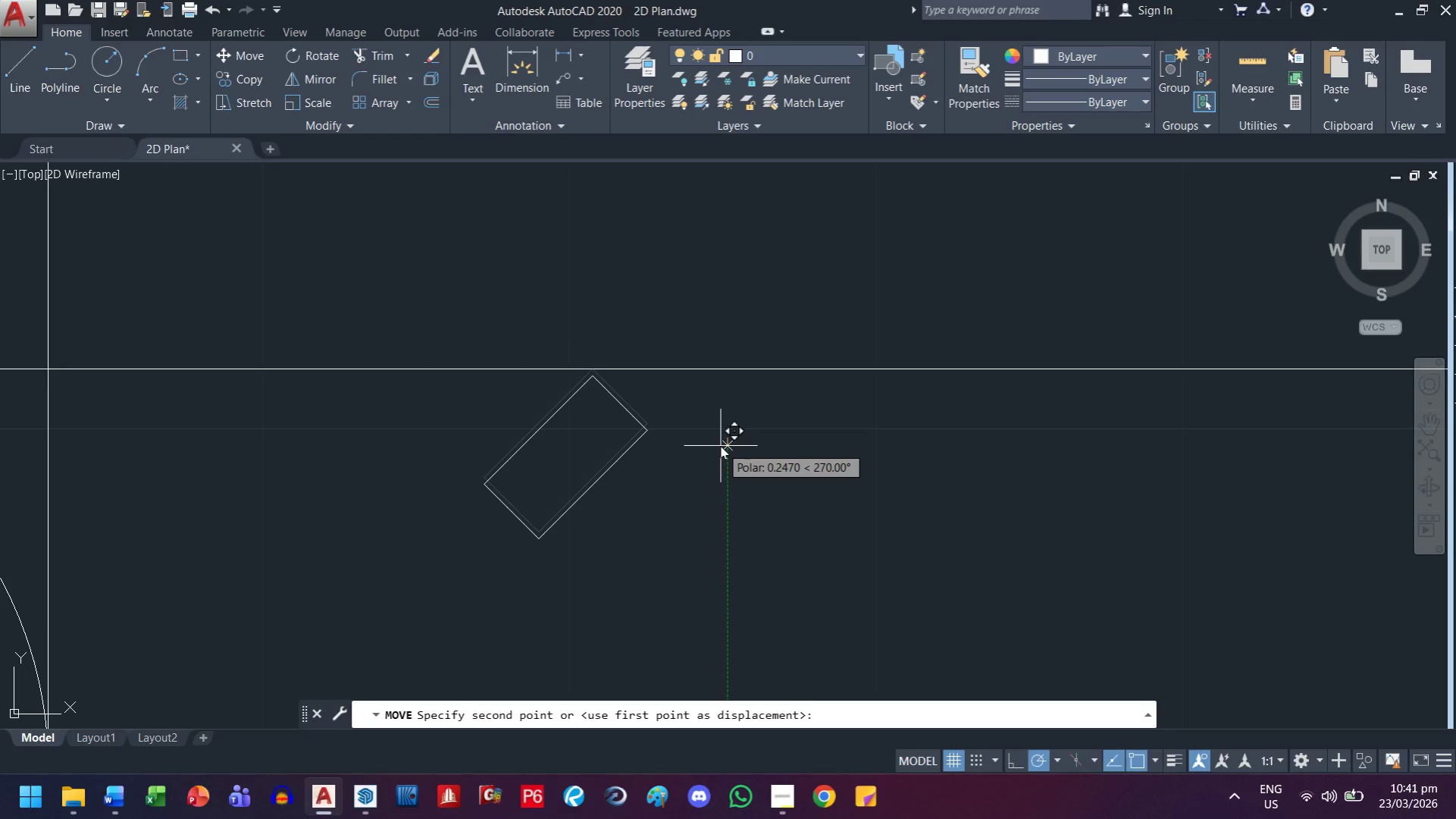 
key(1)
 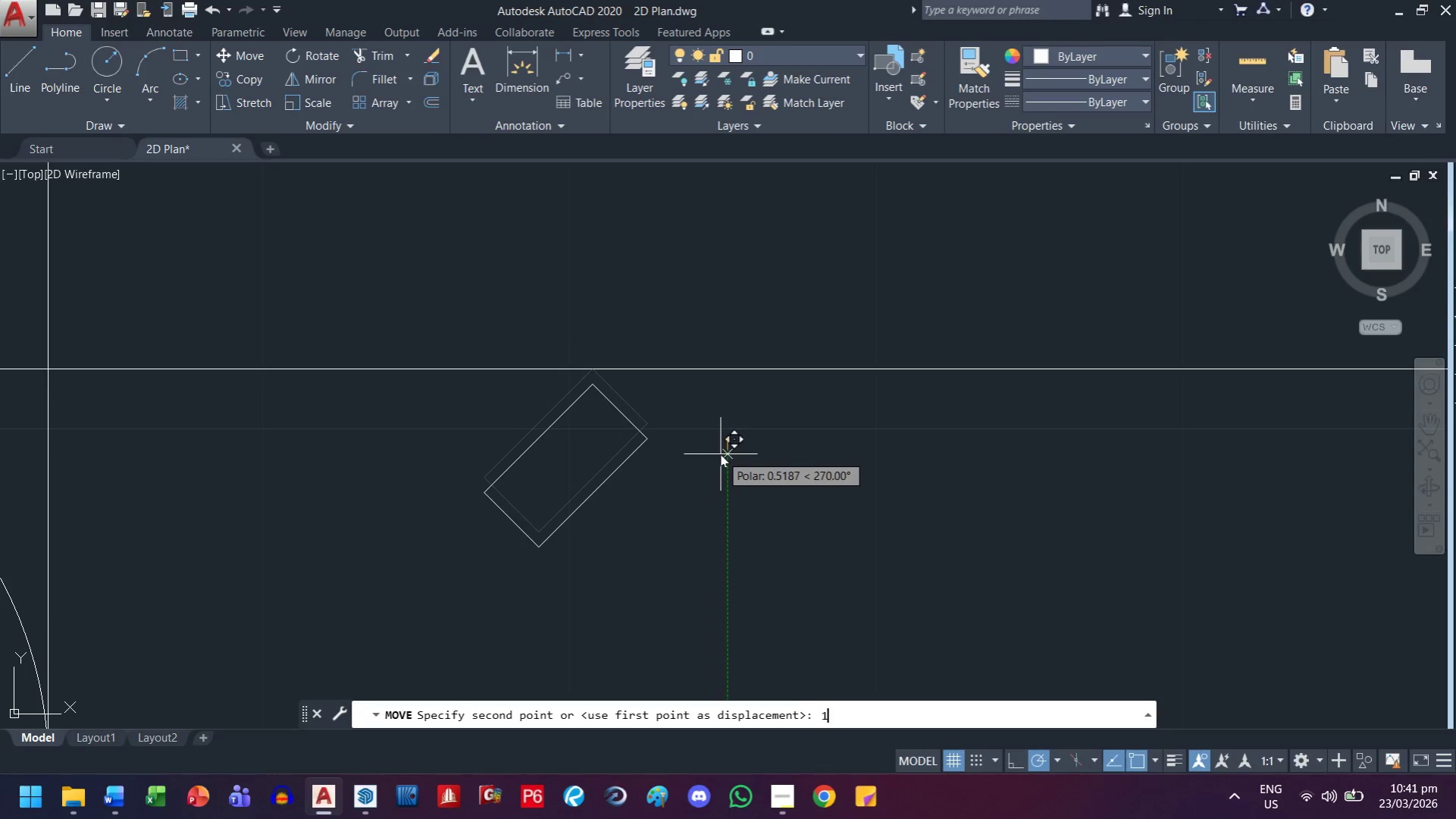 
key(Enter)
 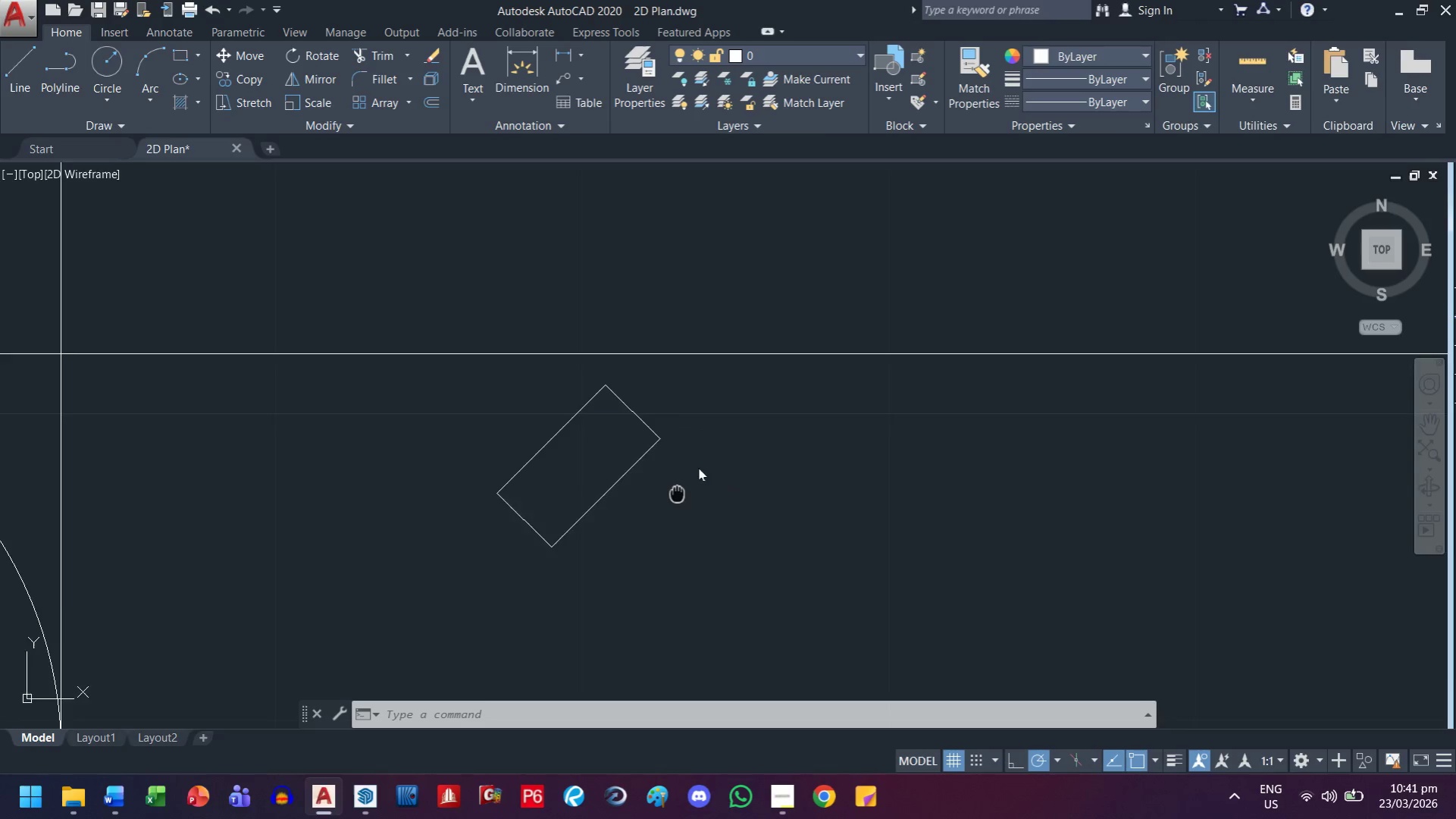 
key(Escape)
 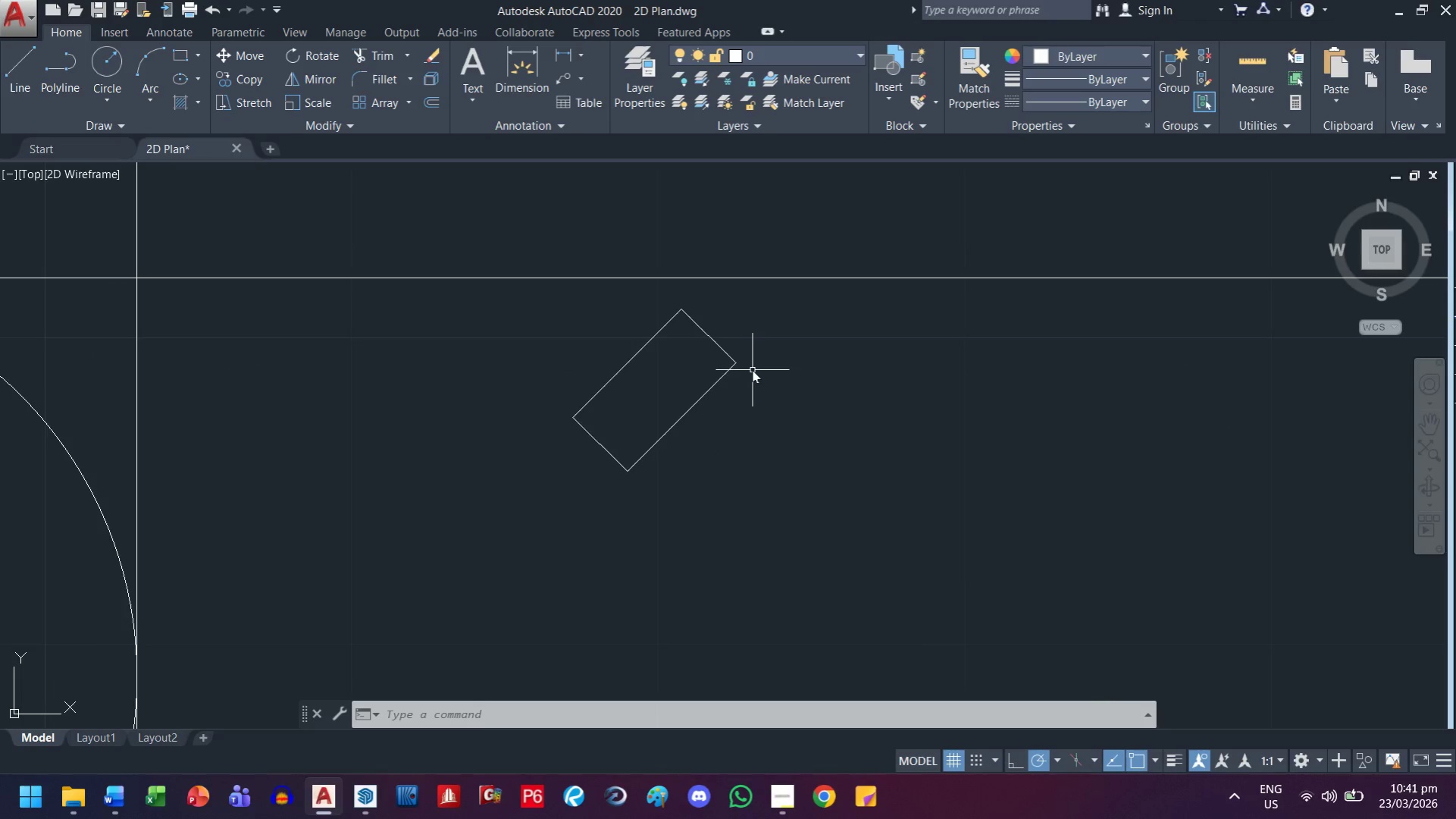 
left_click_drag(start_coordinate=[787, 340], to_coordinate=[770, 353])
 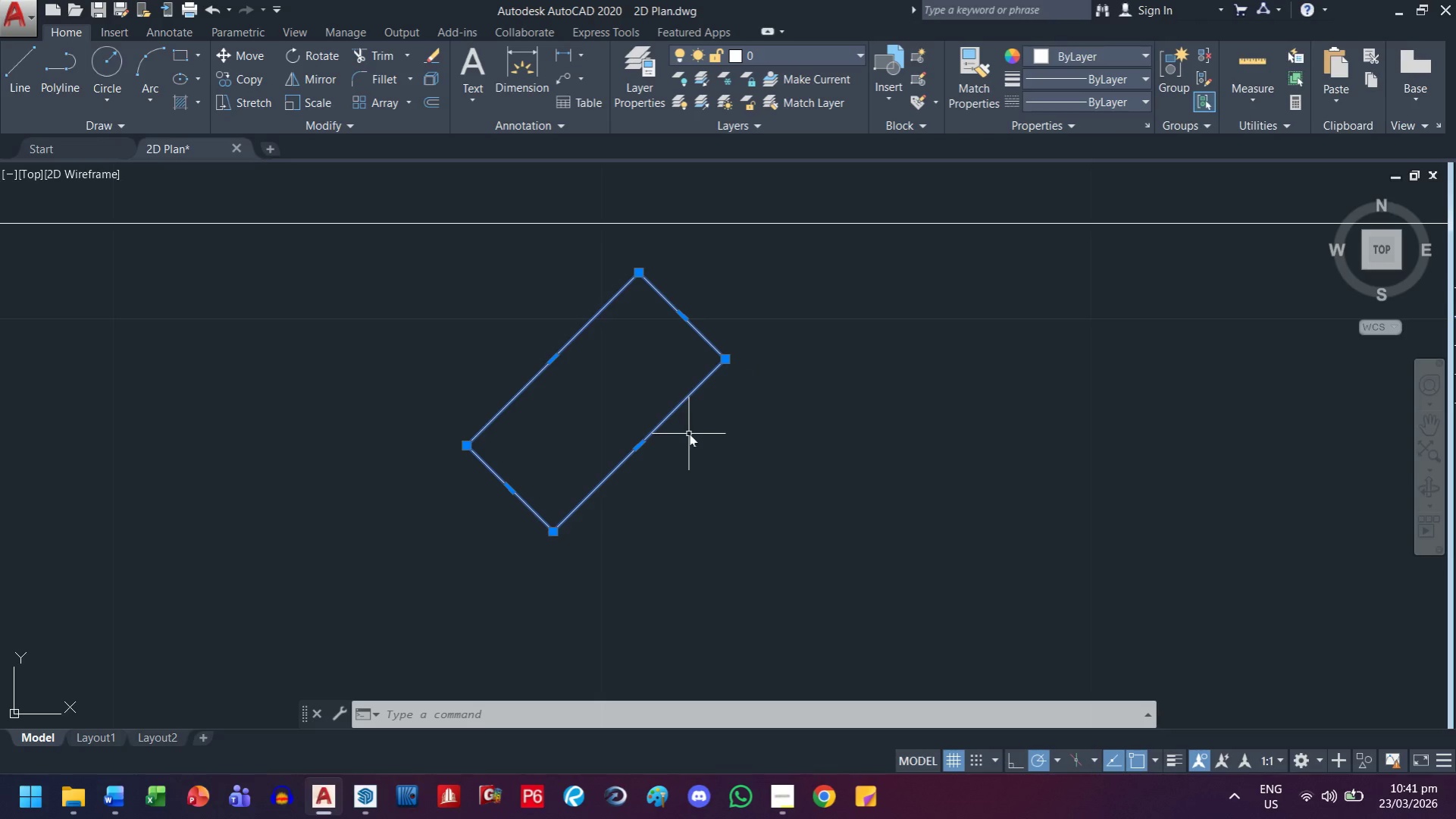 
scroll: coordinate [750, 370], scroll_direction: up, amount: 1.0
 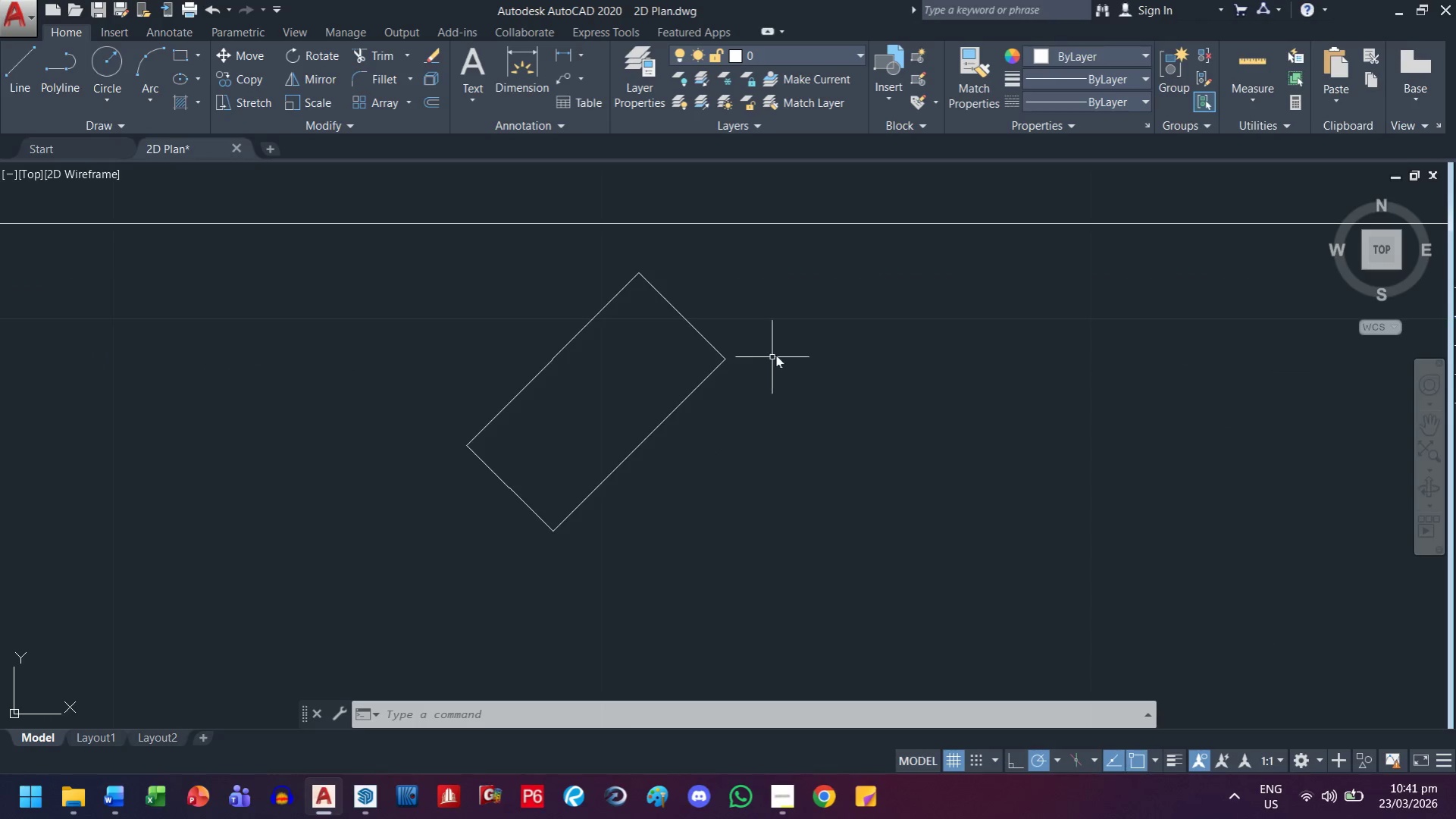 
type(co)
 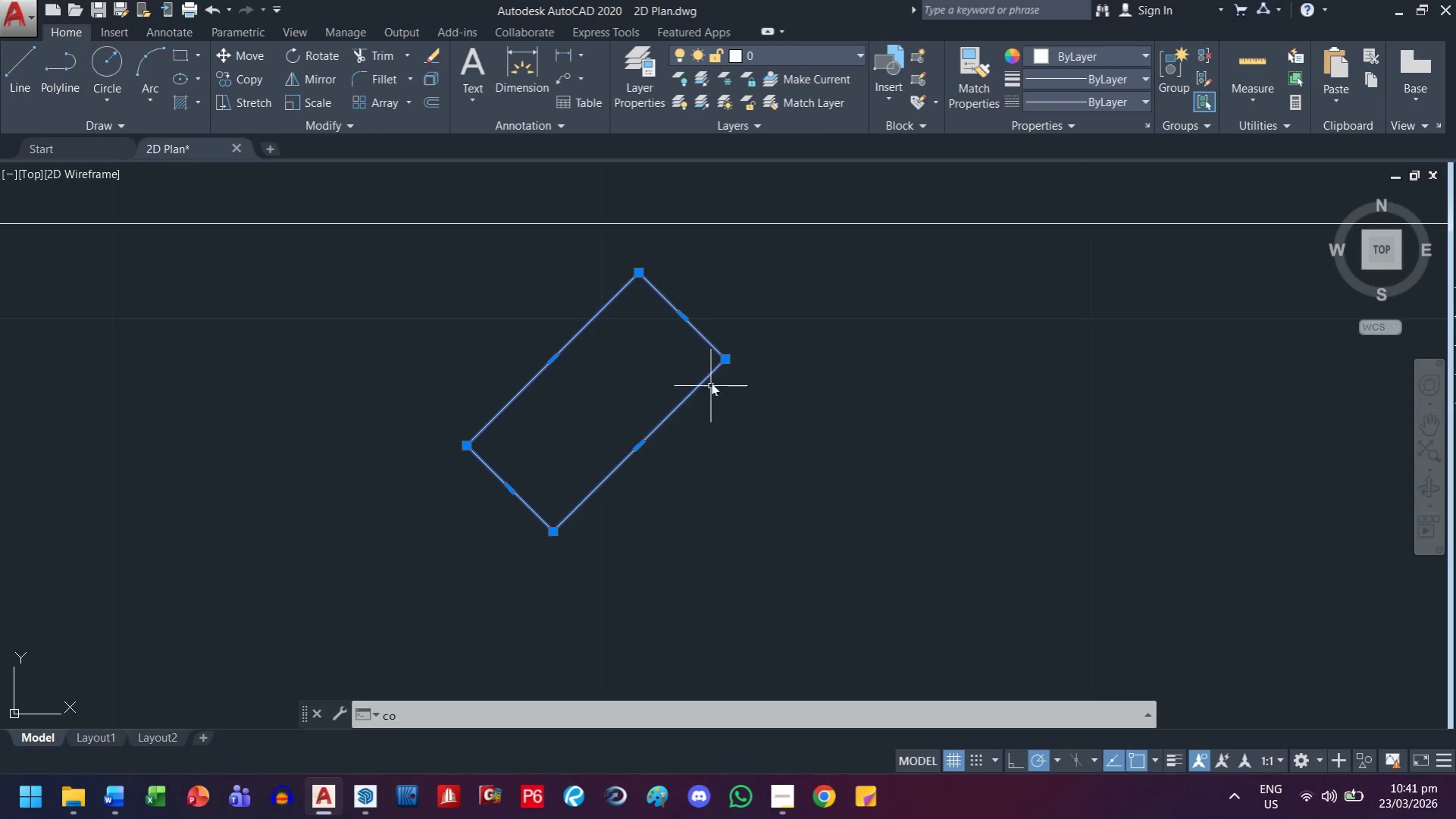 
key(Space)
 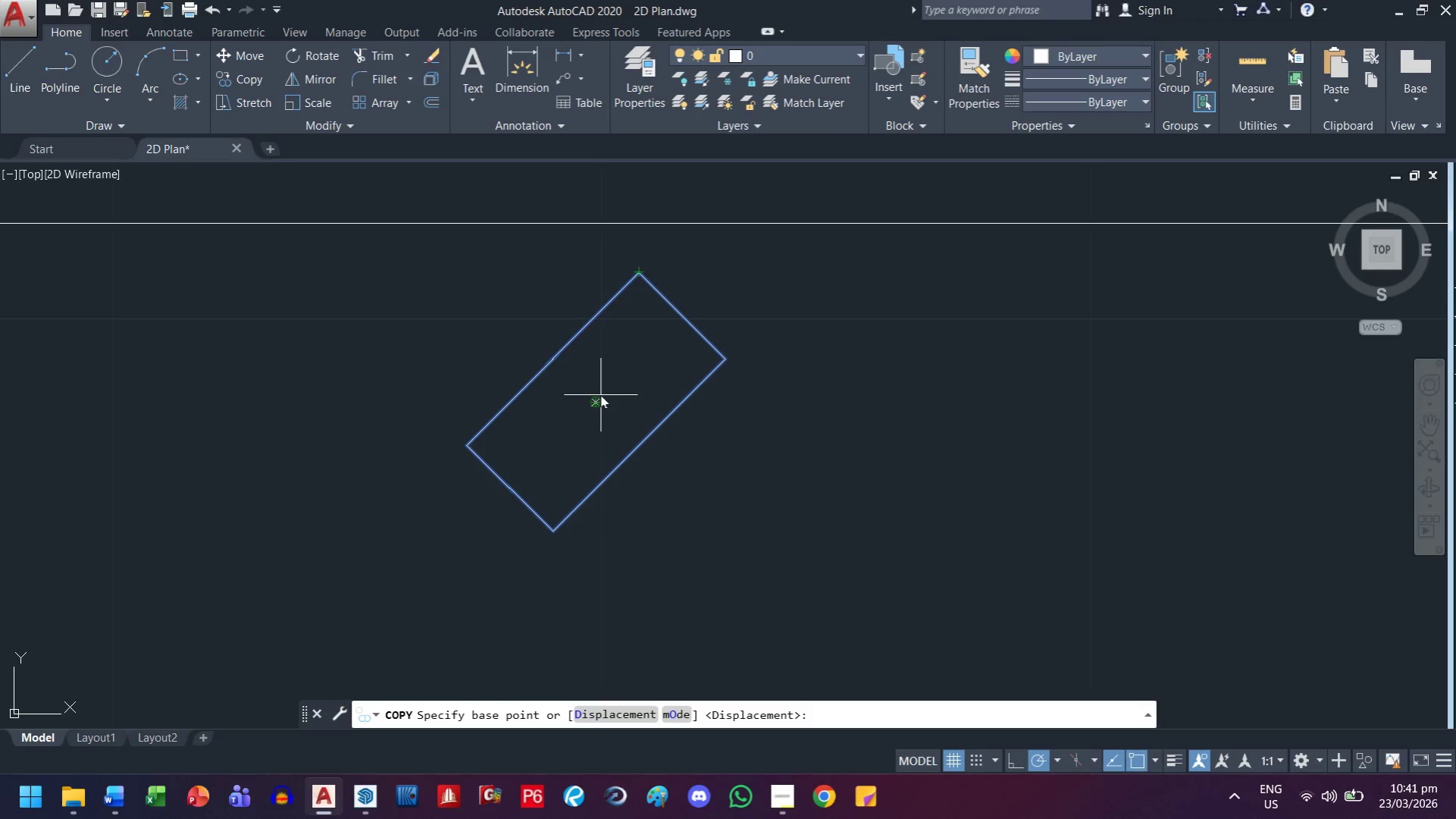 
left_click([635, 275])
 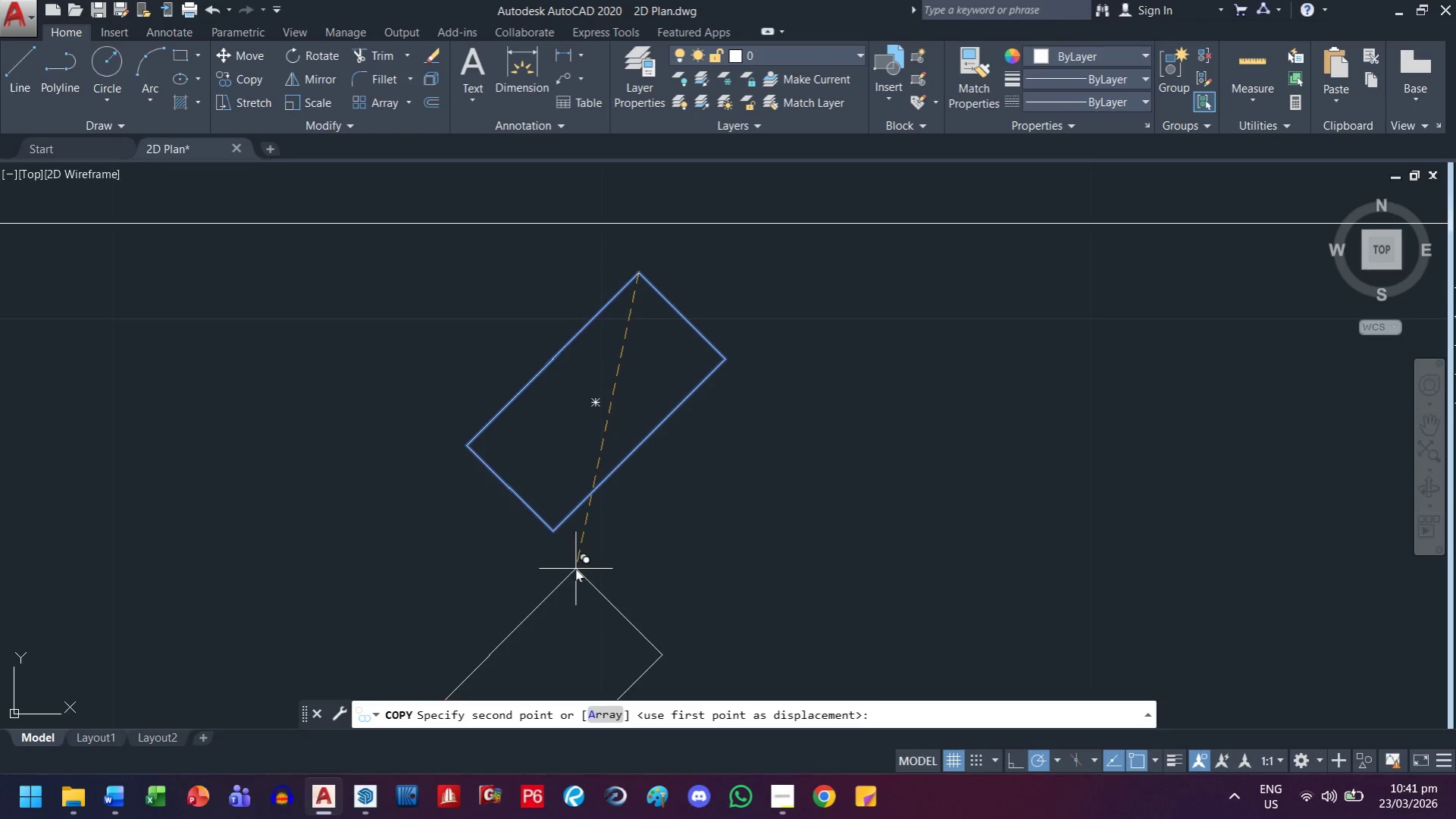 
wait(10.33)
 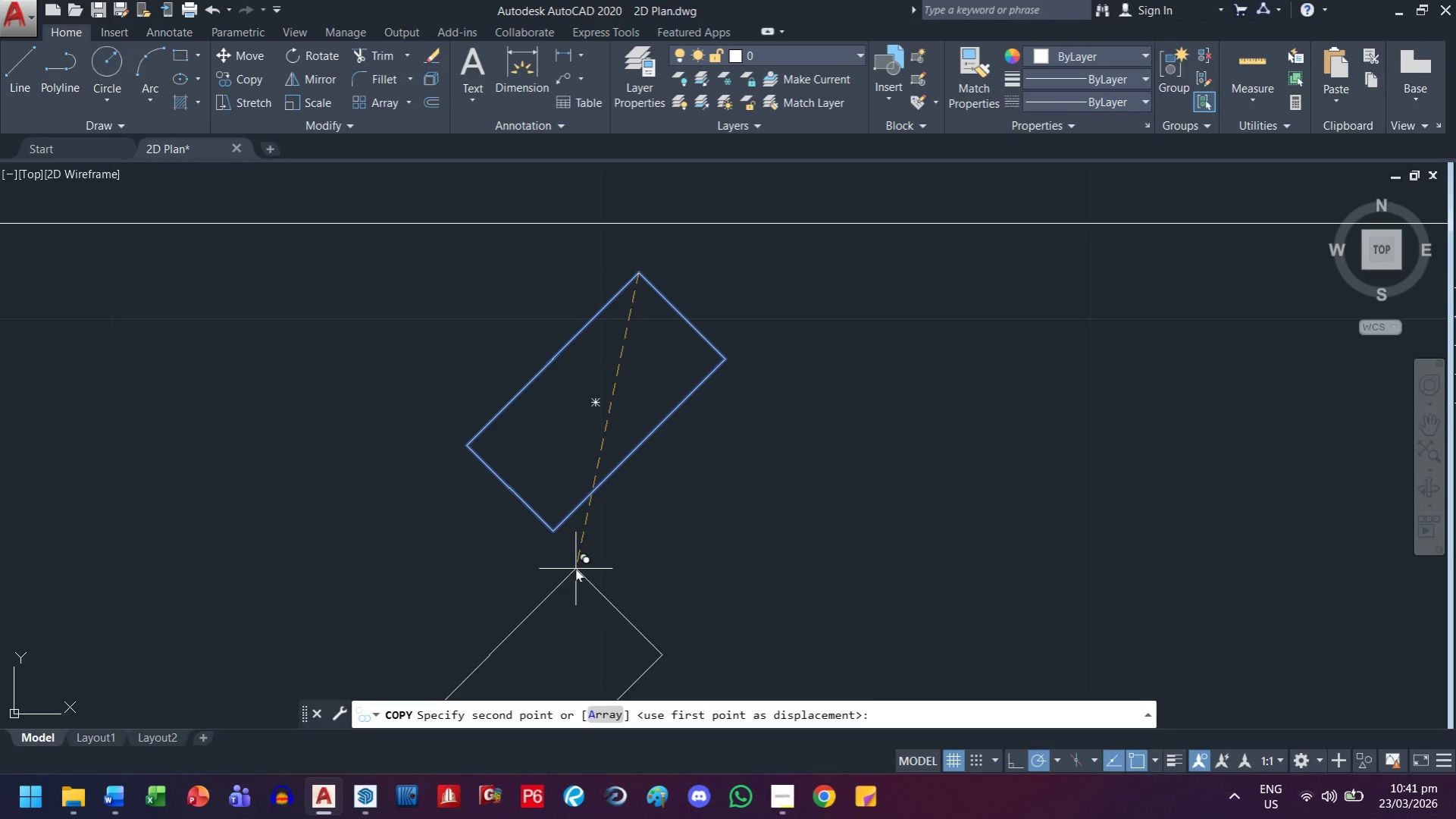 
scroll: coordinate [640, 447], scroll_direction: down, amount: 2.0
 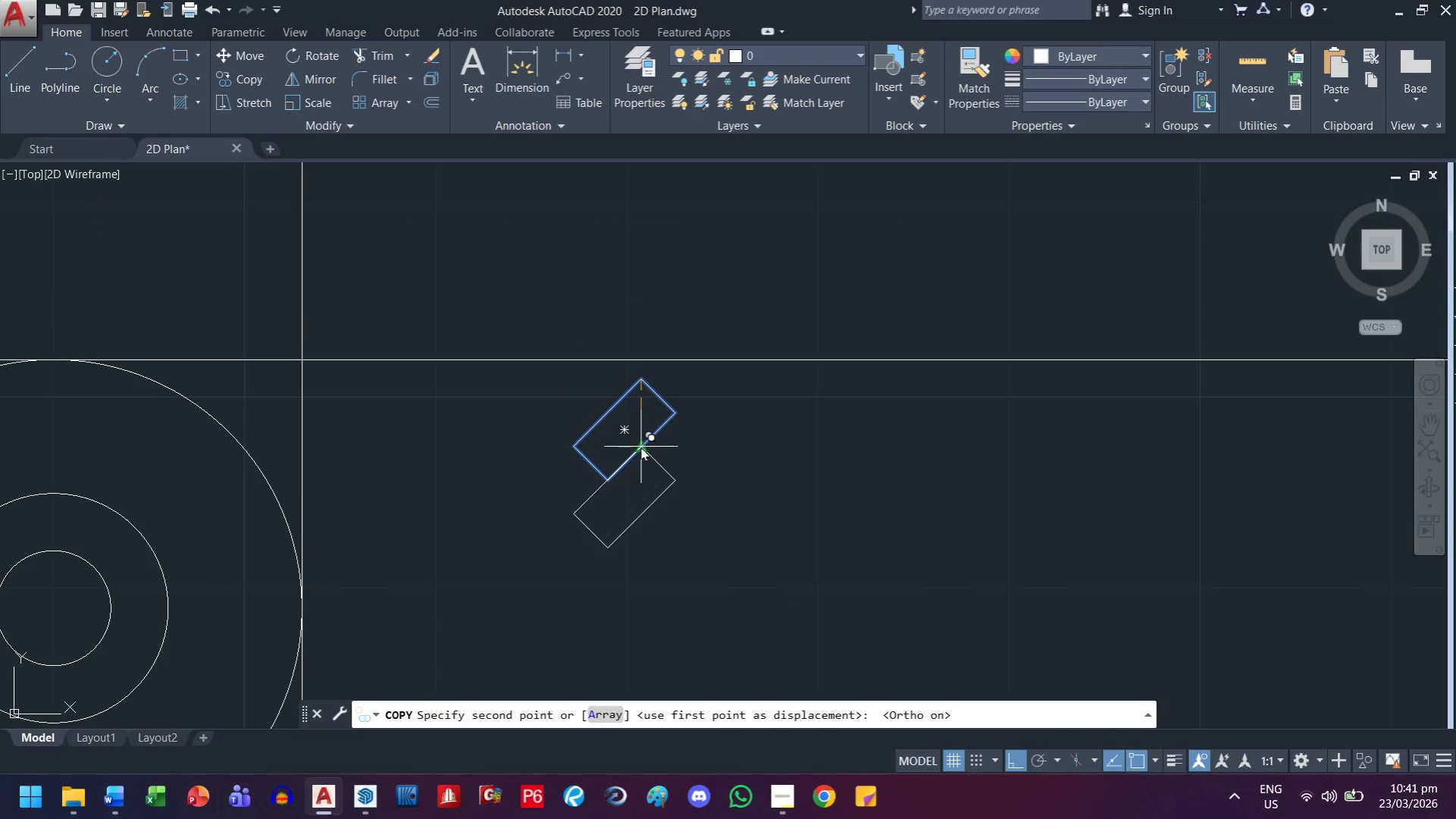 
key(A)
 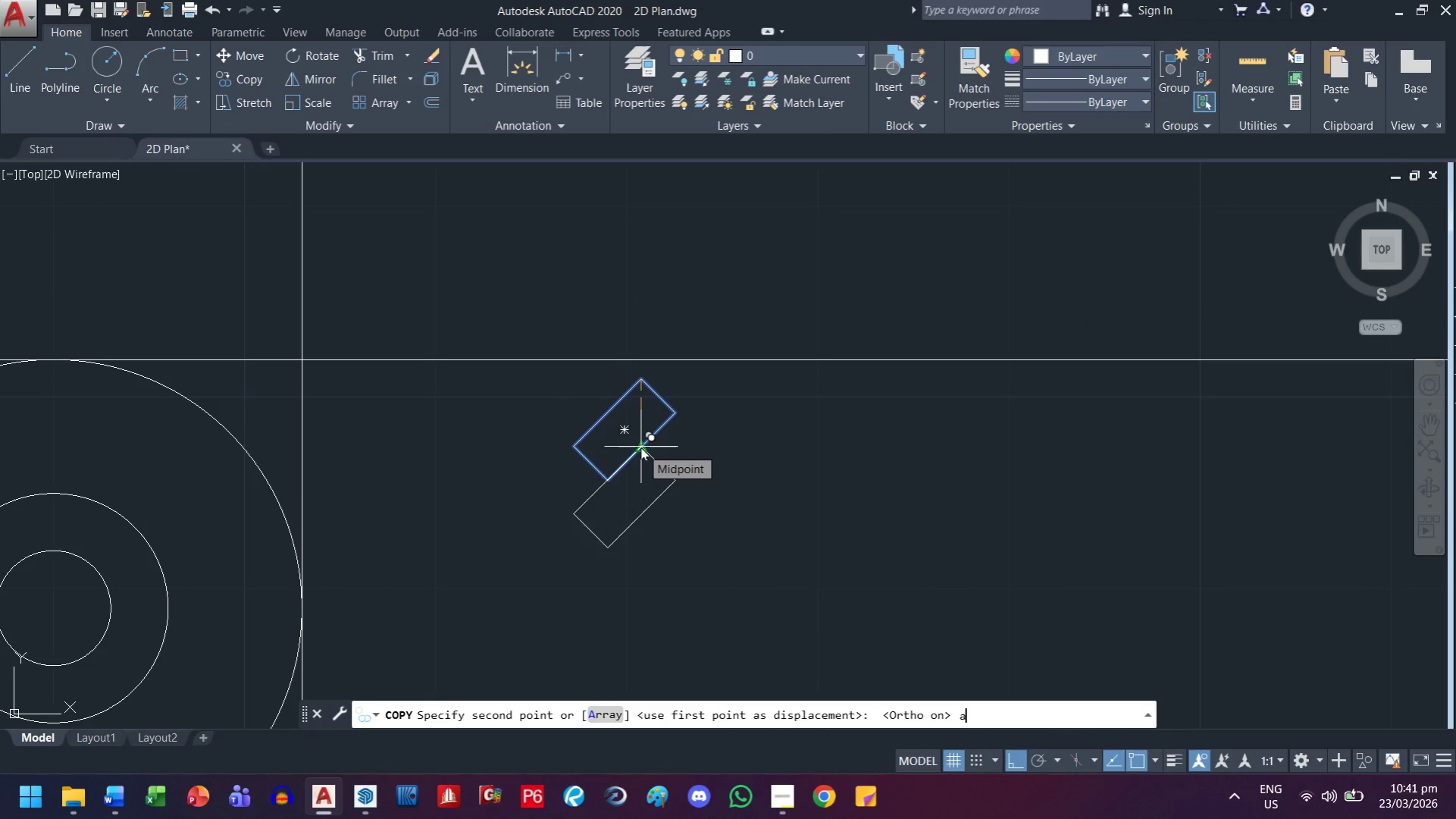 
key(Space)
 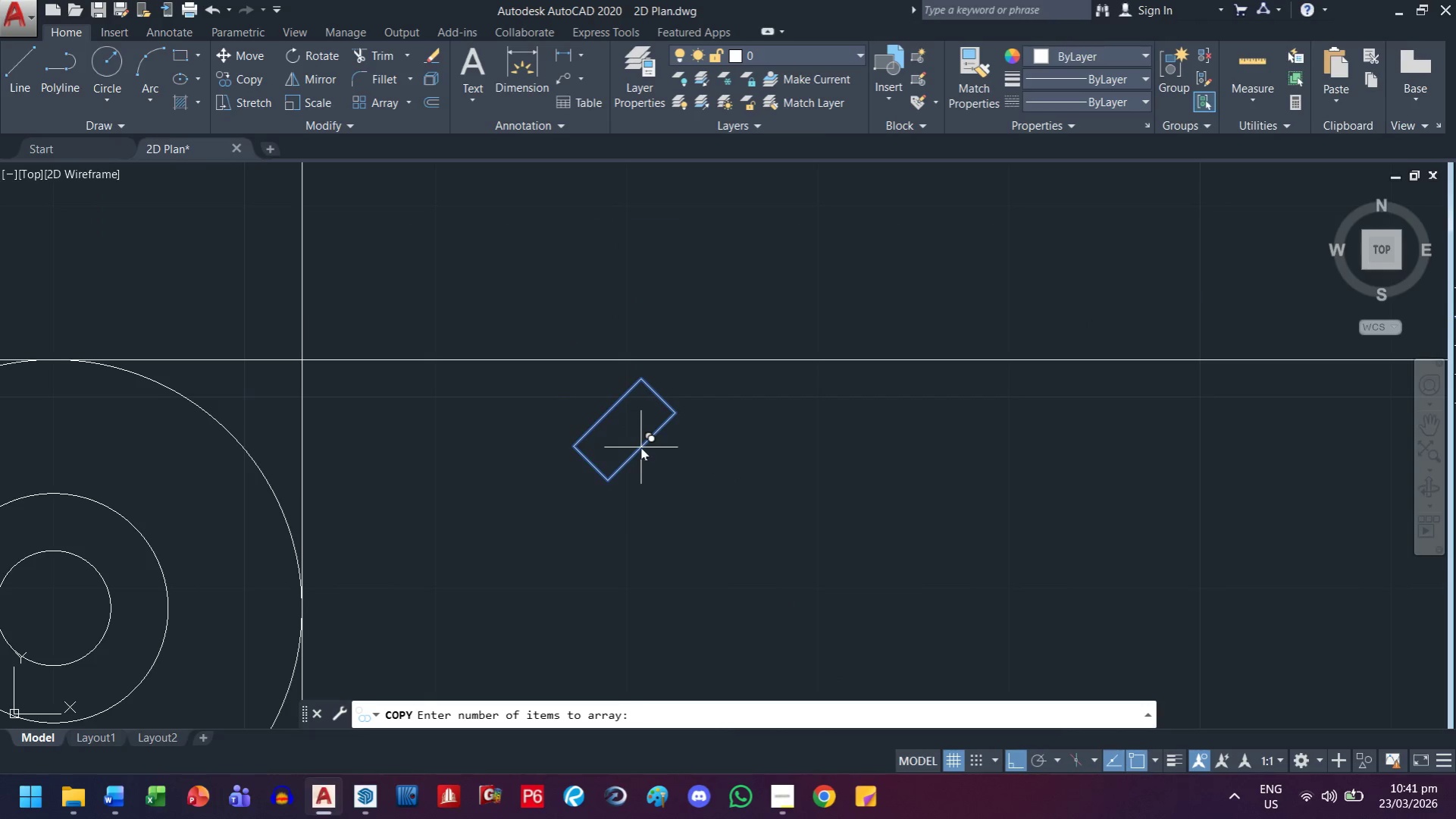 
scroll: coordinate [640, 447], scroll_direction: down, amount: 1.0
 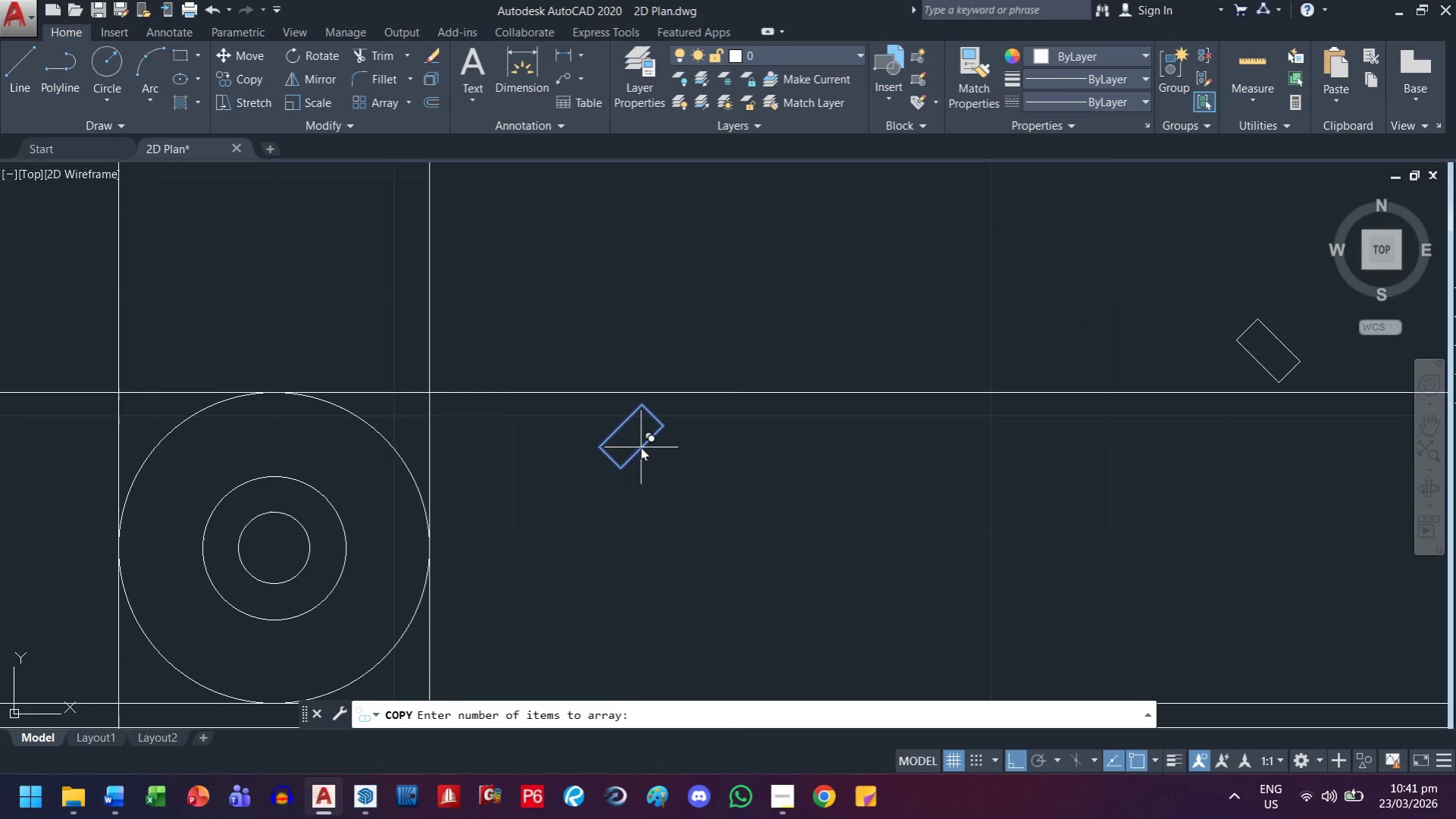 
key(8)
 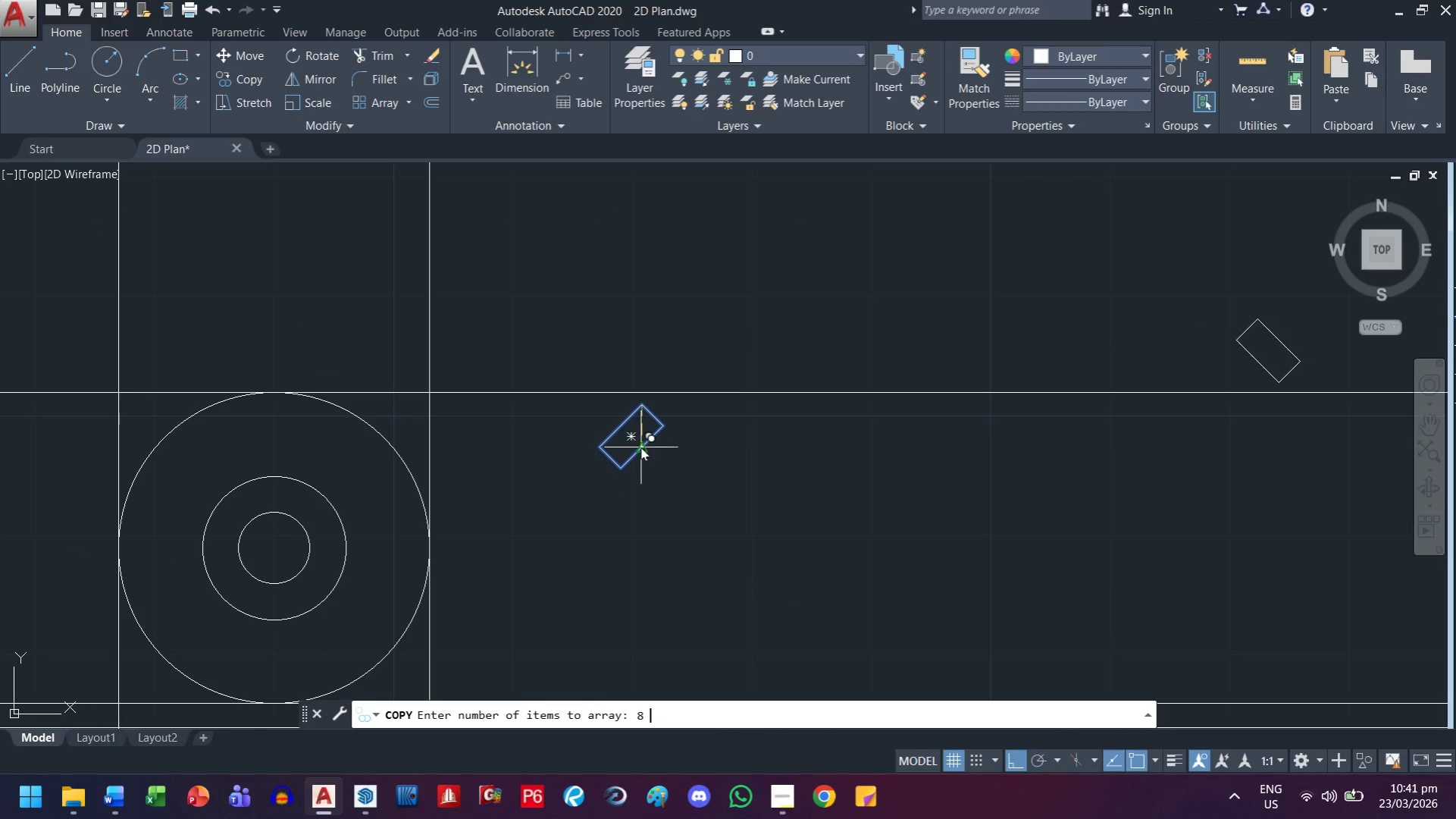 
key(Space)
 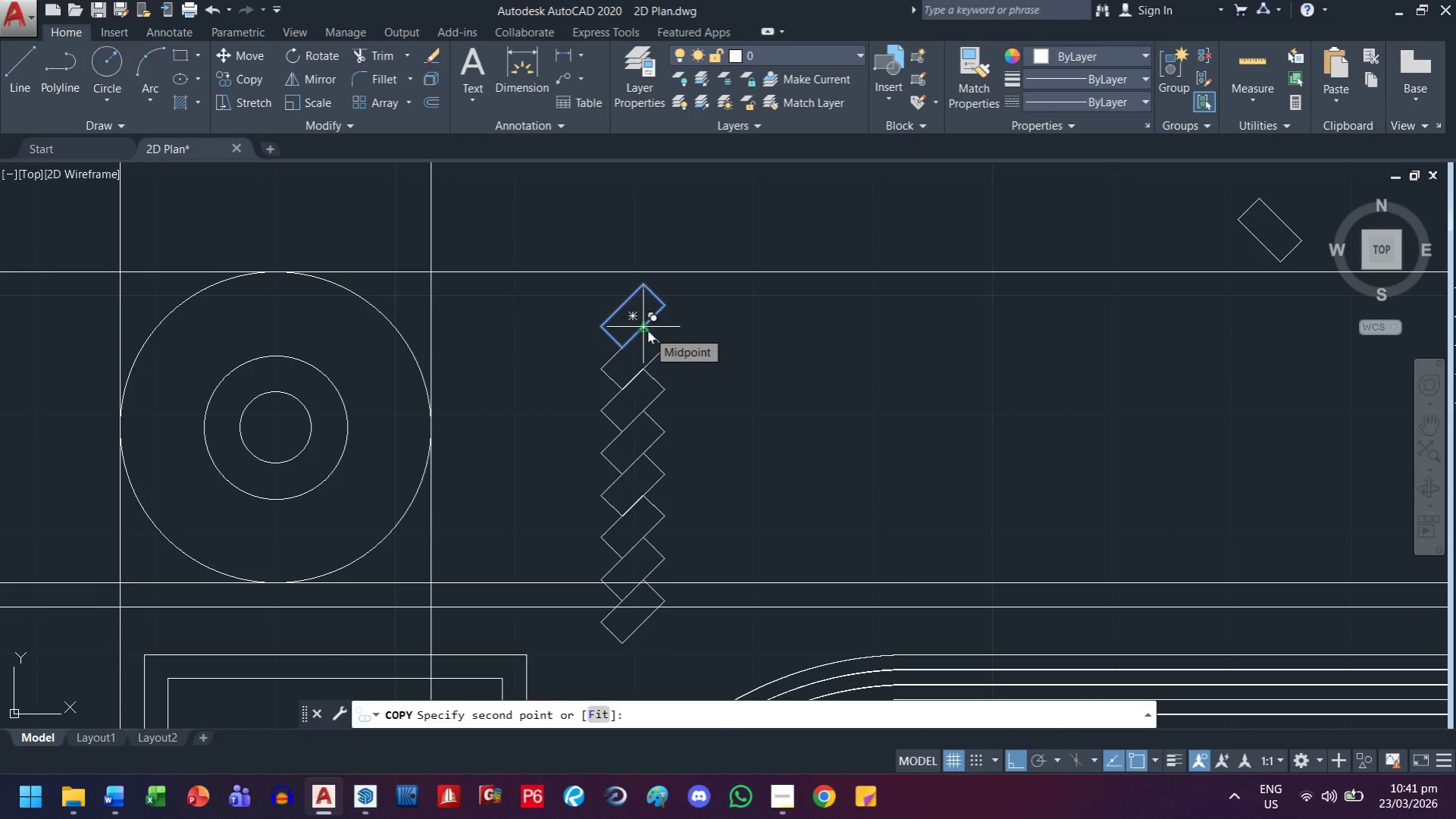 
wait(13.89)
 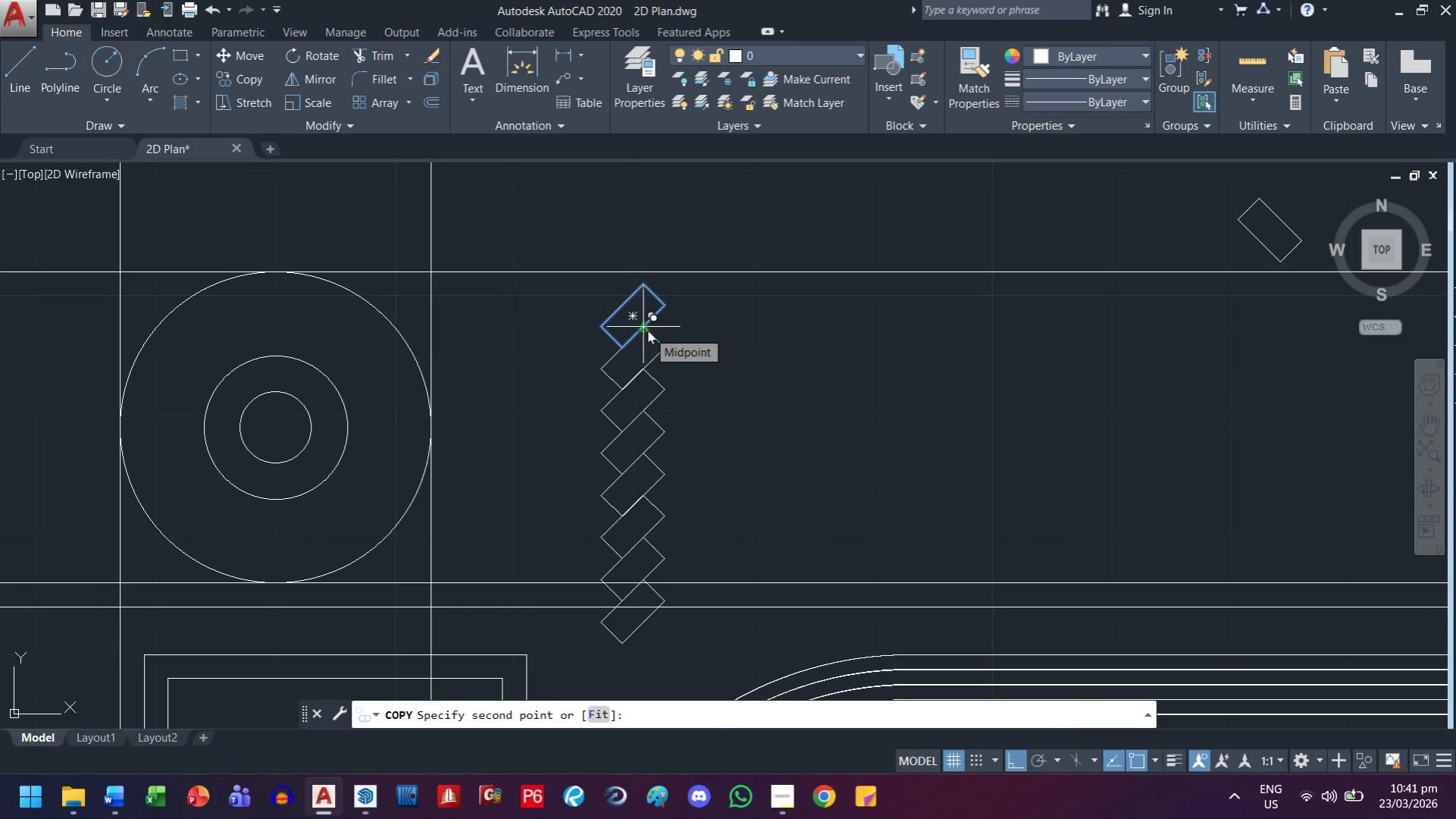 
key(Escape)
 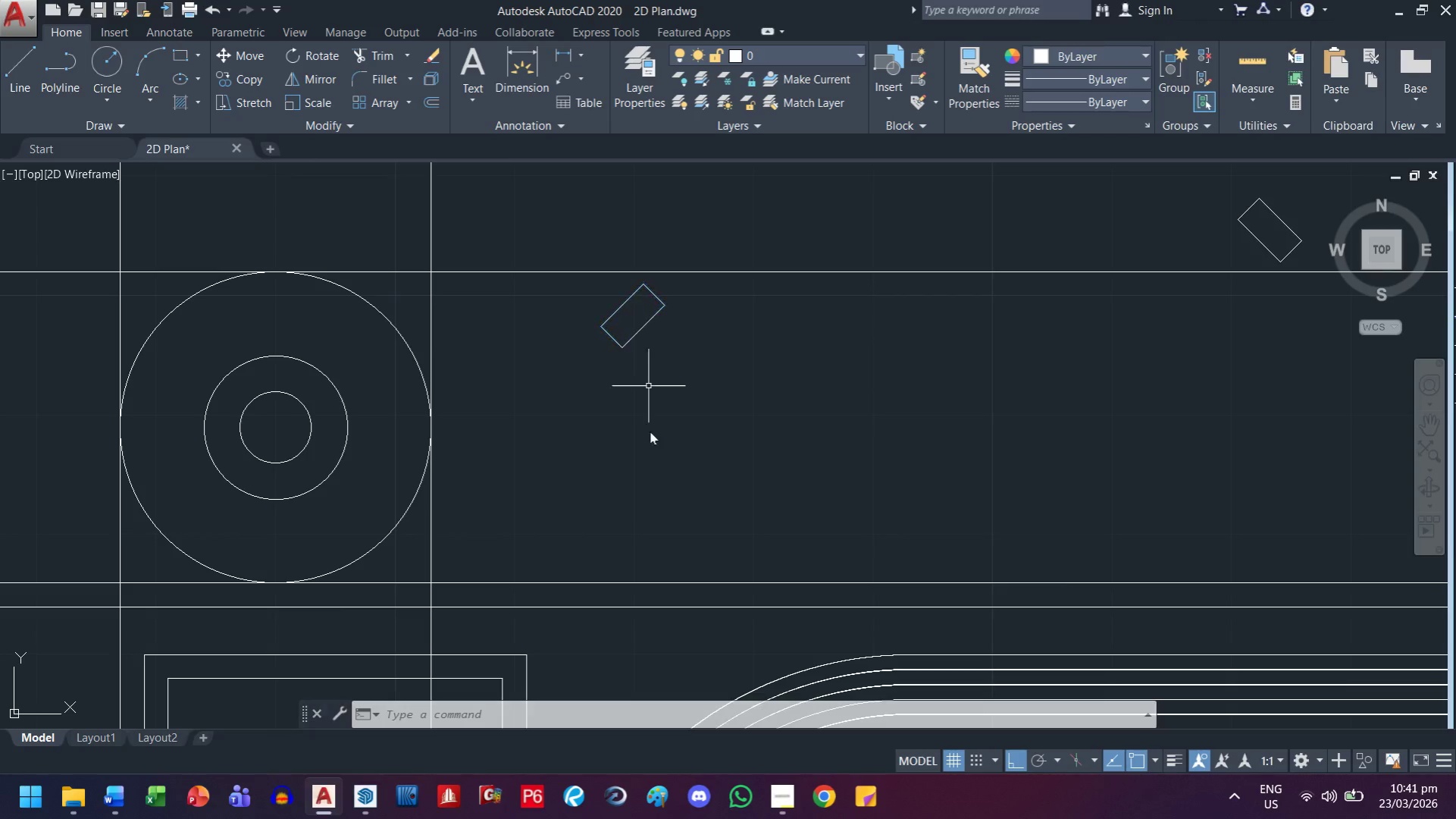 
key(Escape)
 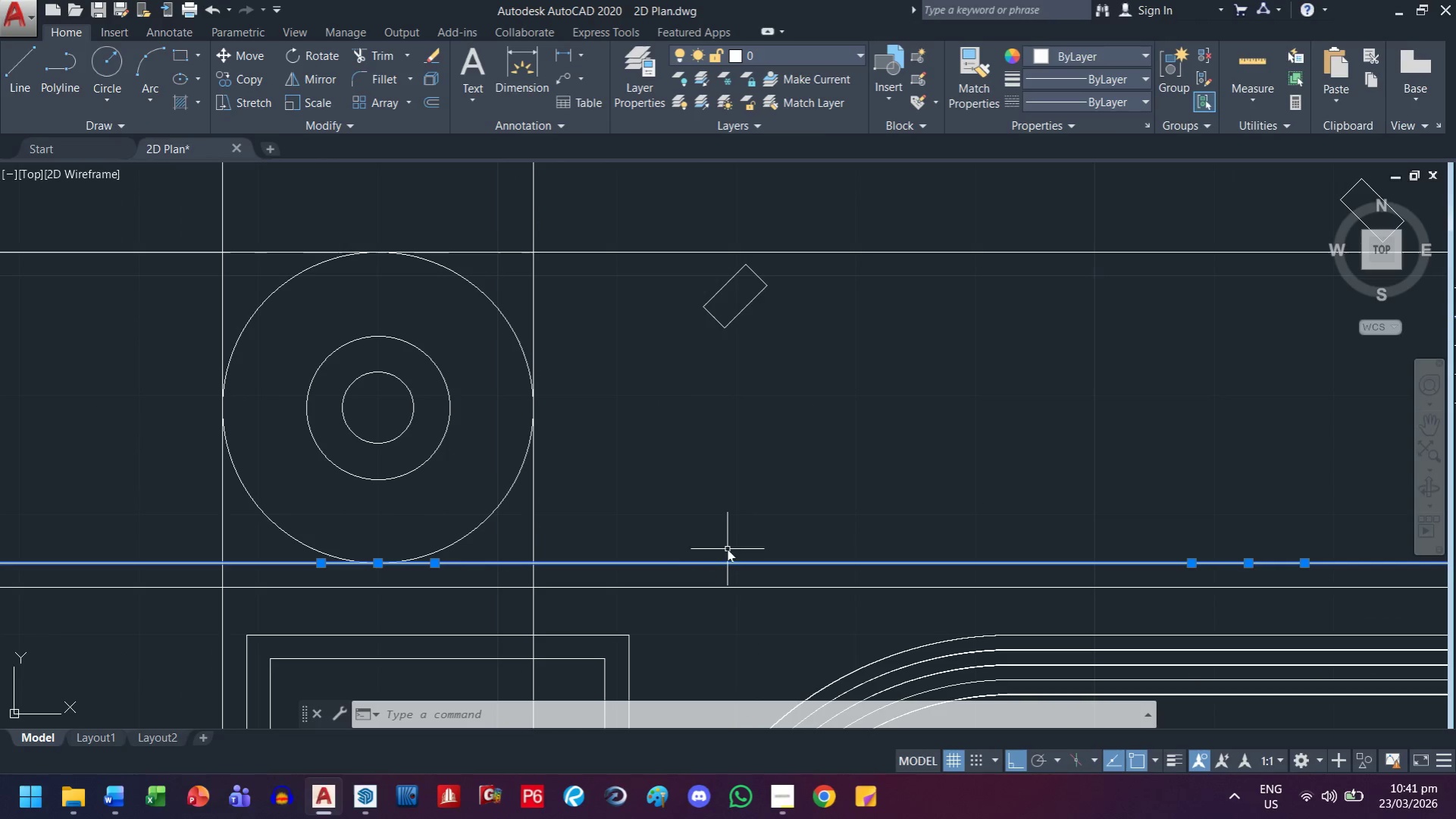 
type(co )
 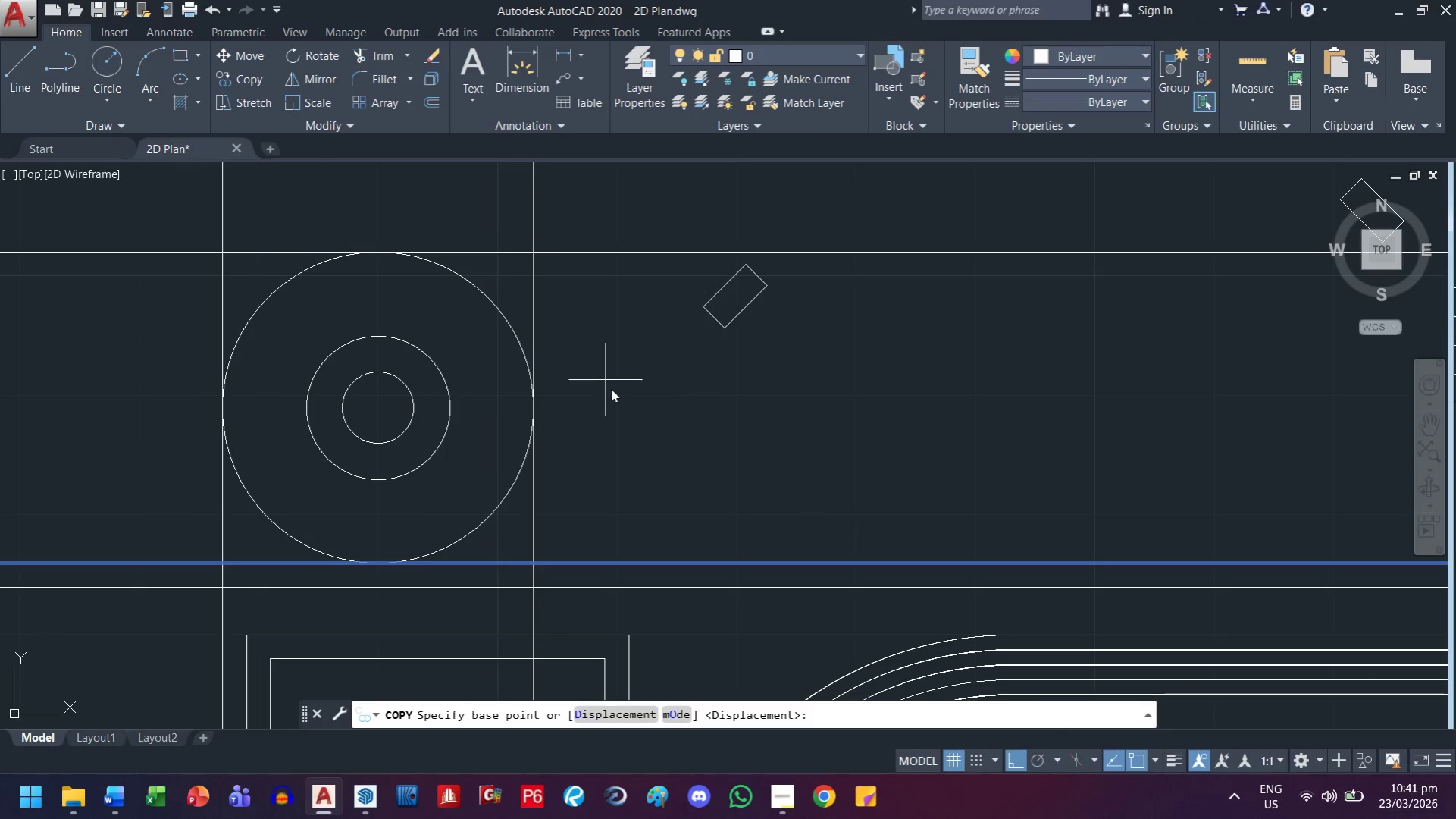 
left_click([662, 515])
 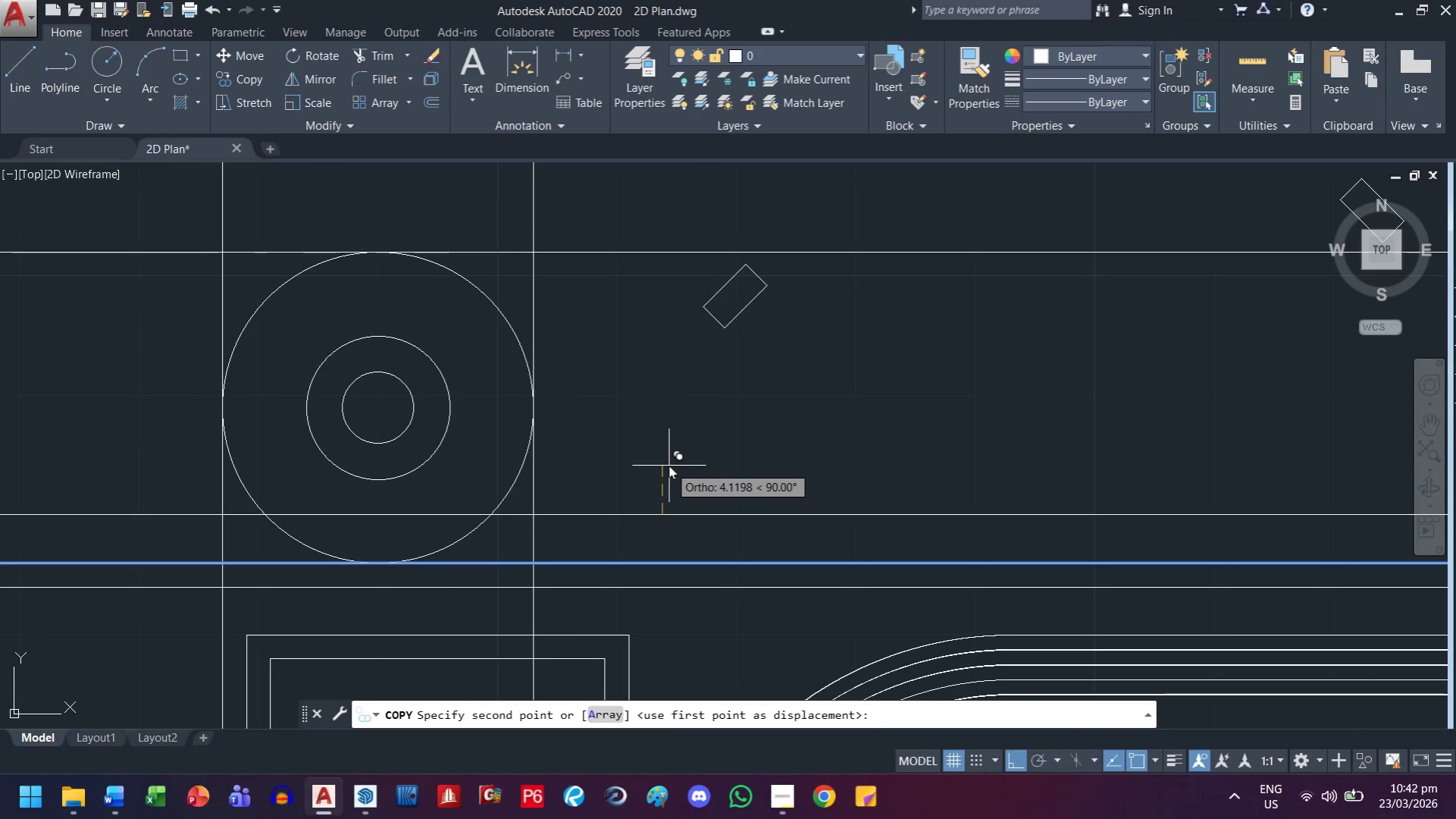 
key(7)
 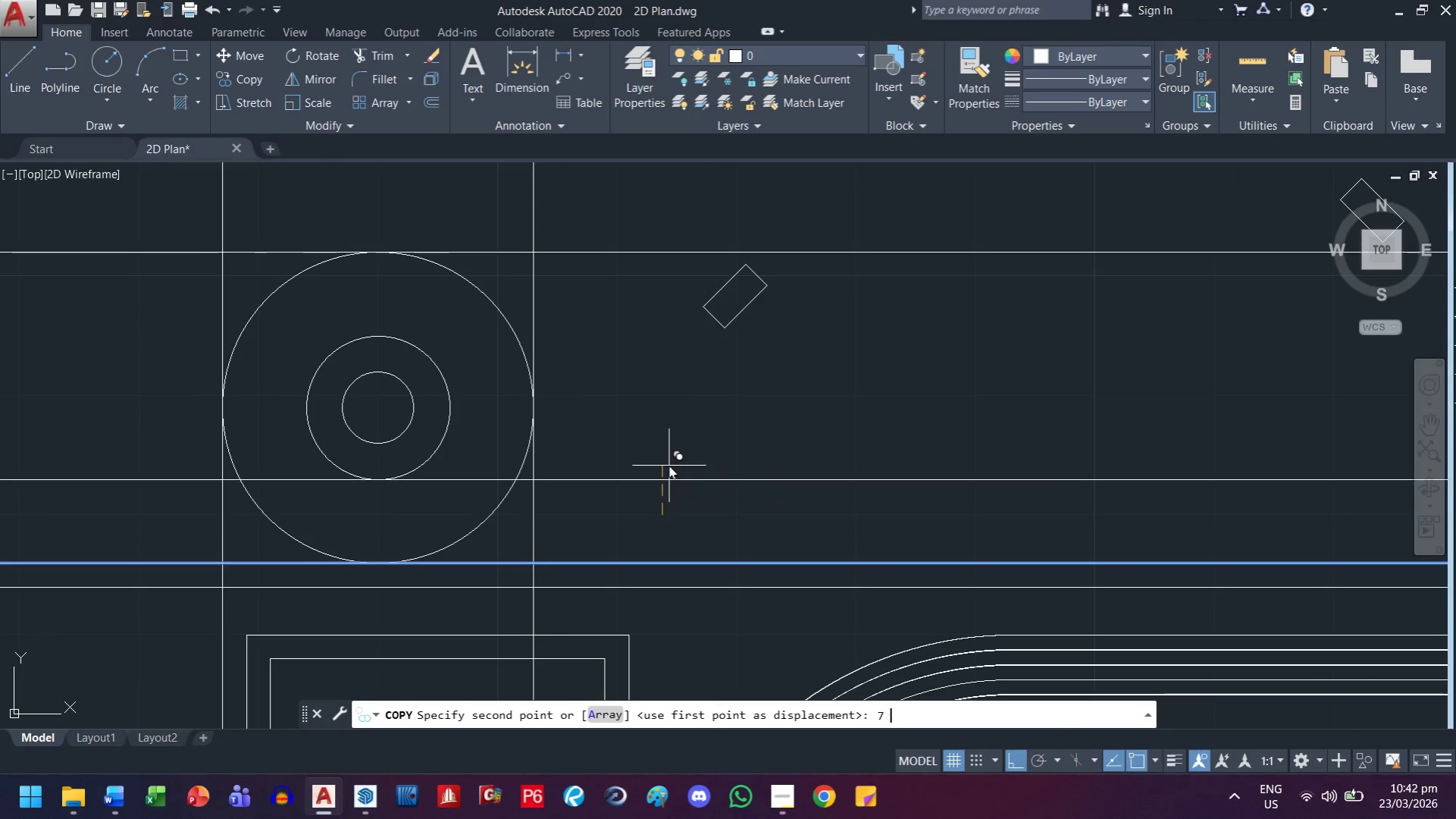 
key(Space)
 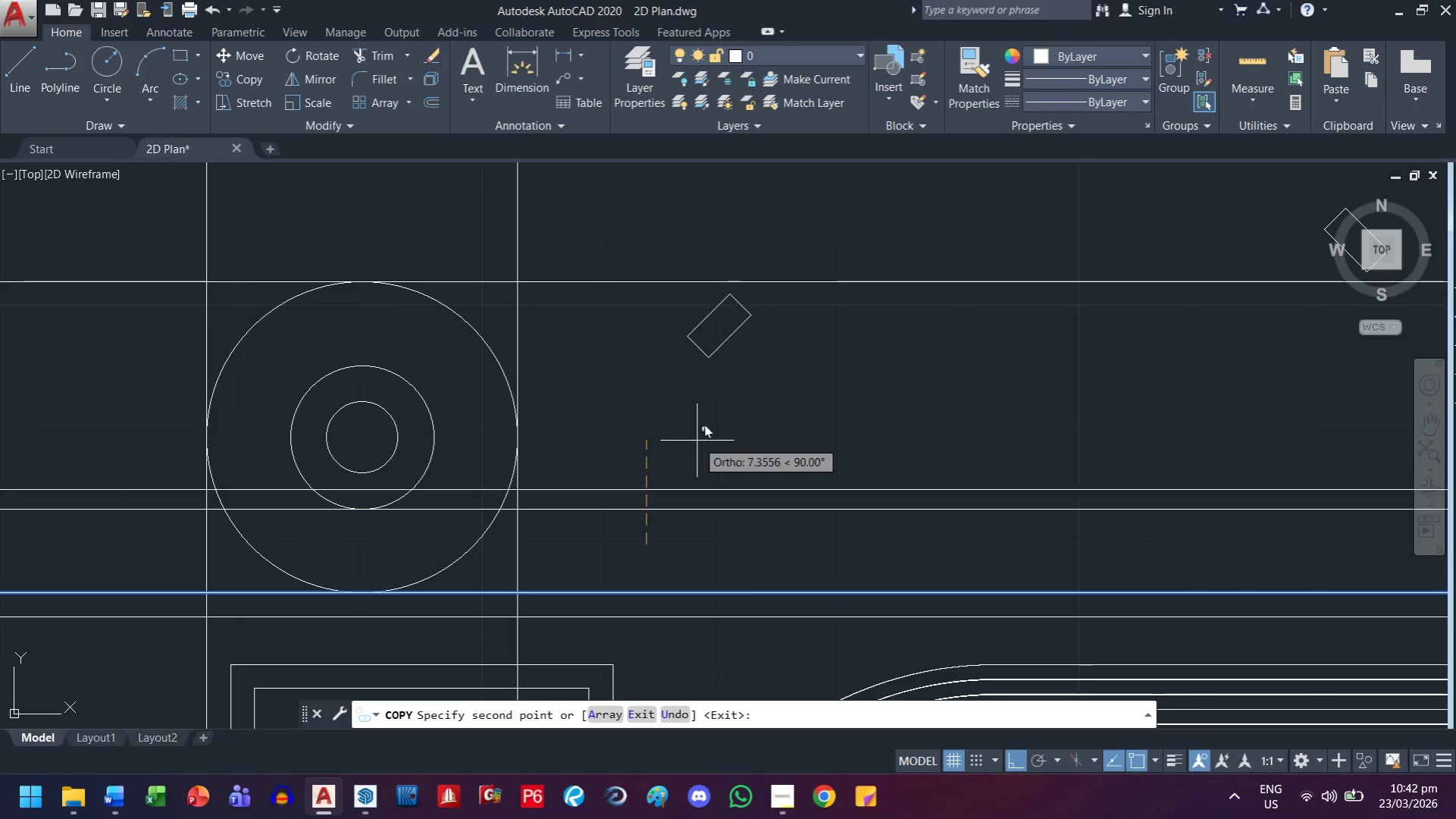 
key(Escape)
 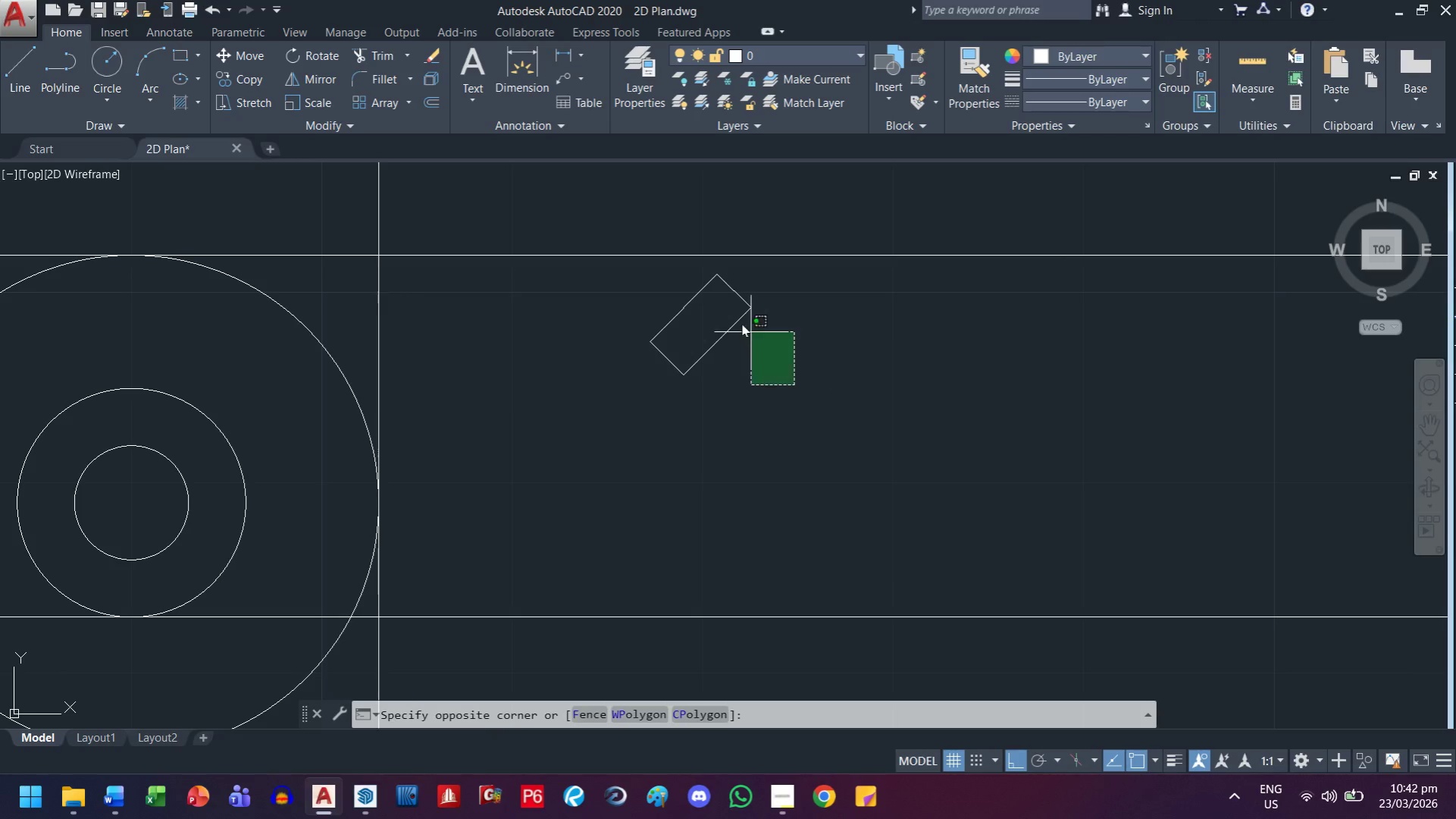 
scroll: coordinate [747, 328], scroll_direction: up, amount: 1.0
 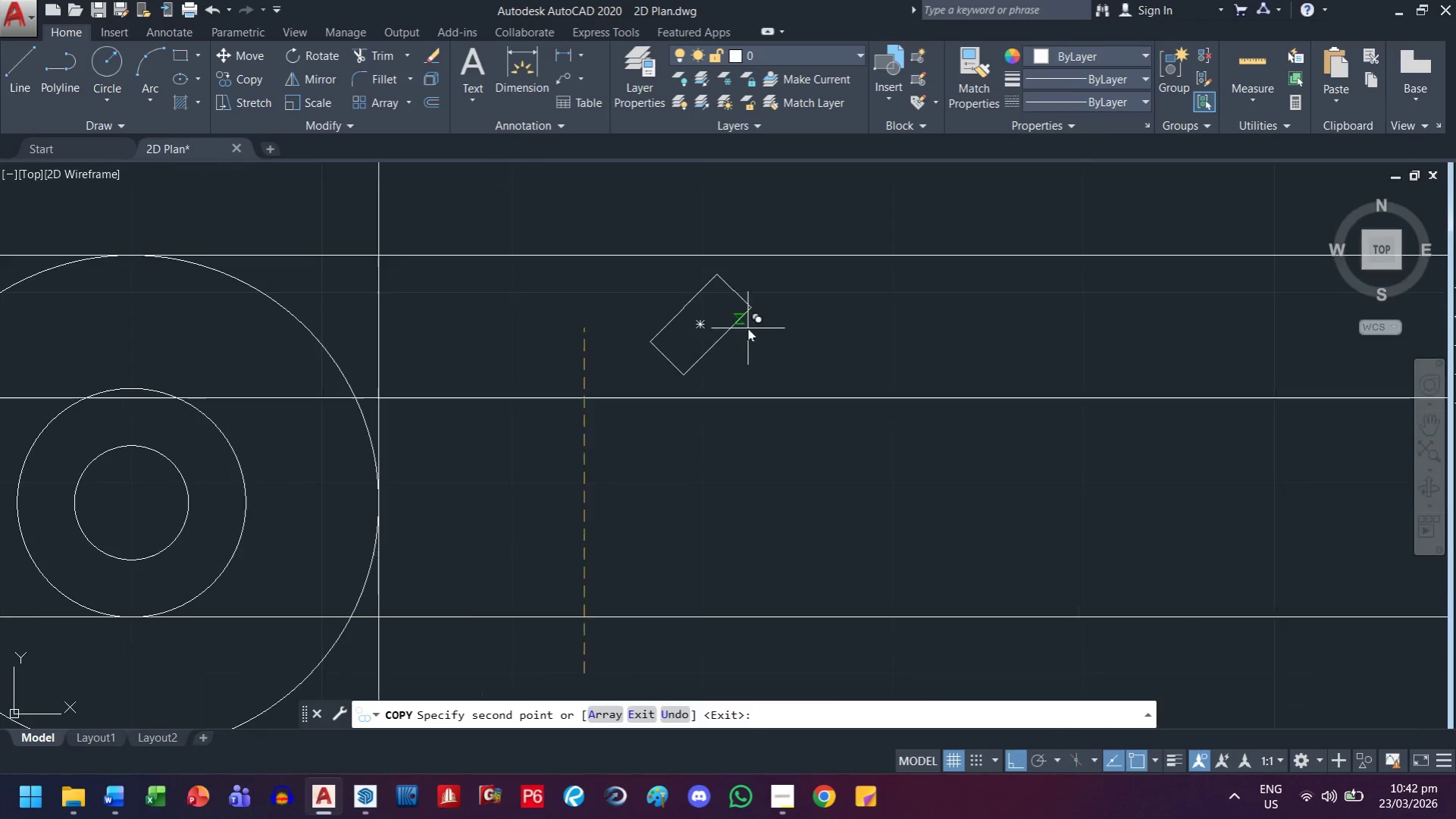 
double_click([715, 303])
 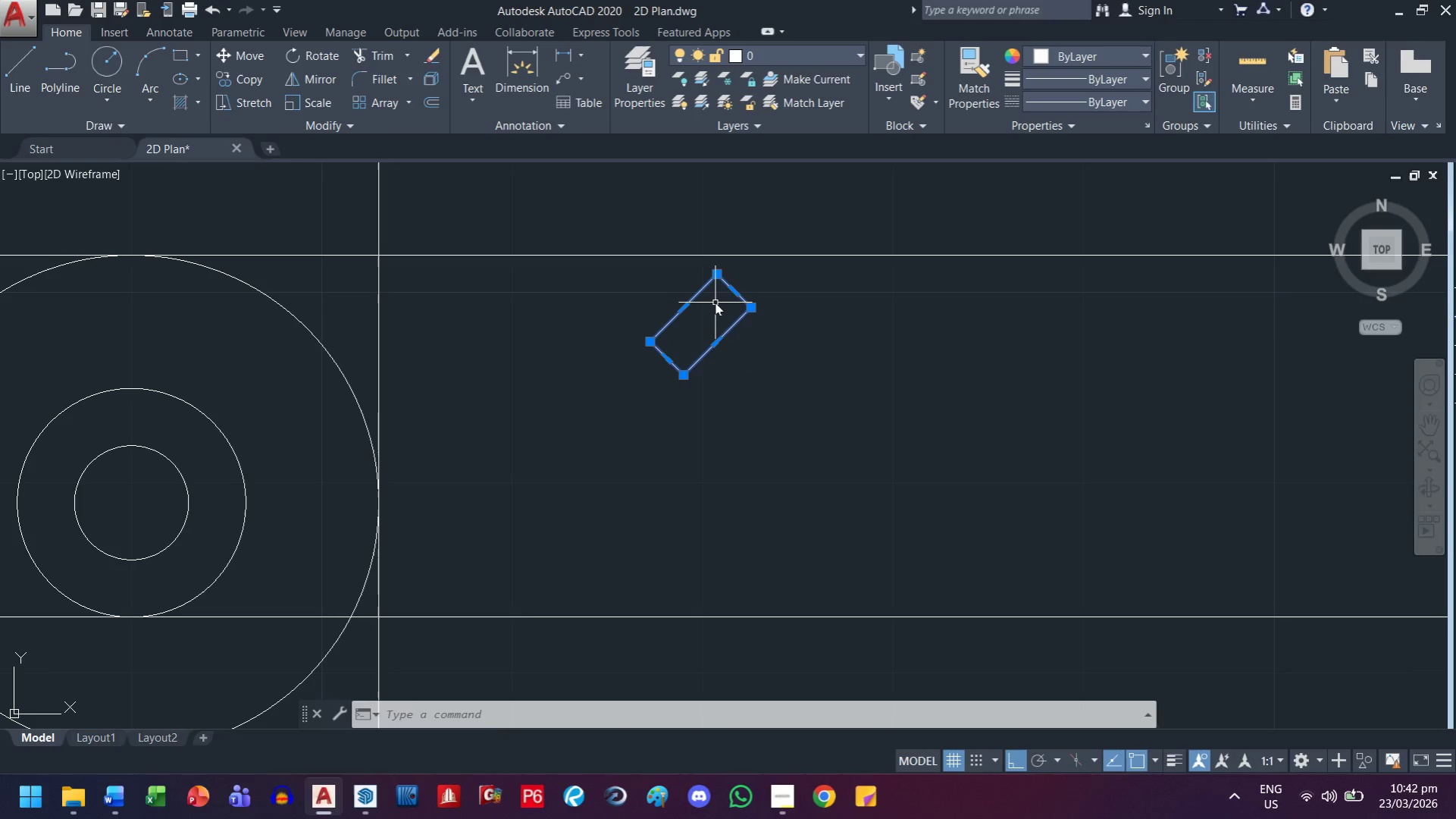 
type(co )
 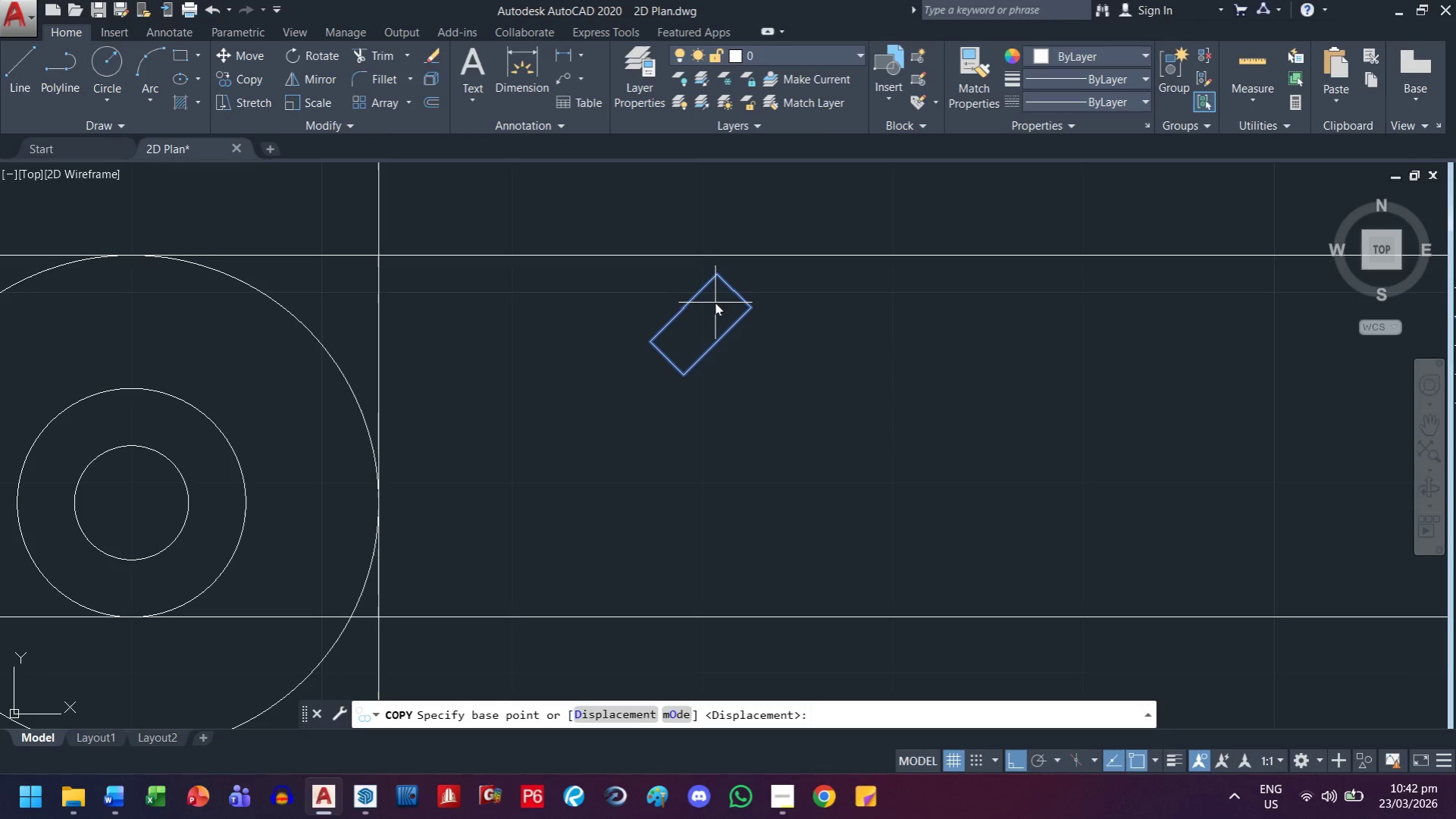 
wait(14.16)
 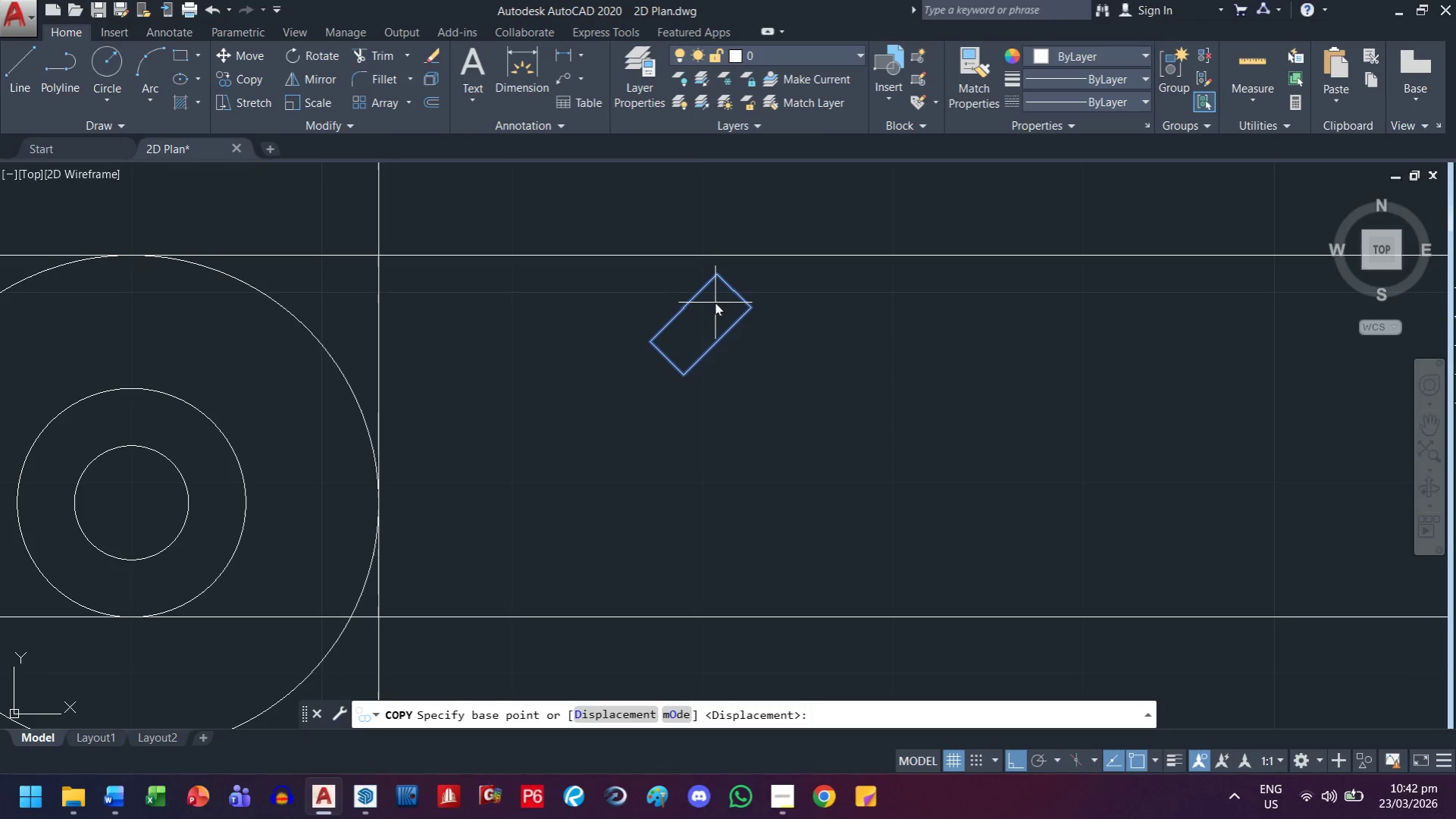 
key(A)
 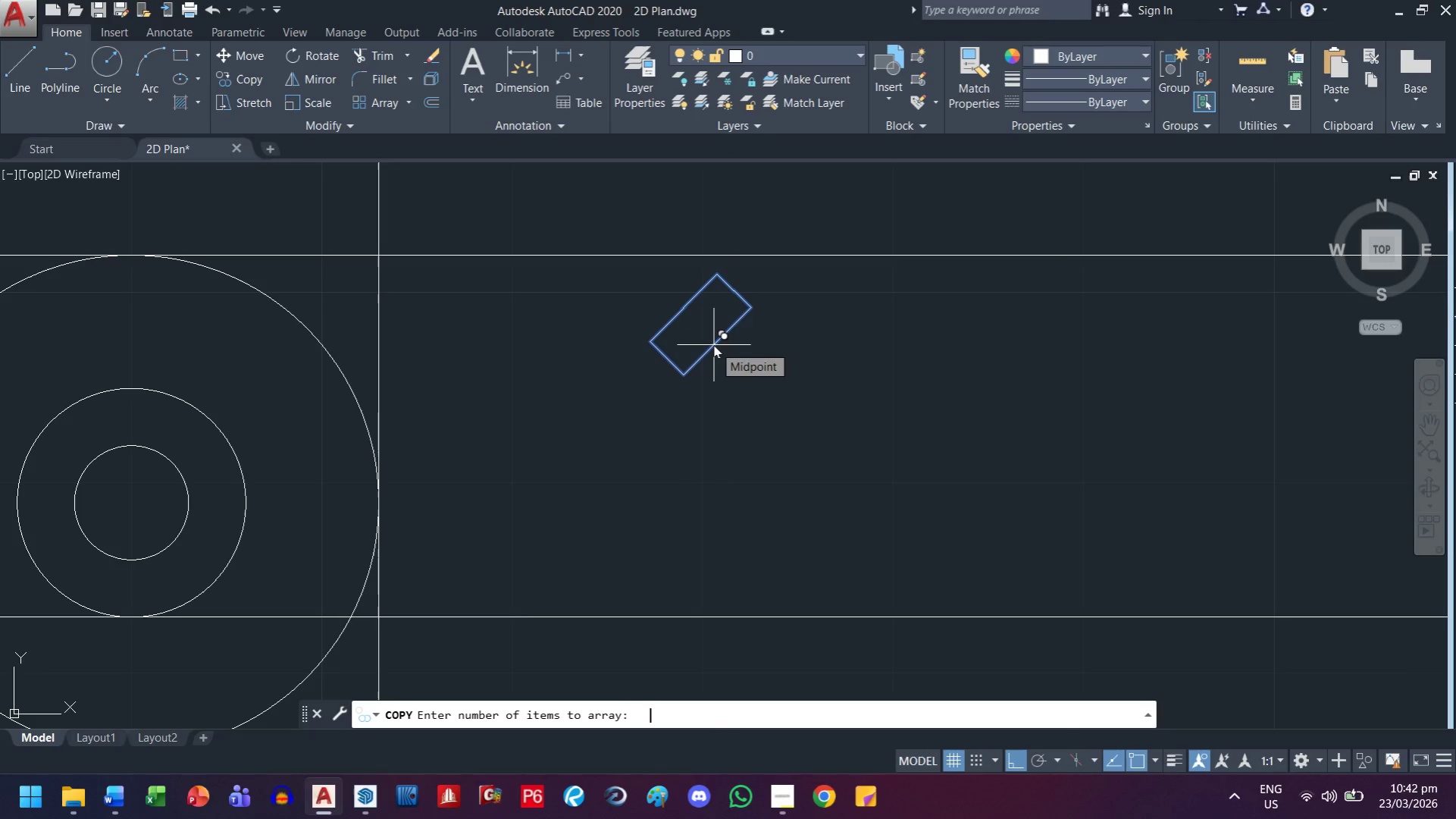 
key(Space)
 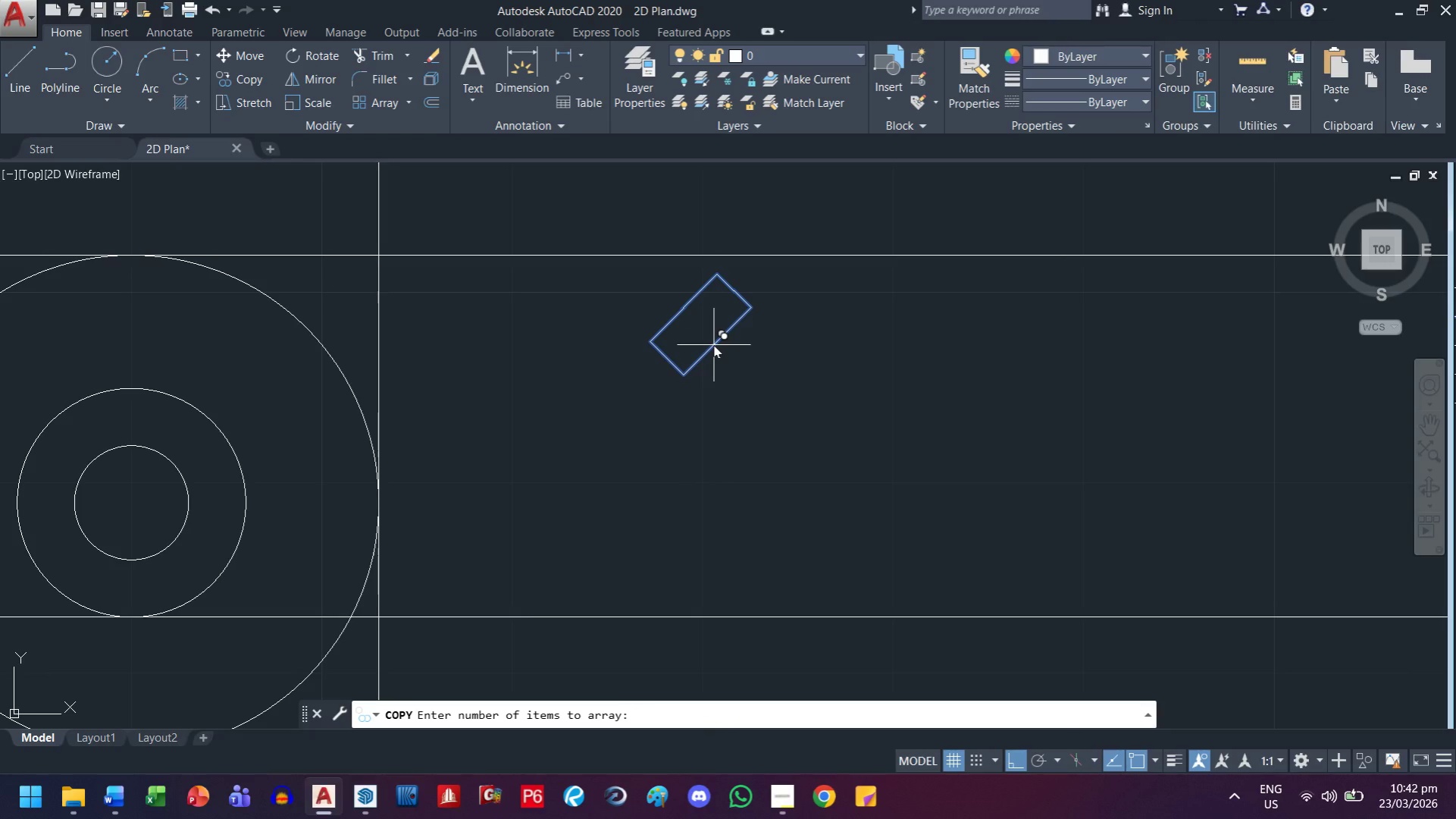 
key(4)
 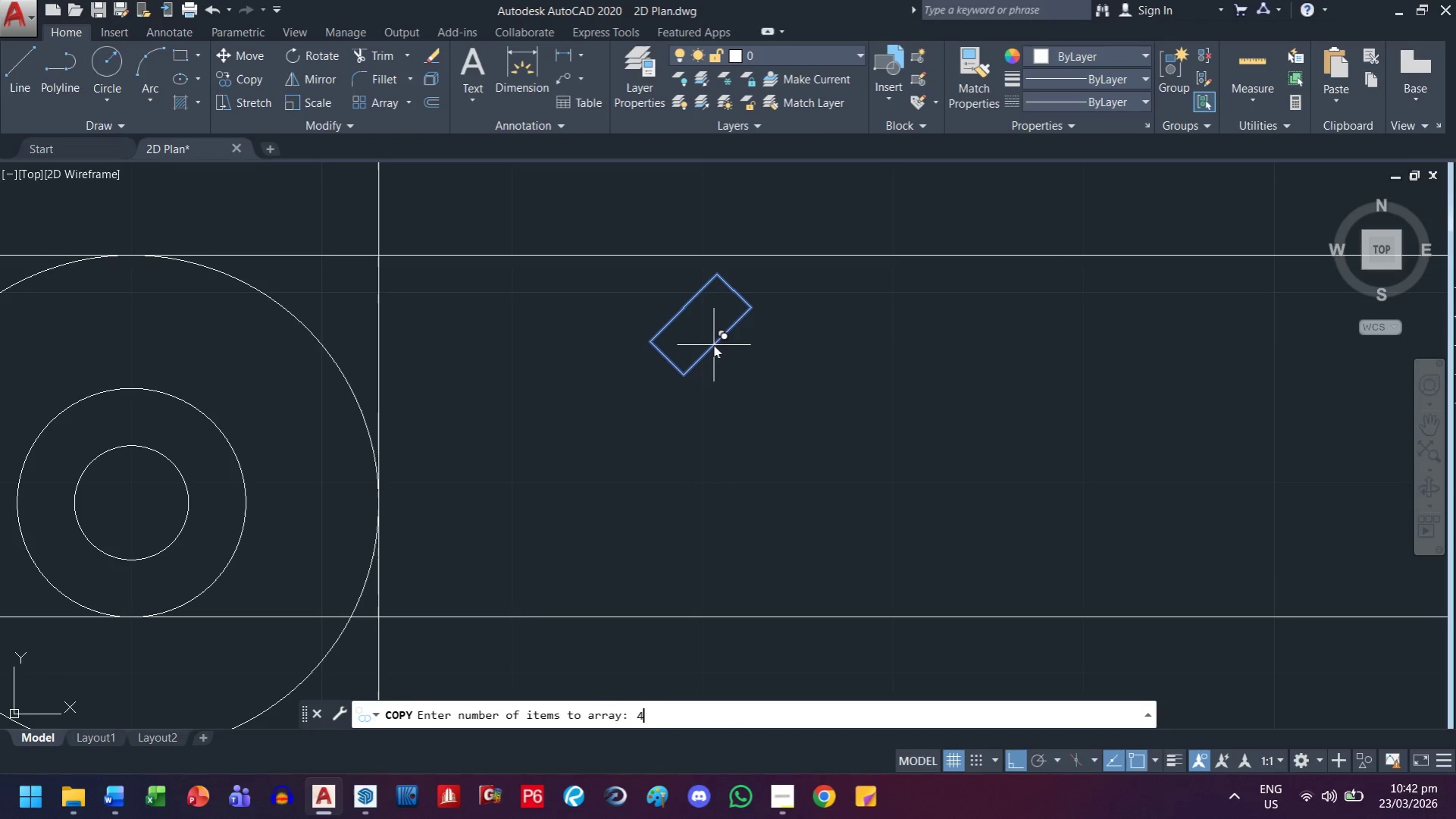 
key(Space)
 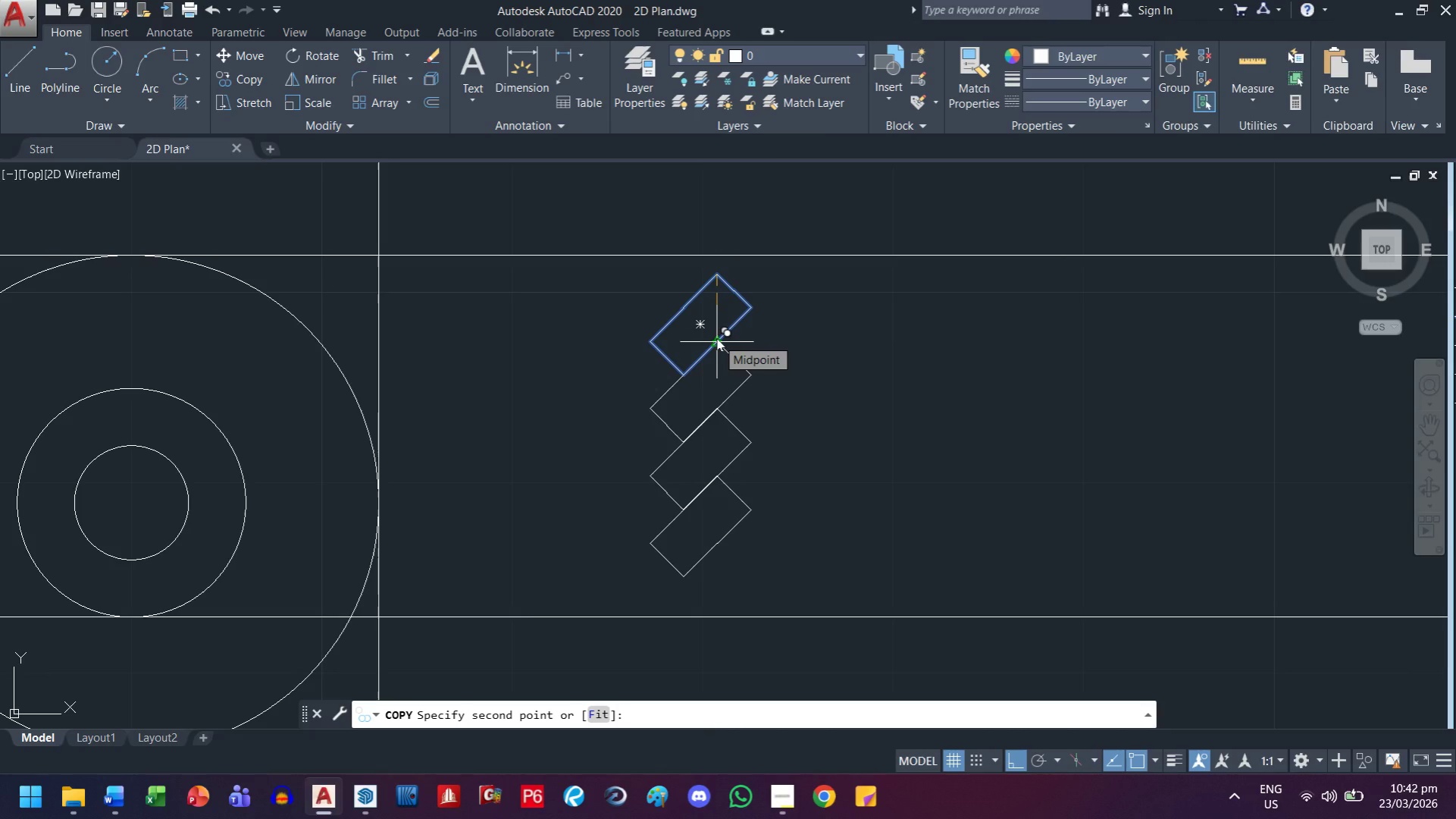 
key(A)
 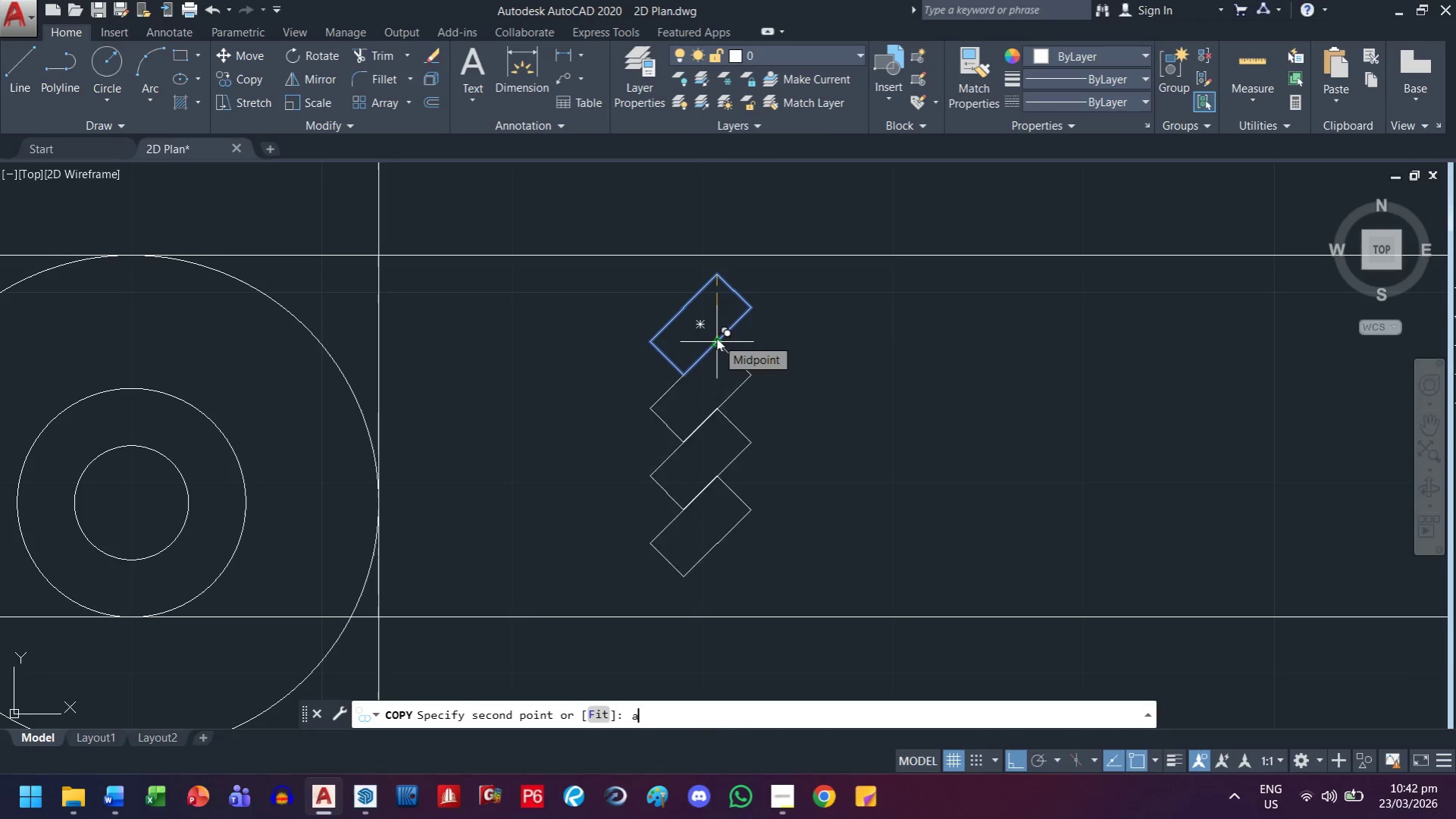 
key(Space)
 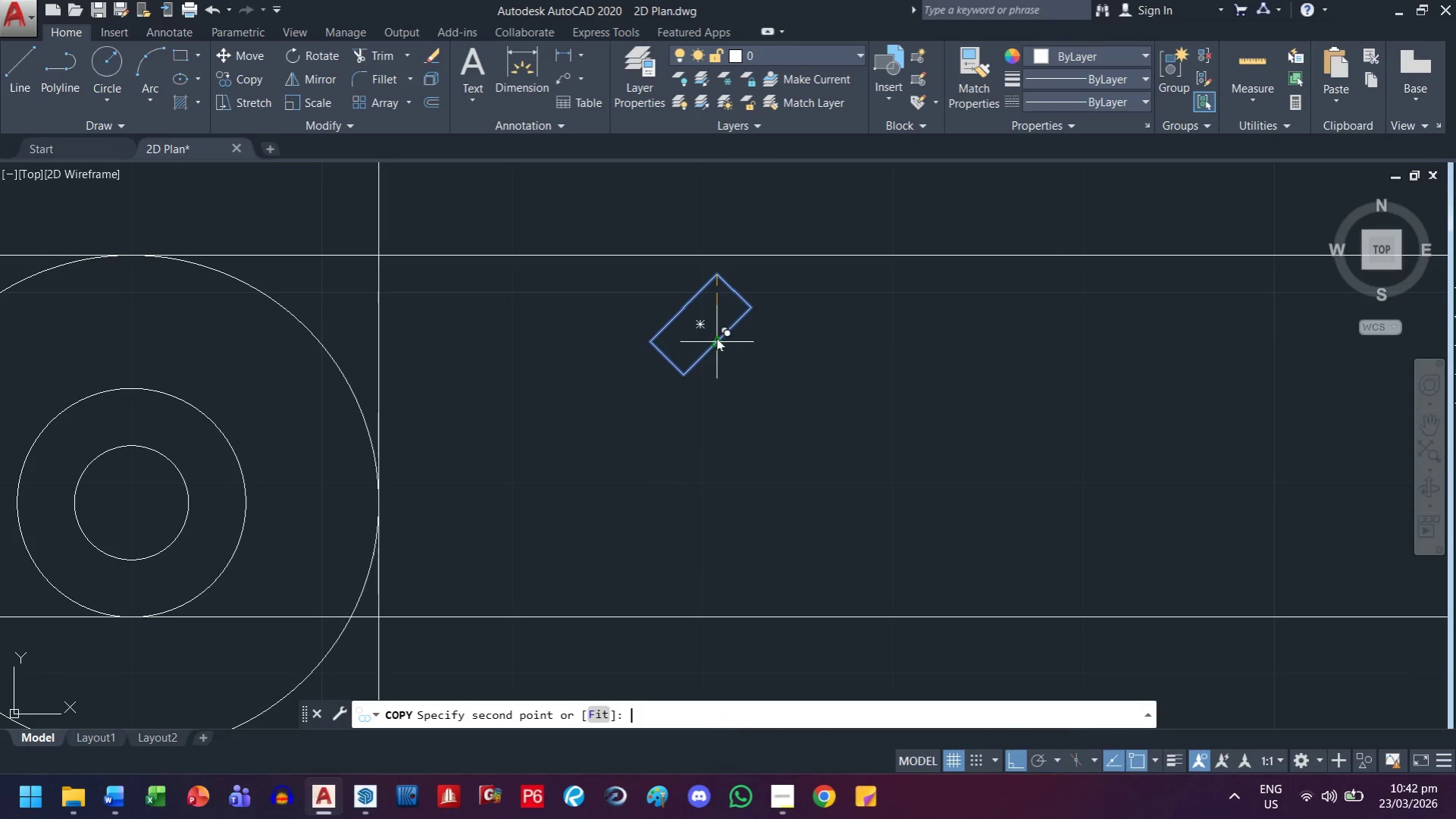 
key(5)
 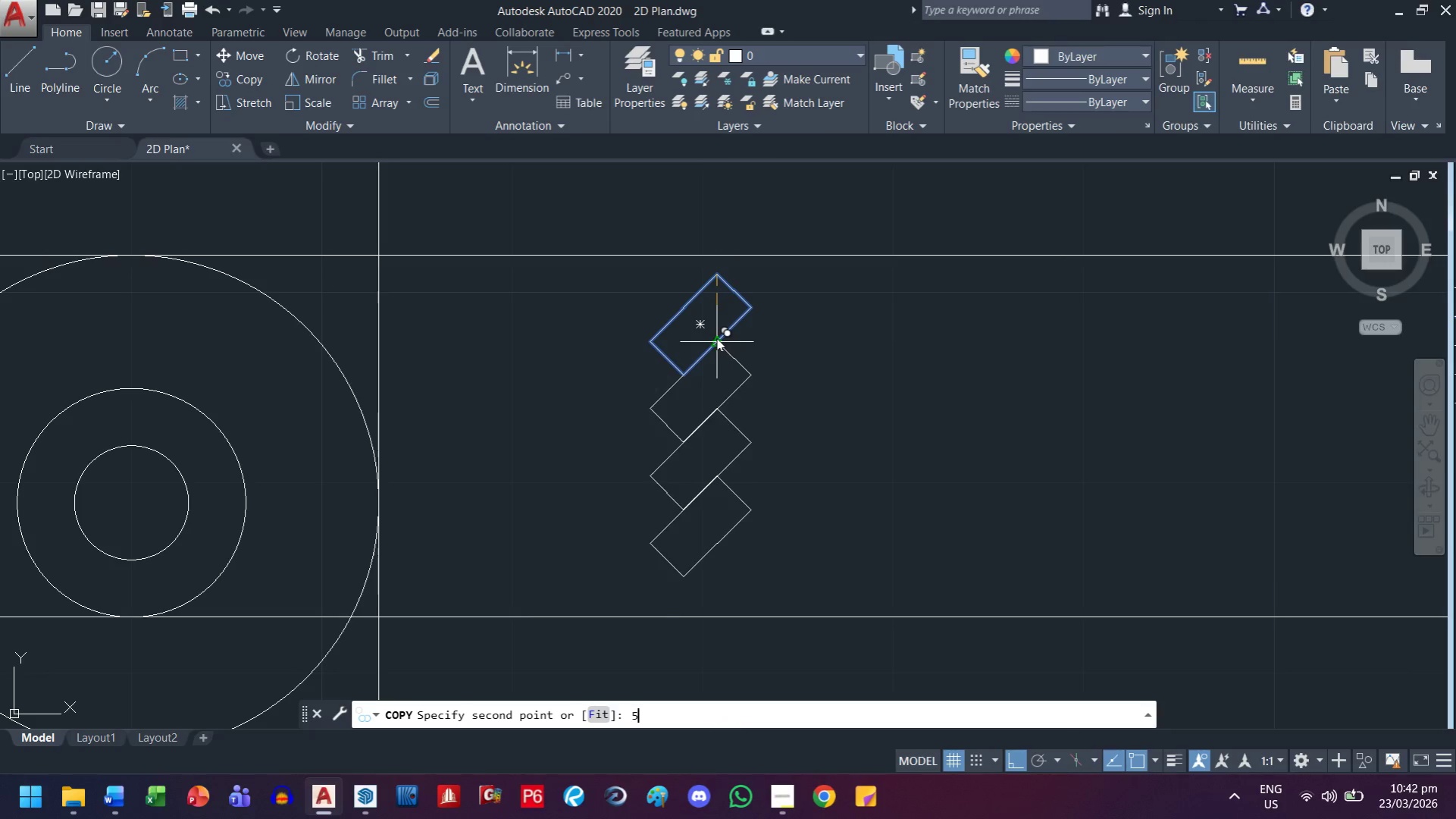 
key(Space)
 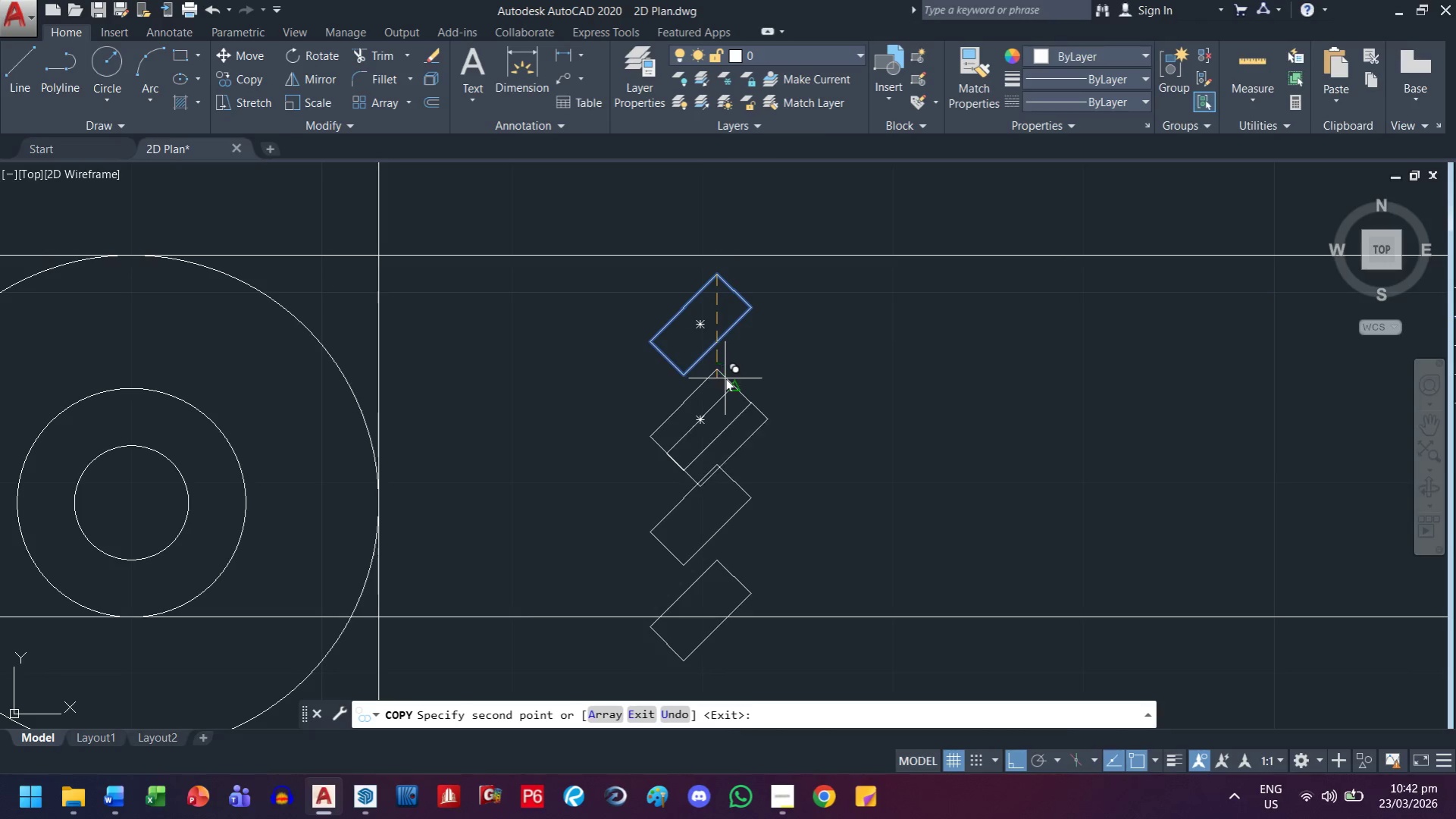 
key(Control+ControlLeft)
 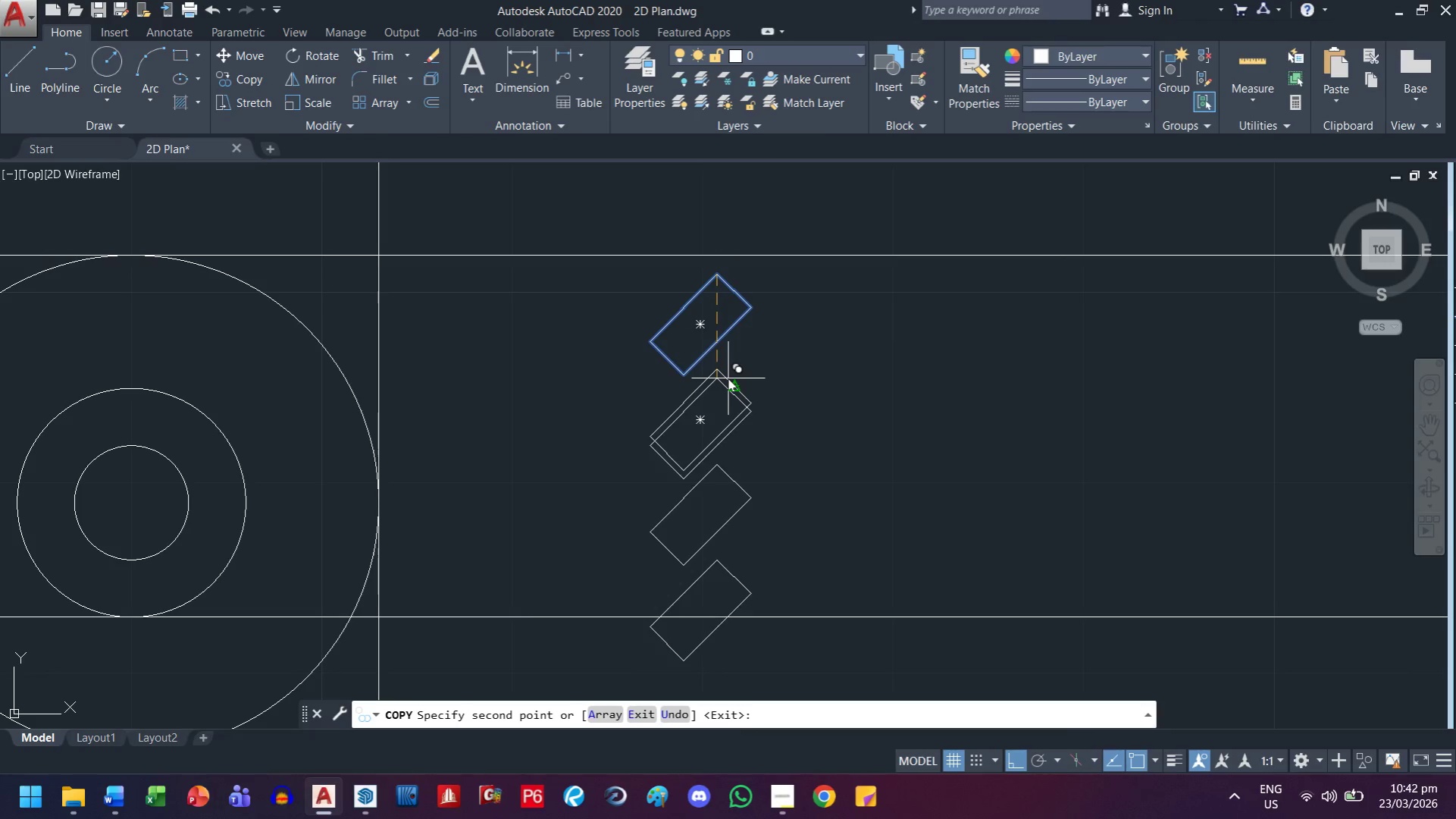 
key(Z)
 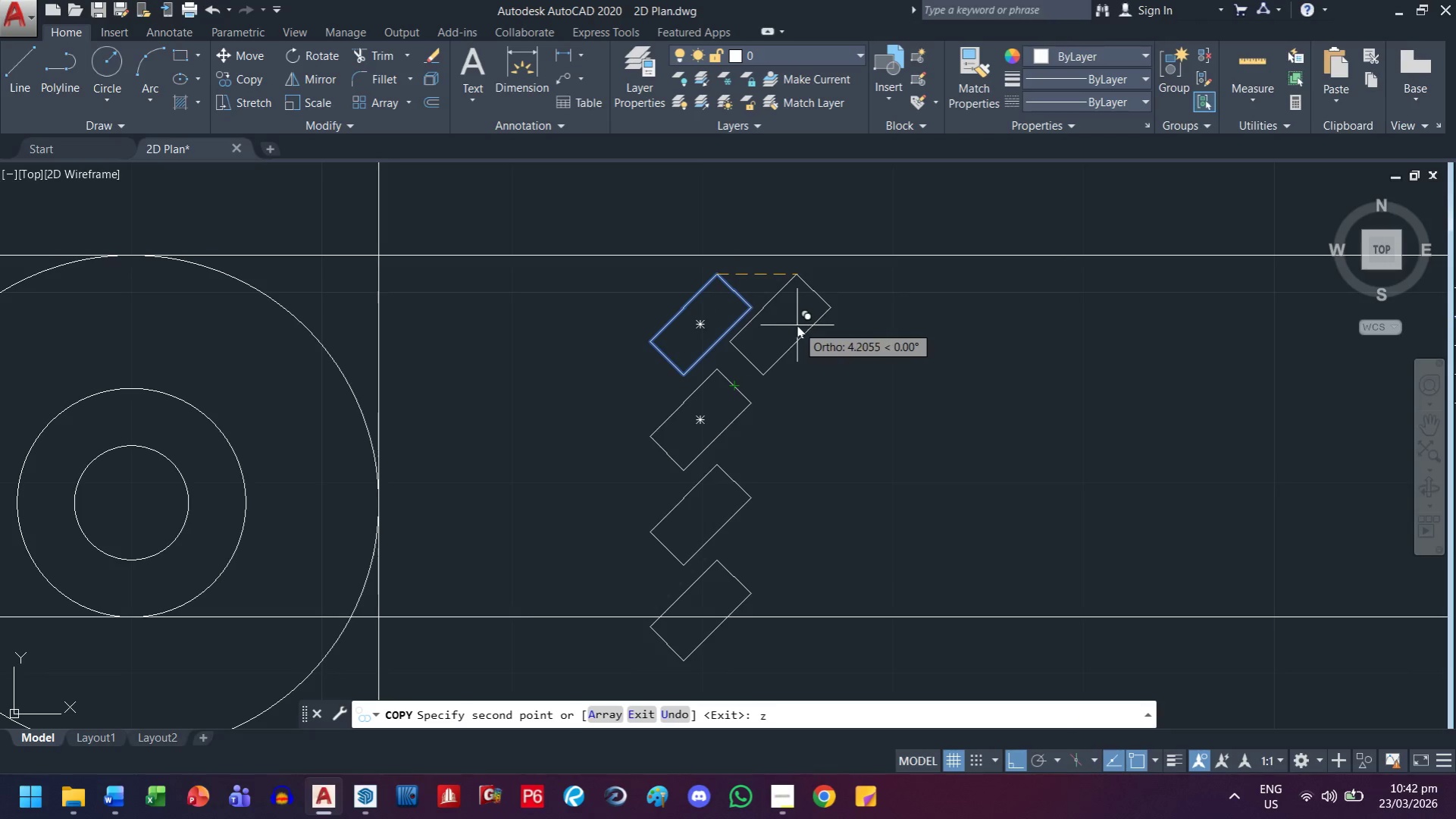 
key(Escape)
 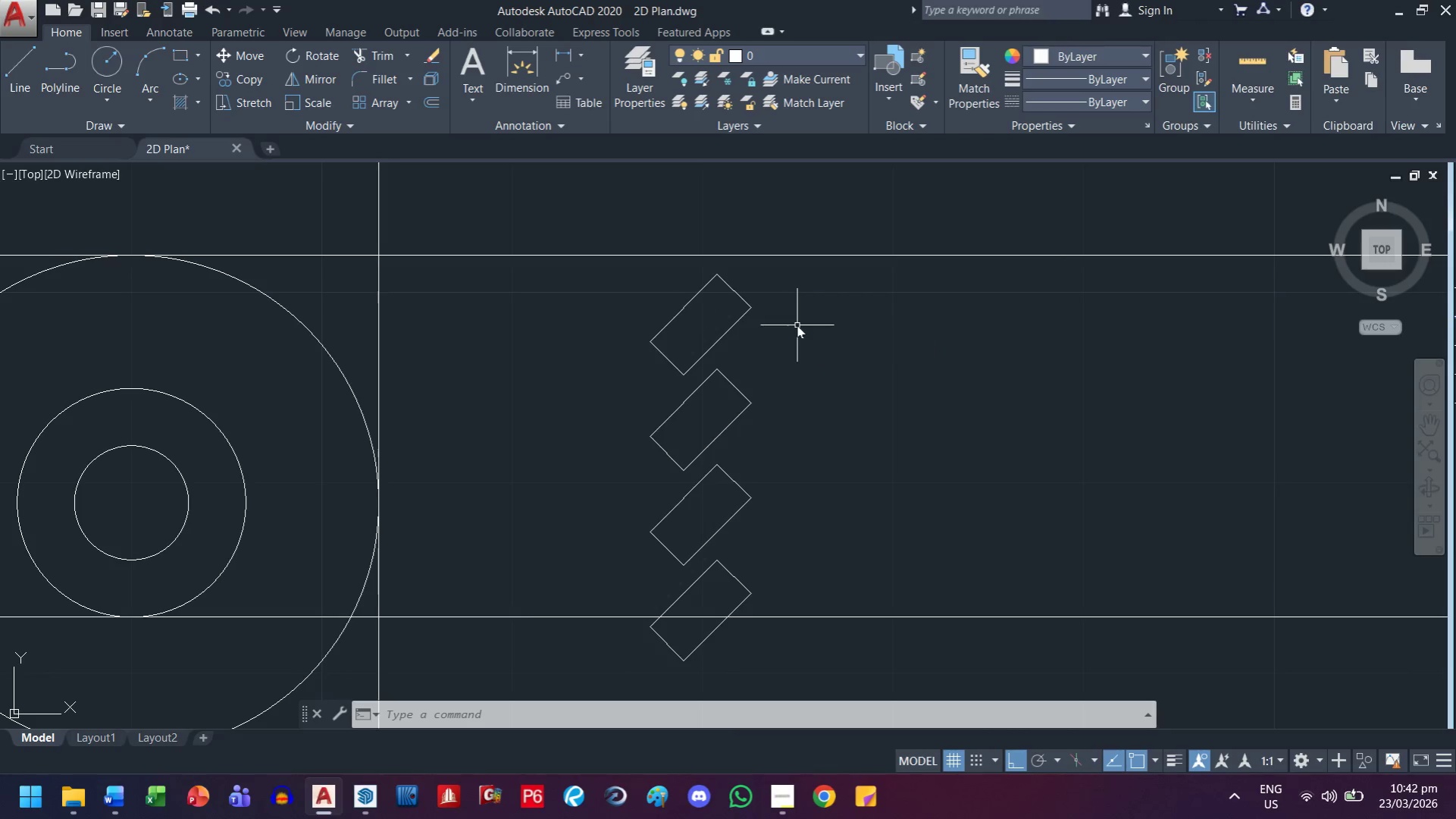 
key(Control+ControlLeft)
 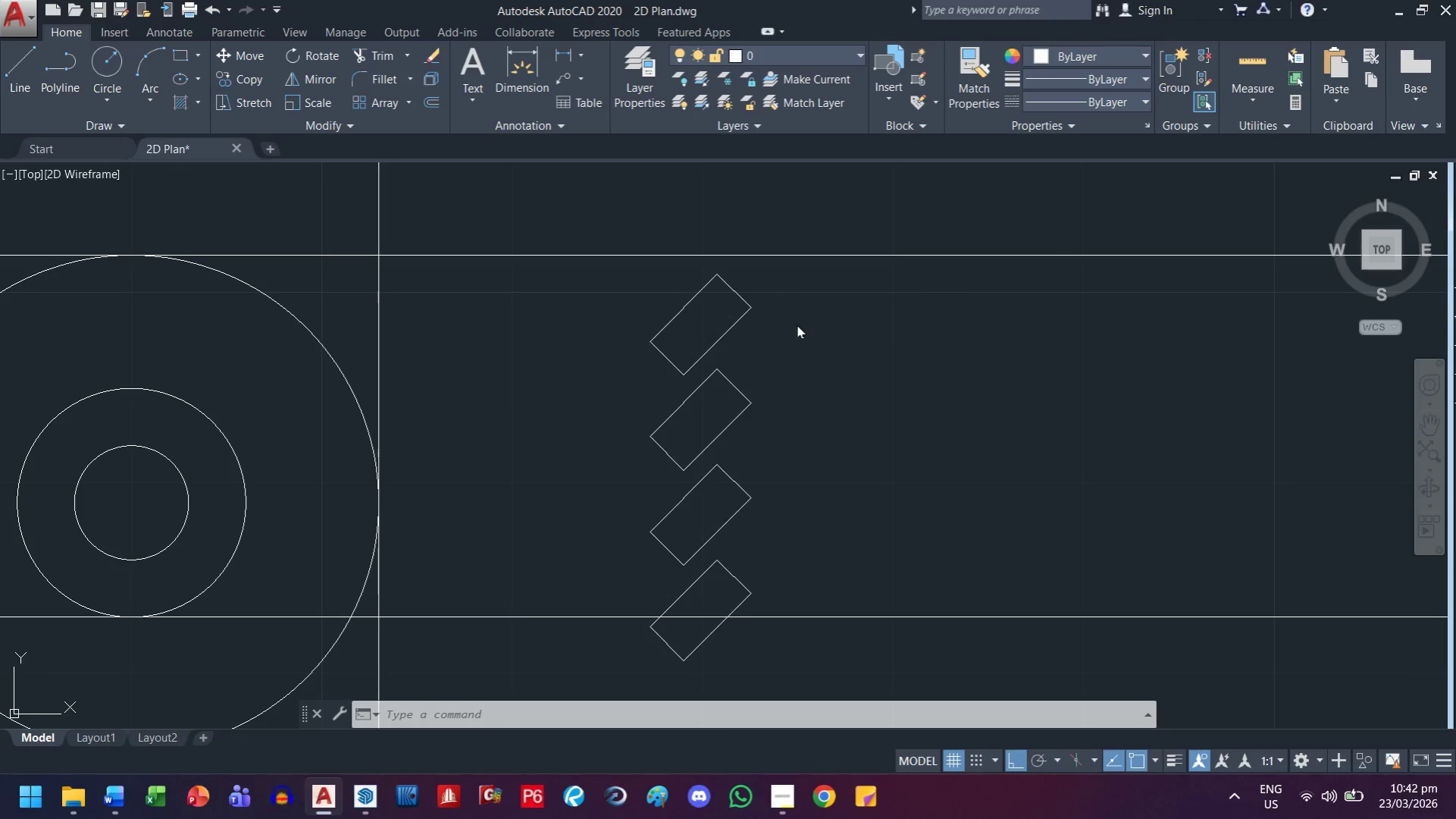 
key(Control+Z)
 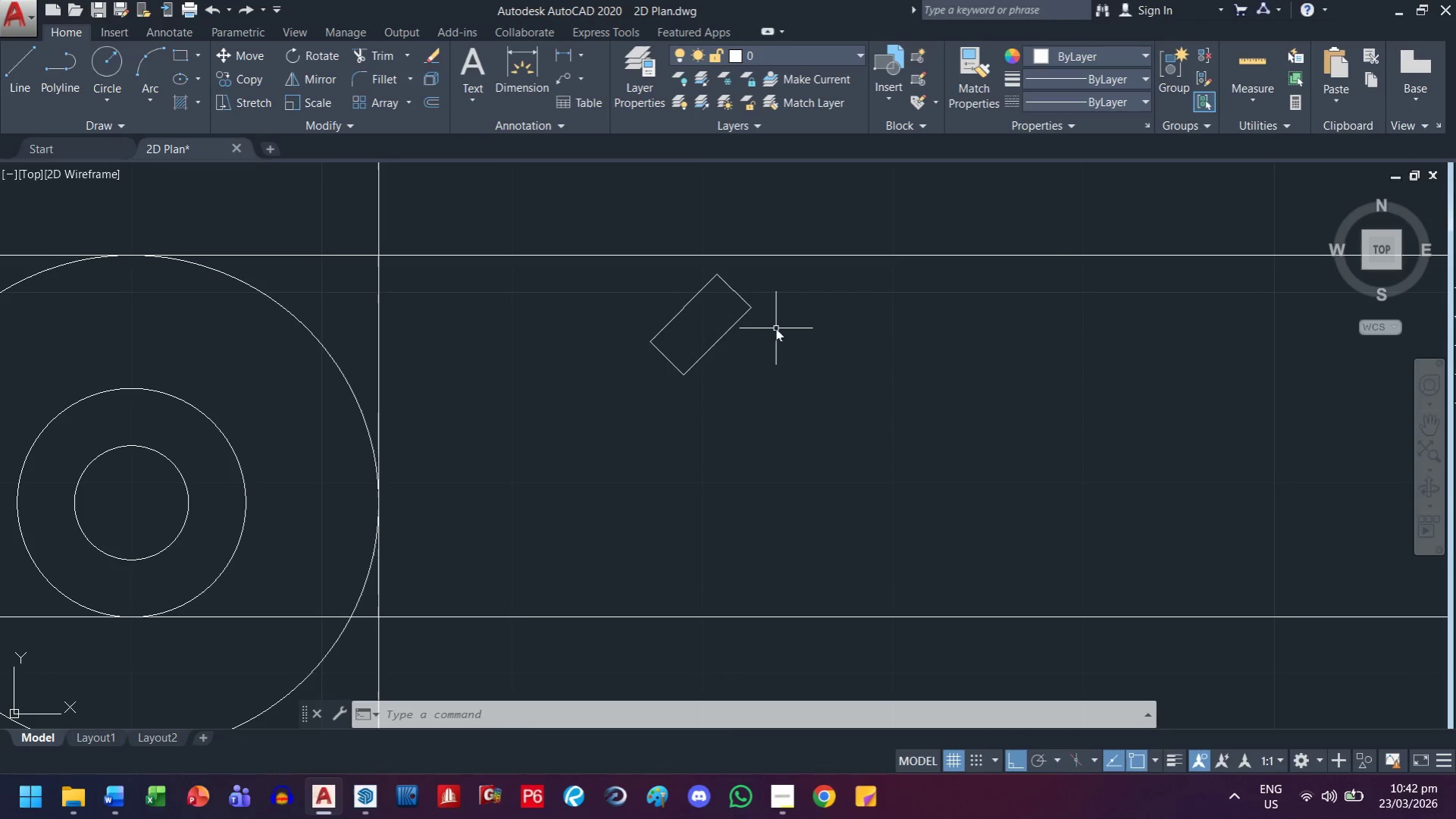 
left_click_drag(start_coordinate=[773, 328], to_coordinate=[756, 325])
 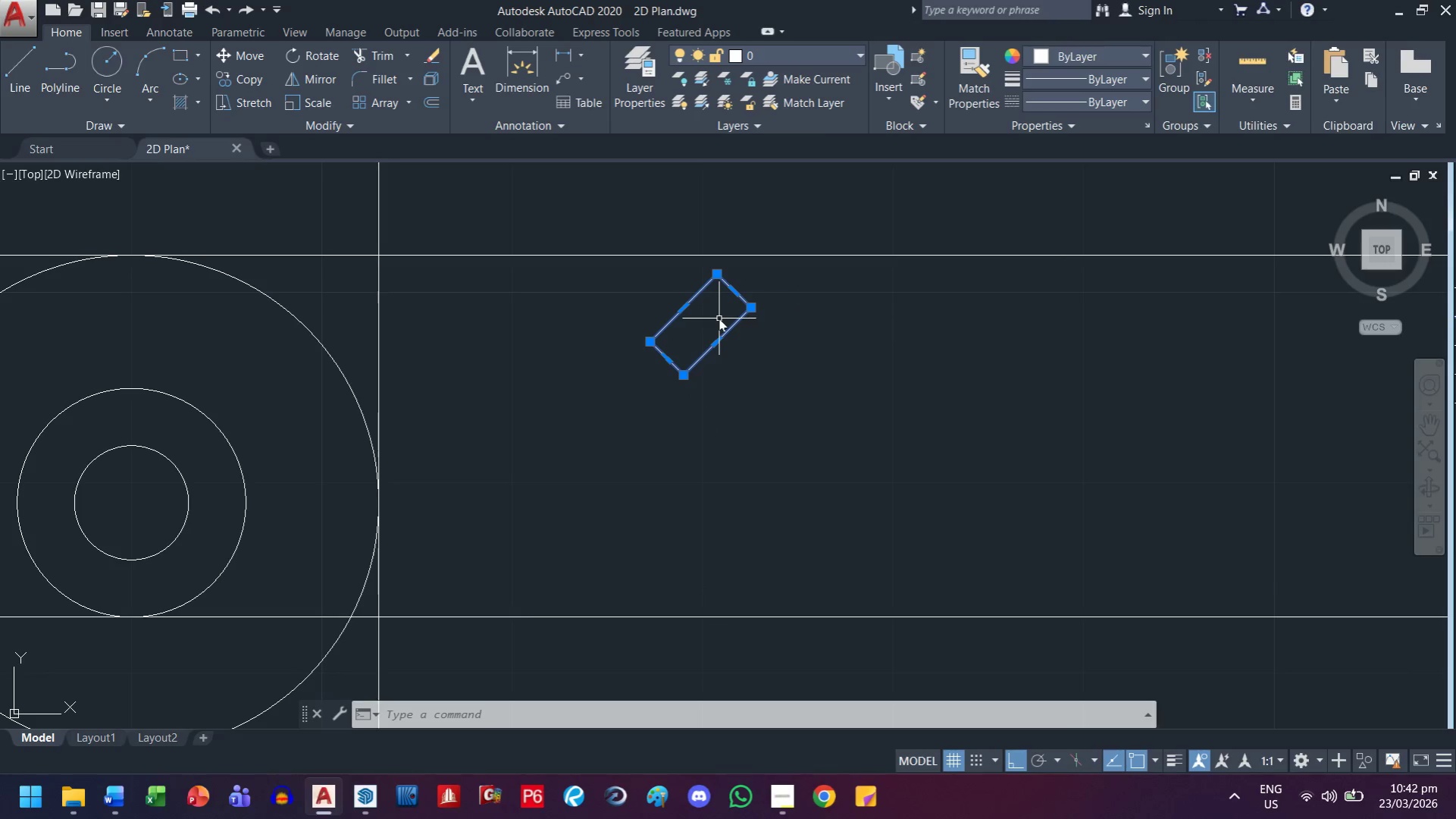 
type(co)
 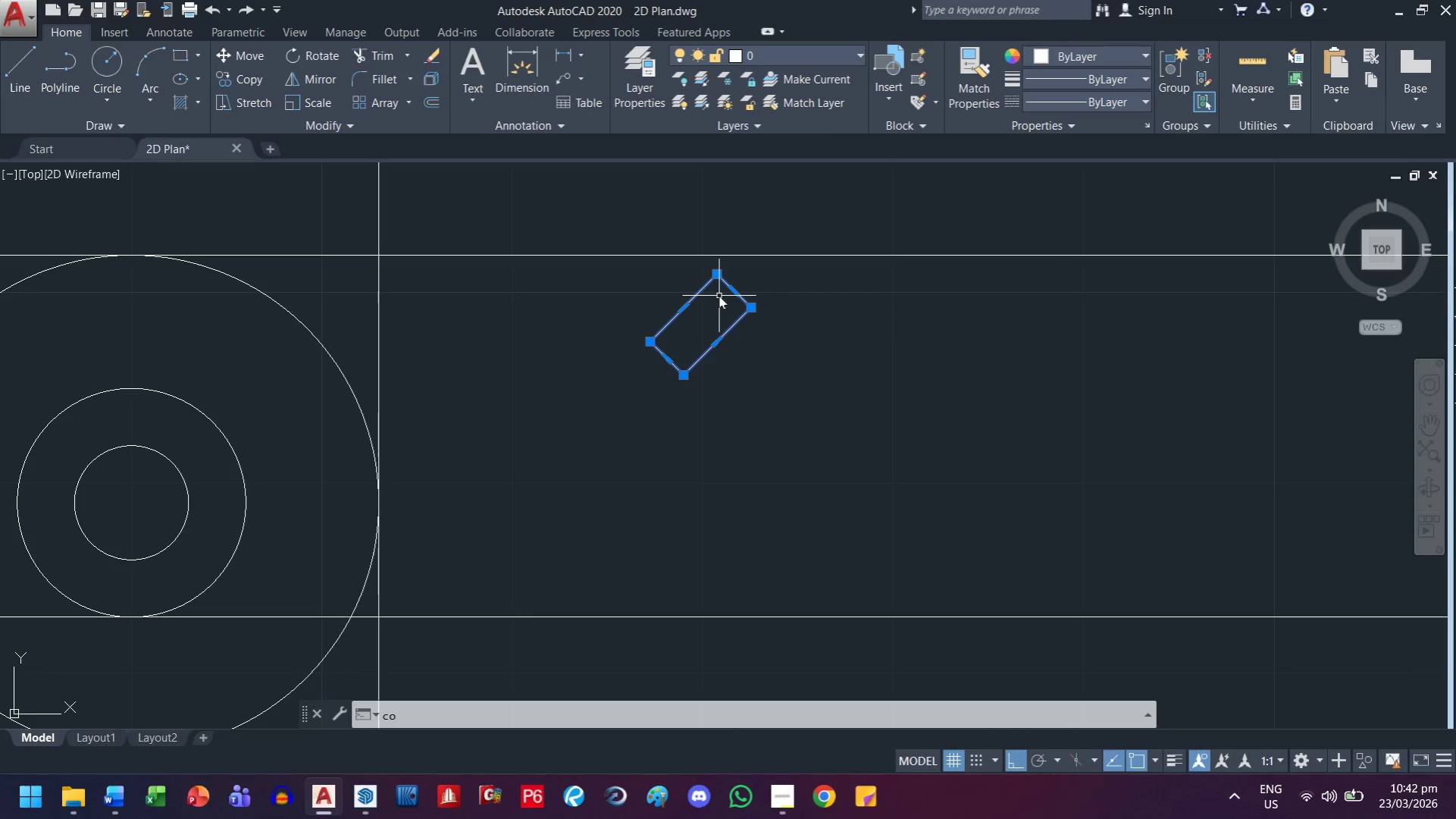 
key(Space)
 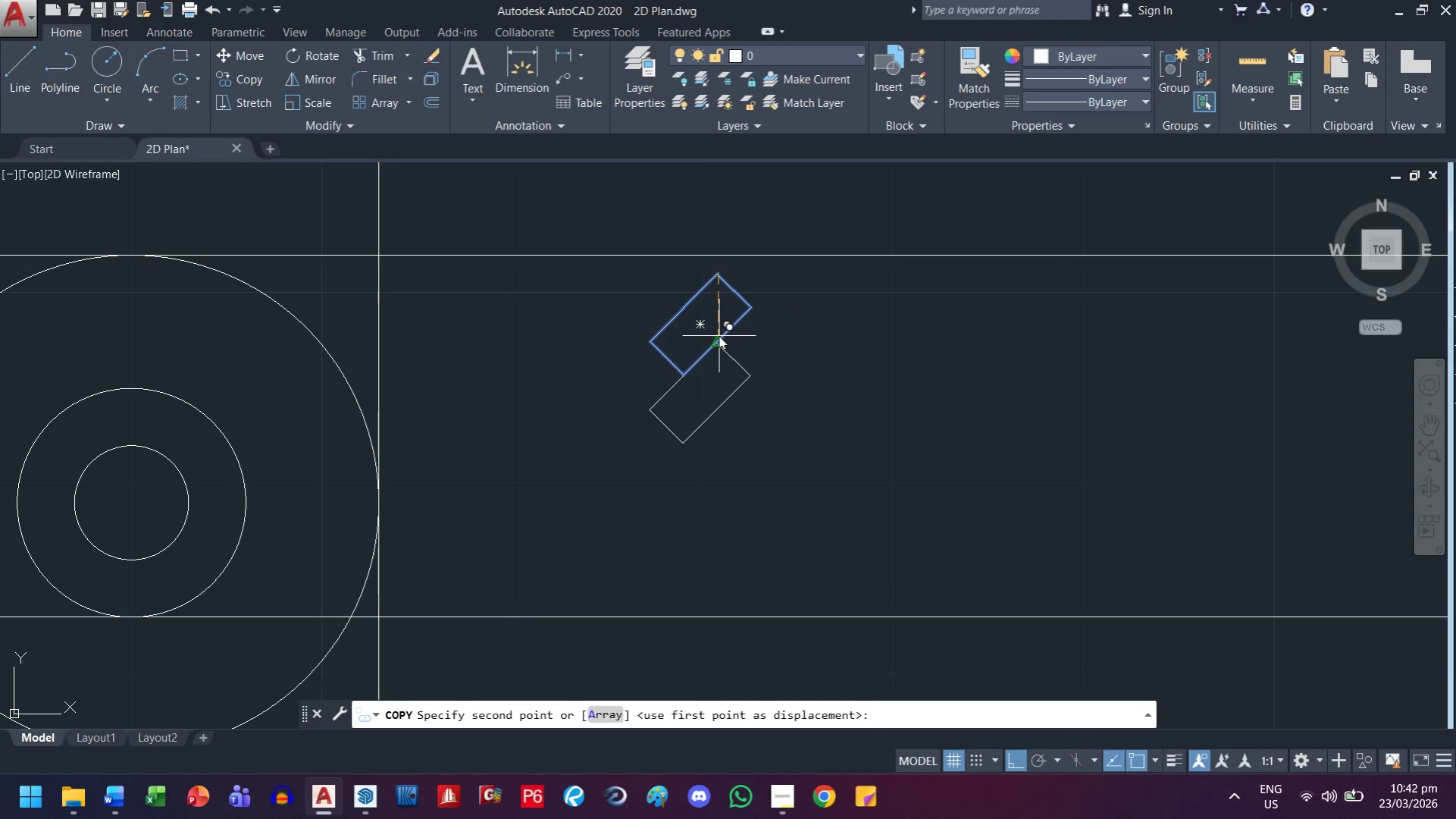 
key(A)
 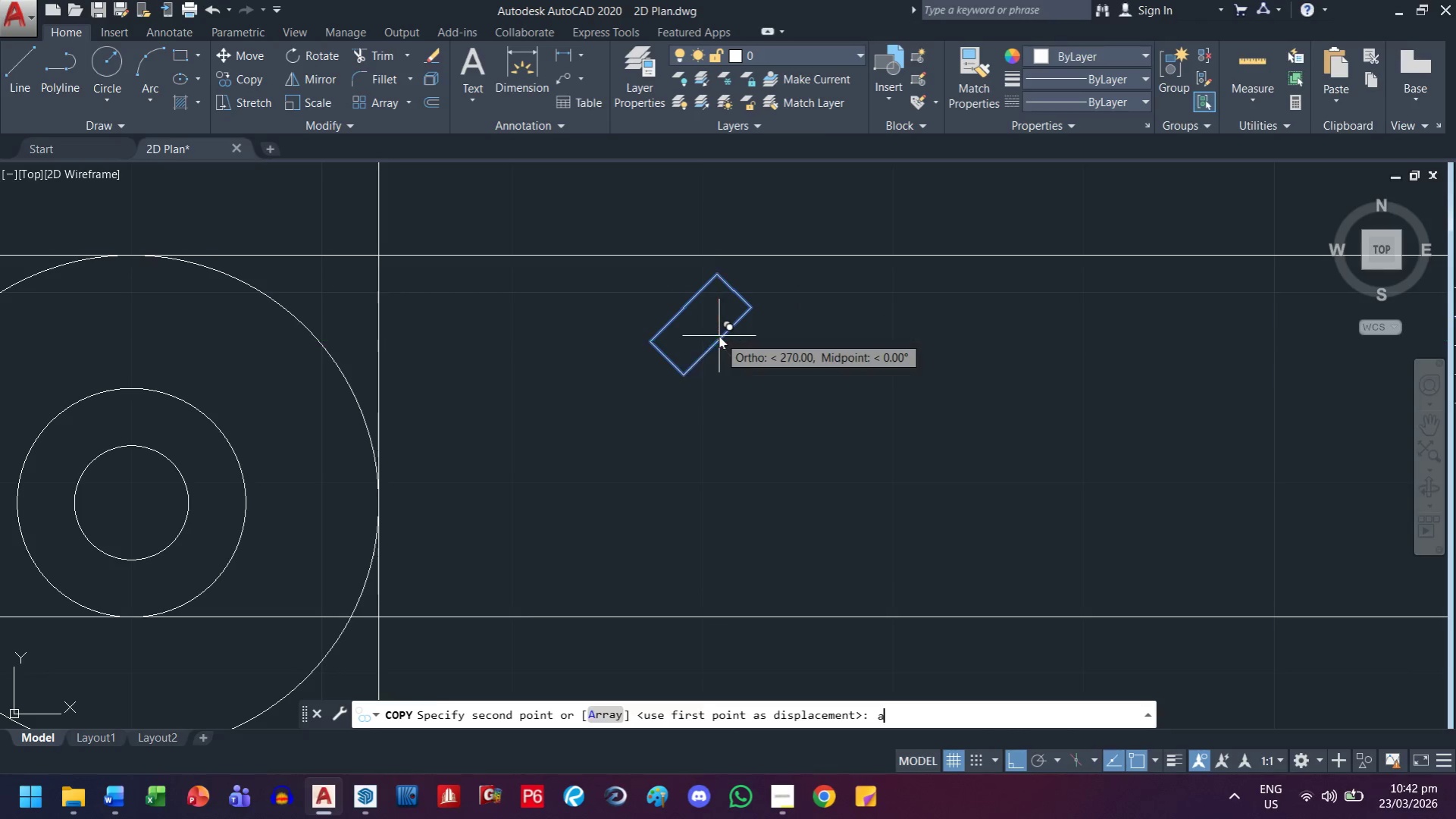 
key(Space)
 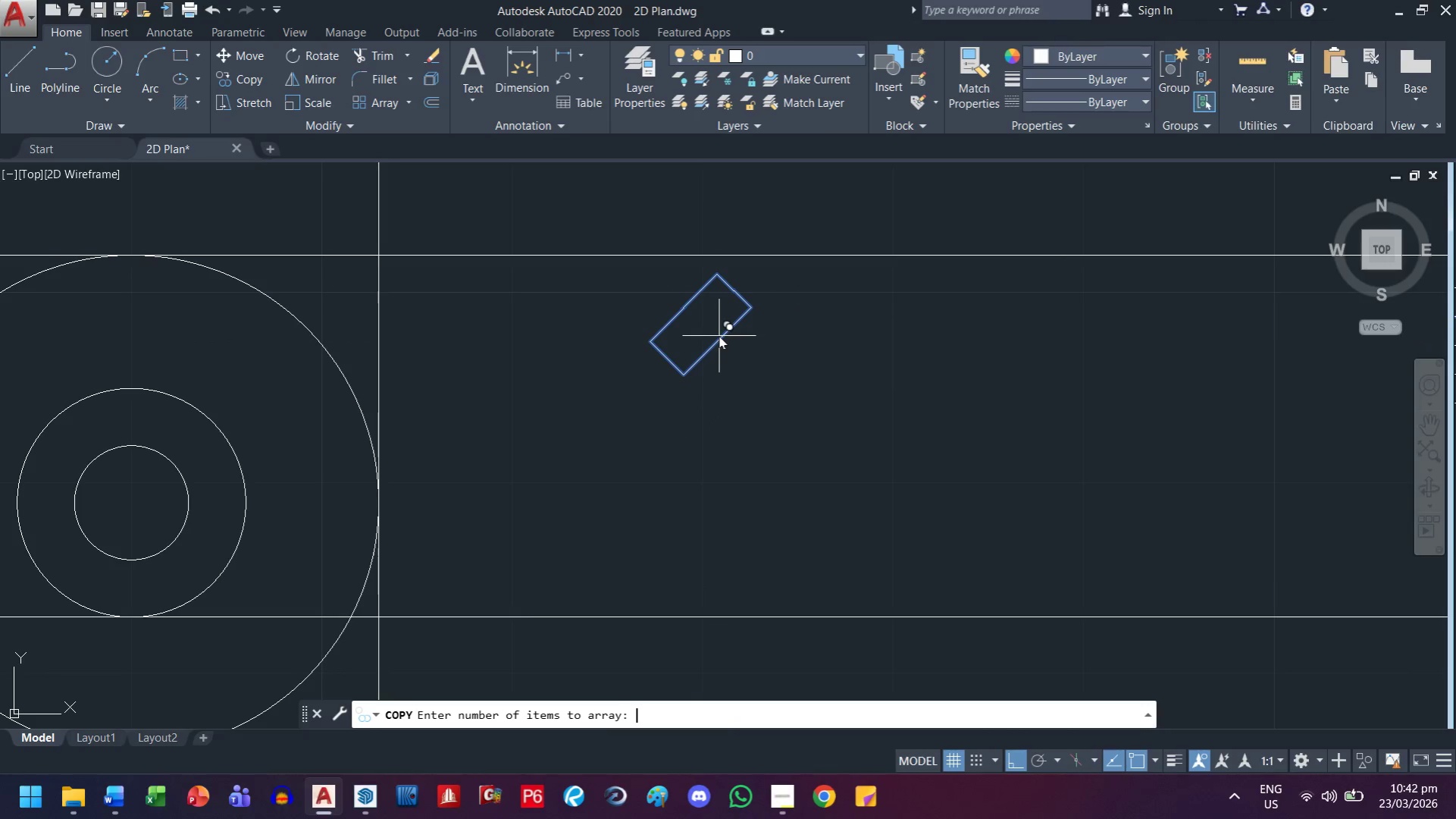 
key(5)
 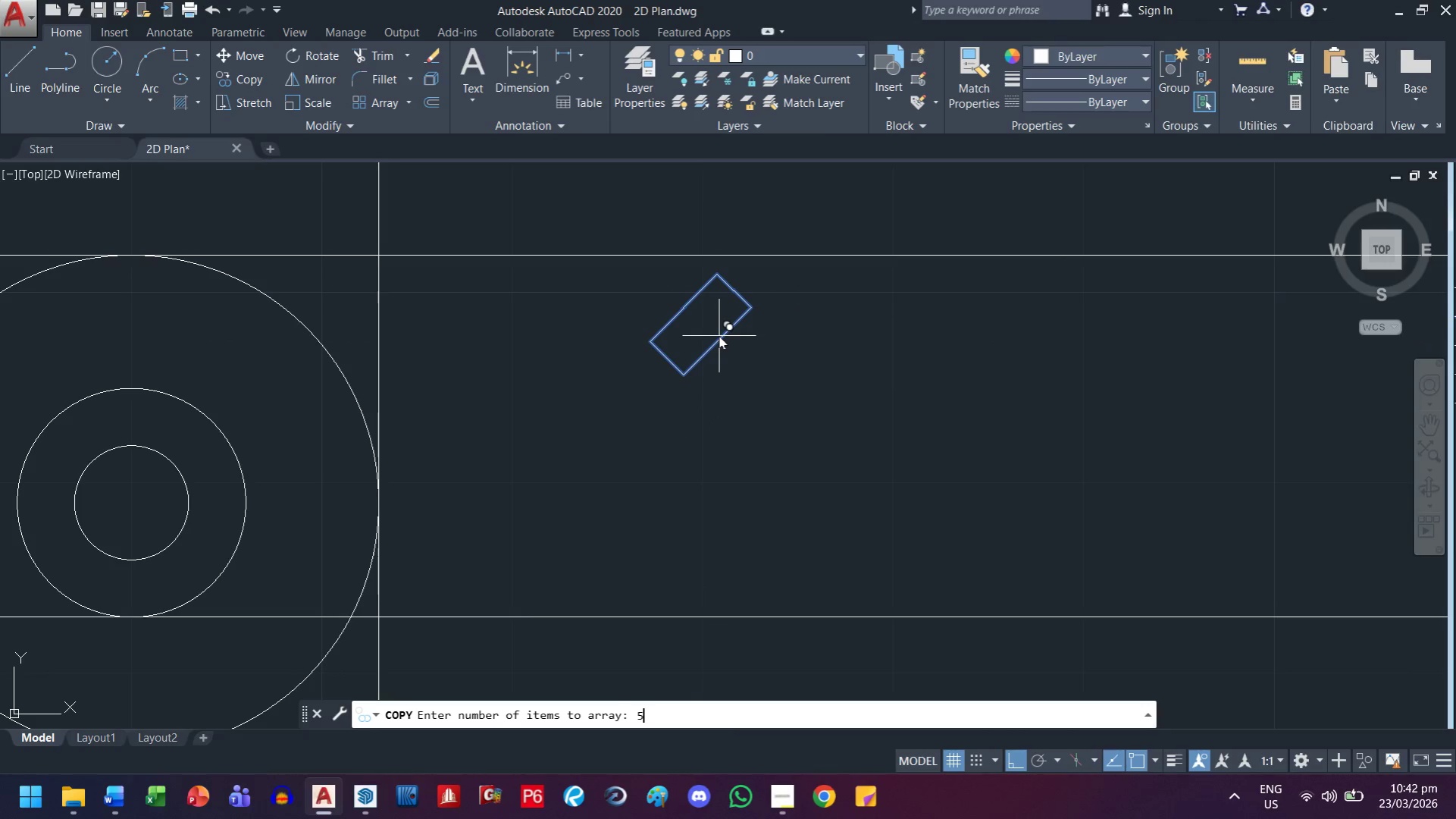 
key(Space)
 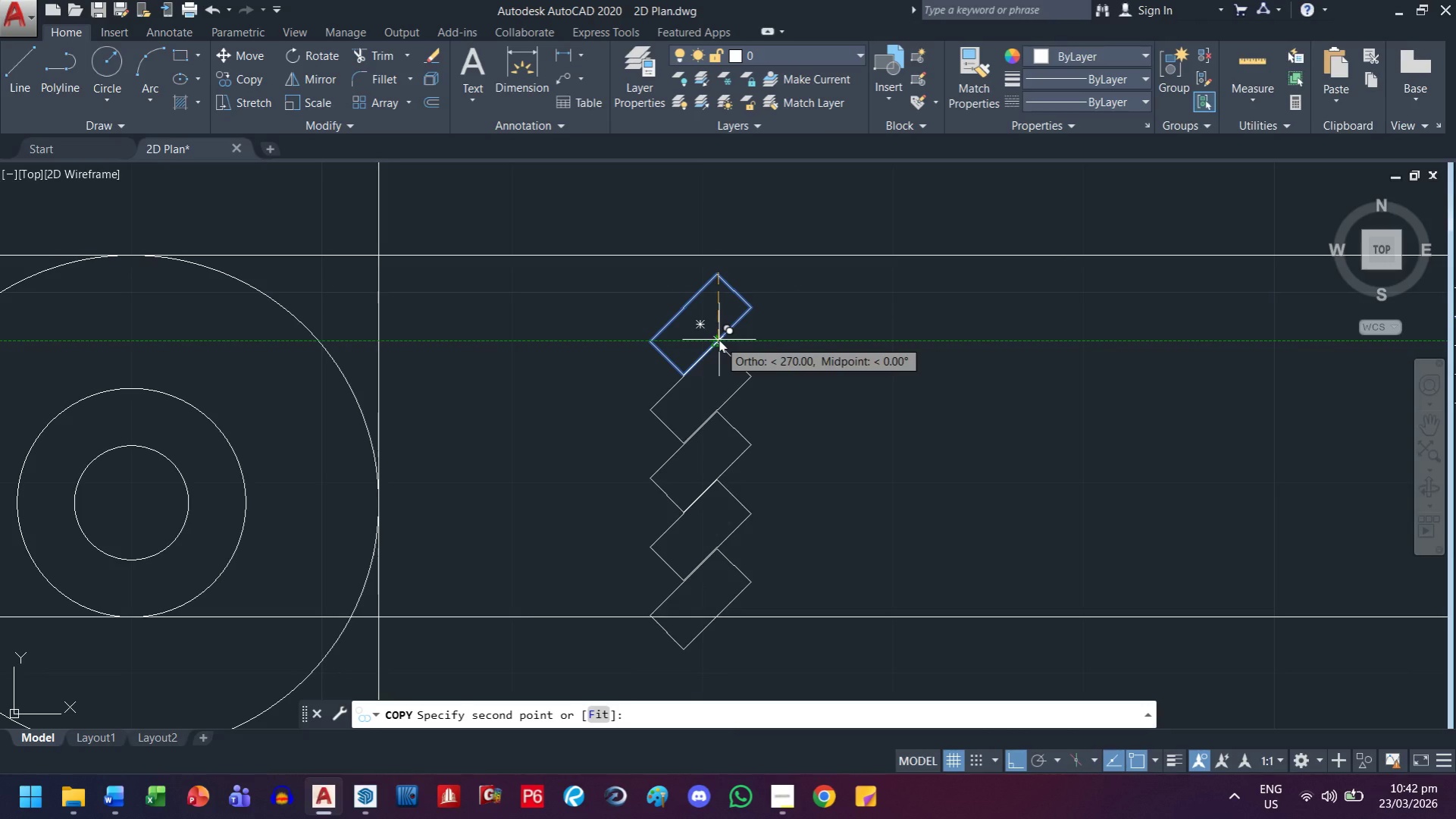 
left_click([719, 340])
 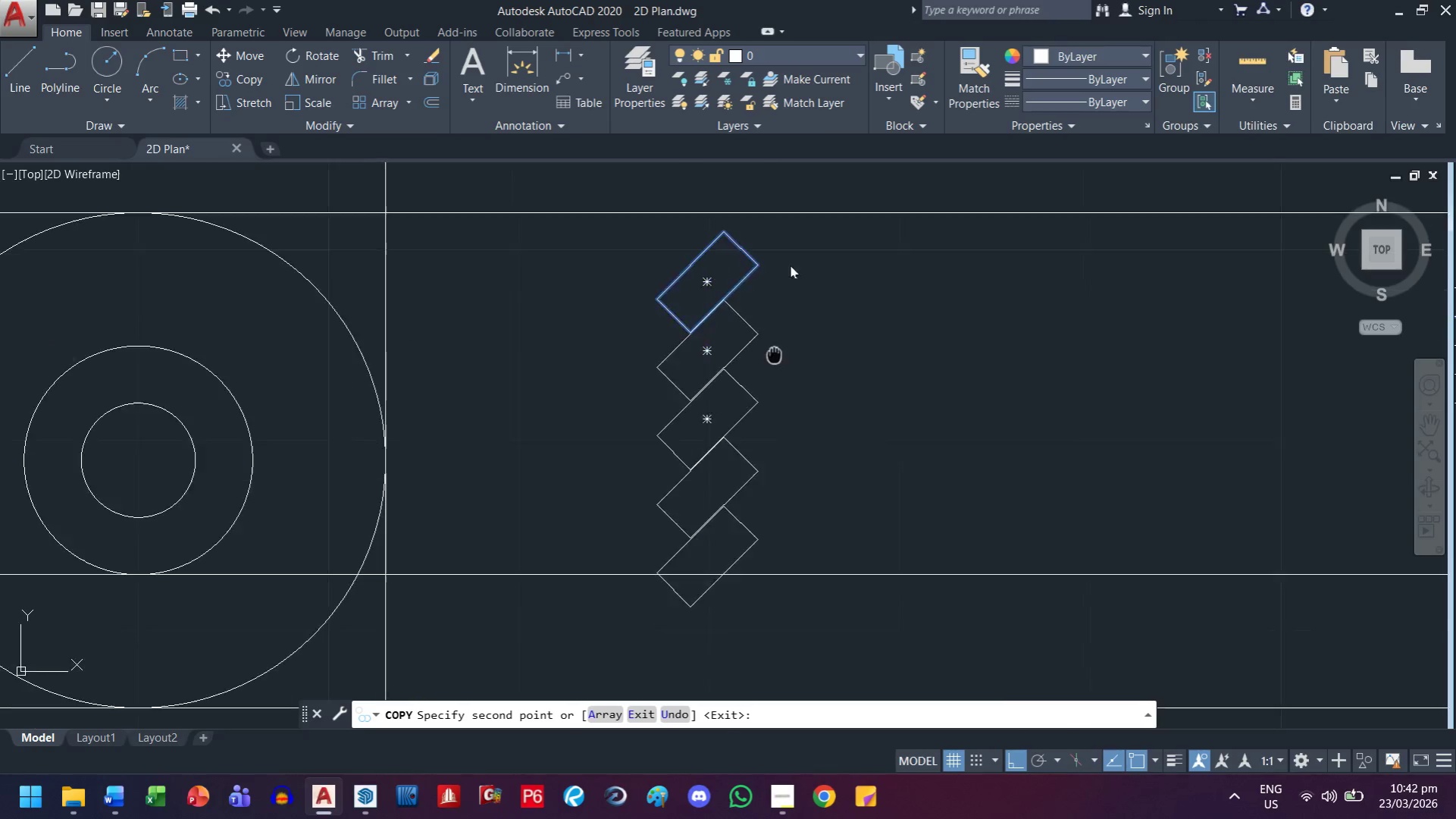 
key(Escape)
 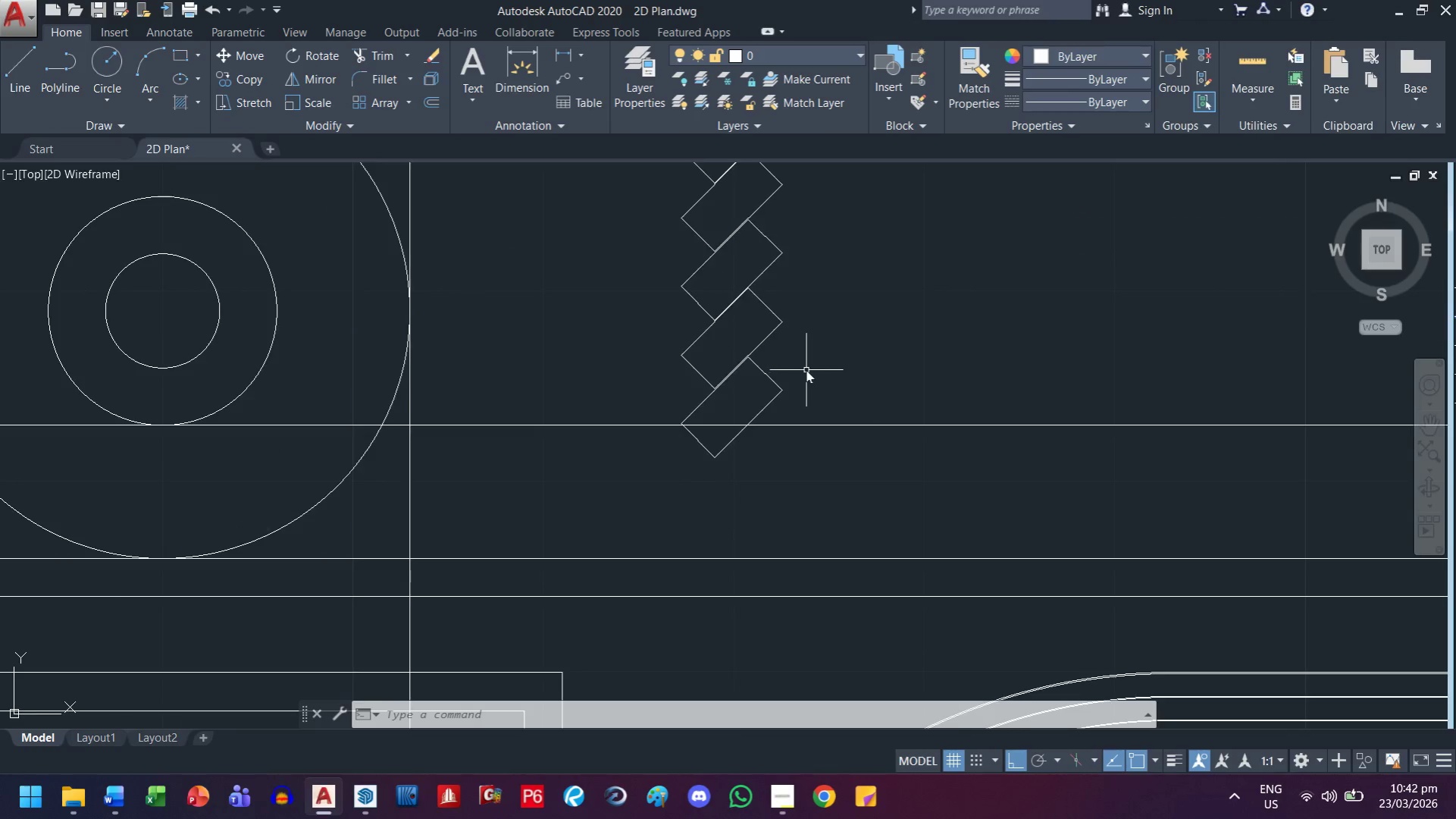 
left_click_drag(start_coordinate=[819, 510], to_coordinate=[816, 515])
 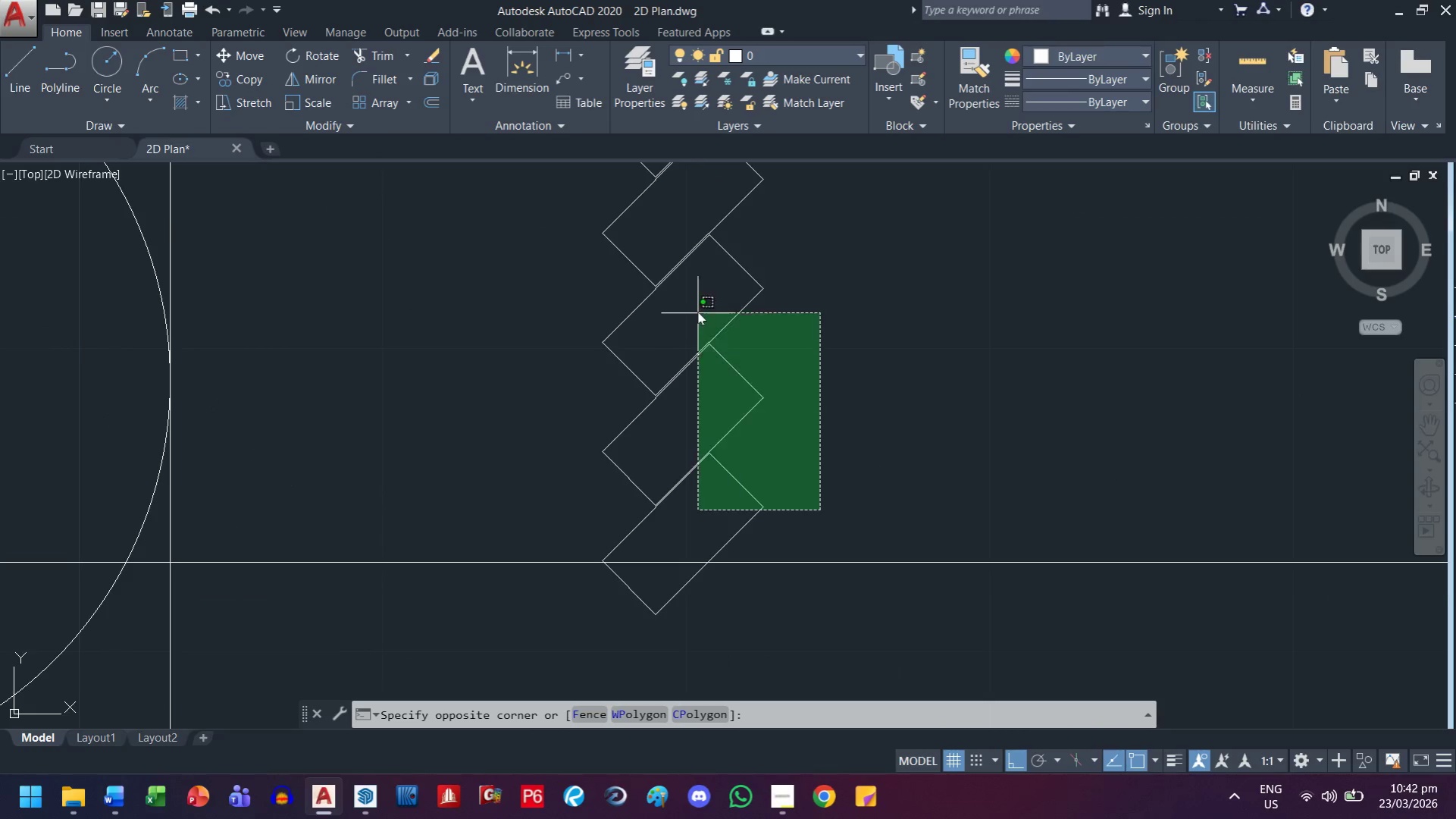 
scroll: coordinate [806, 475], scroll_direction: up, amount: 1.0
 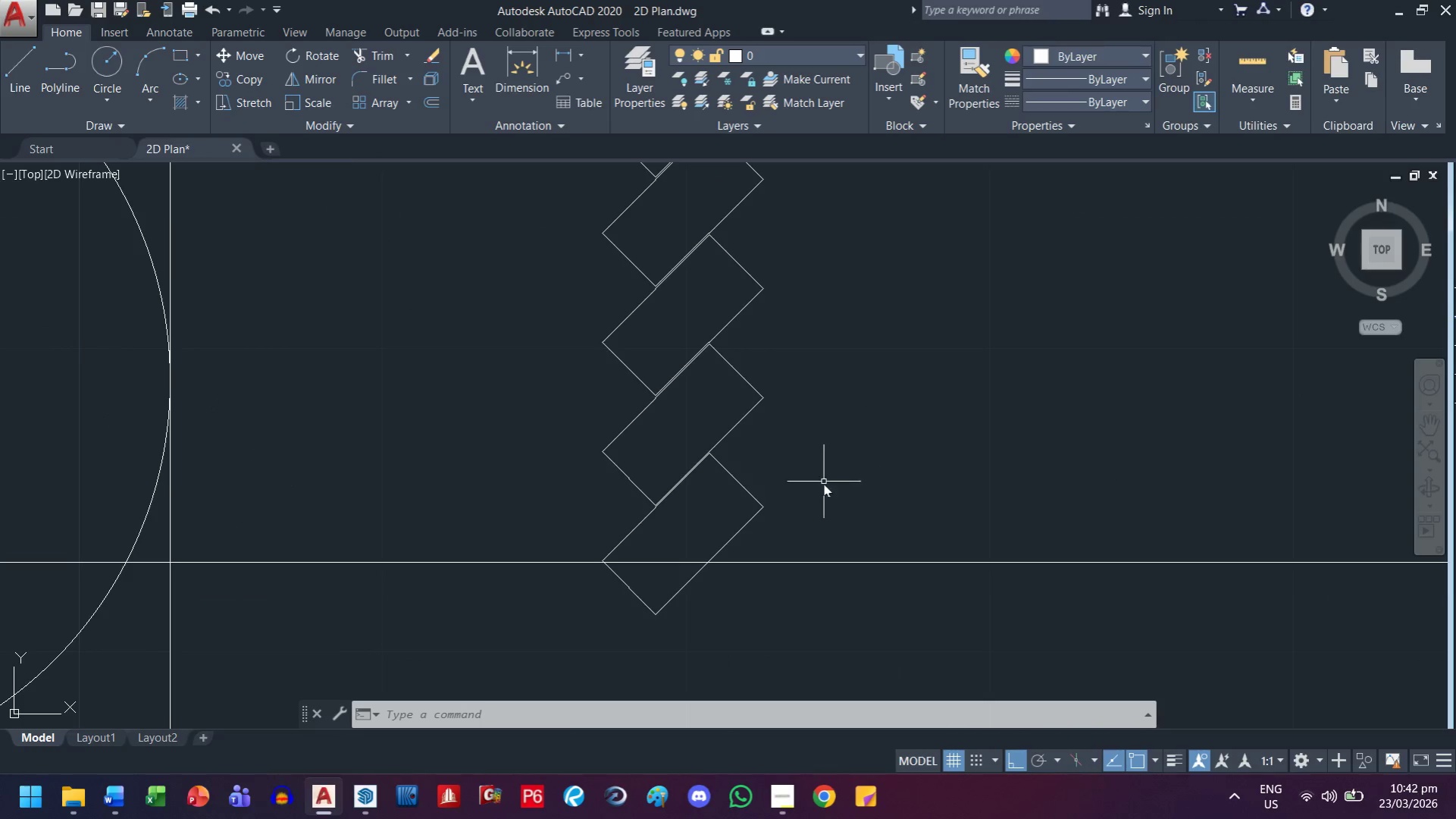 
scroll: coordinate [696, 310], scroll_direction: down, amount: 2.0
 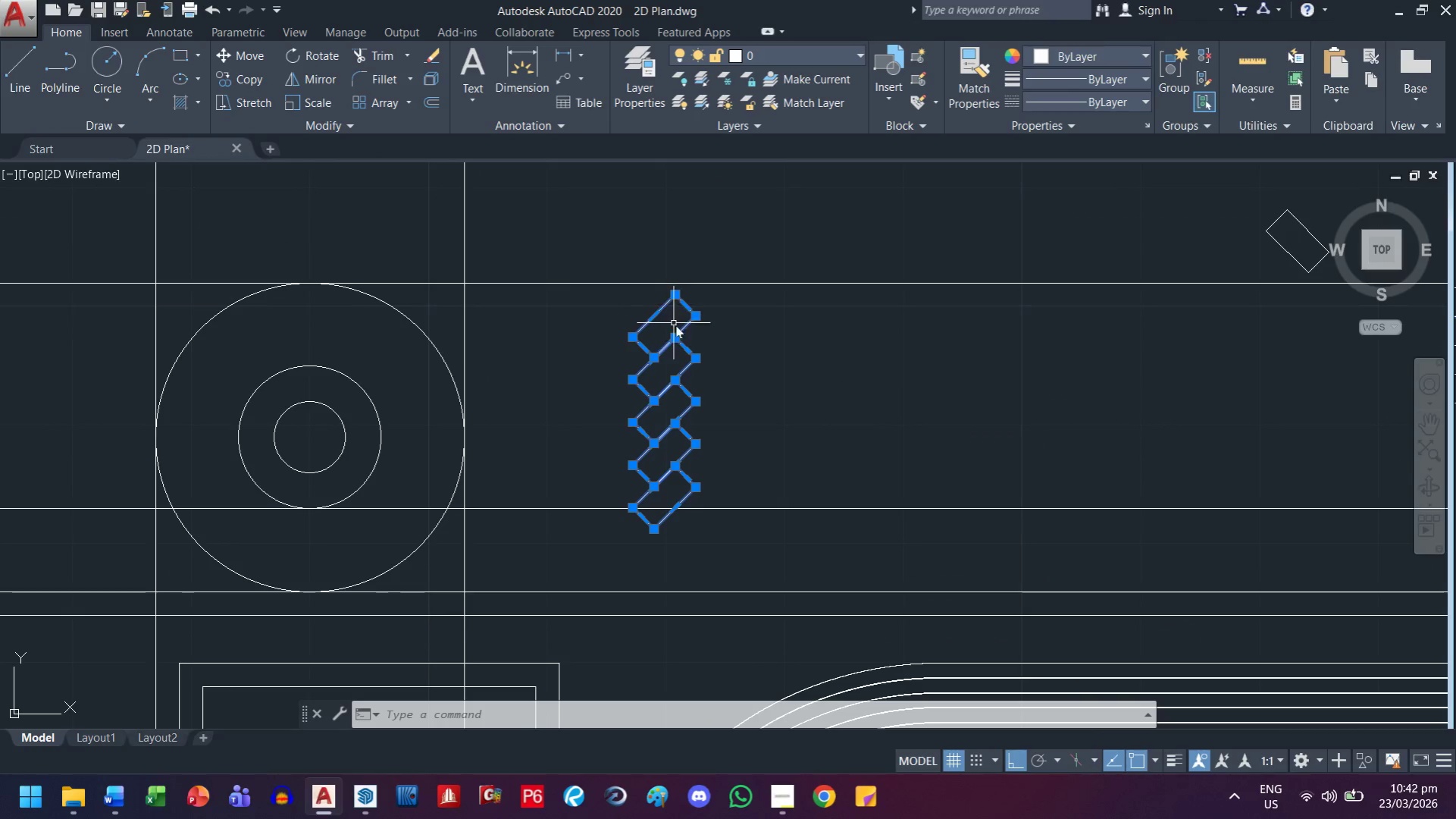 
key(M)
 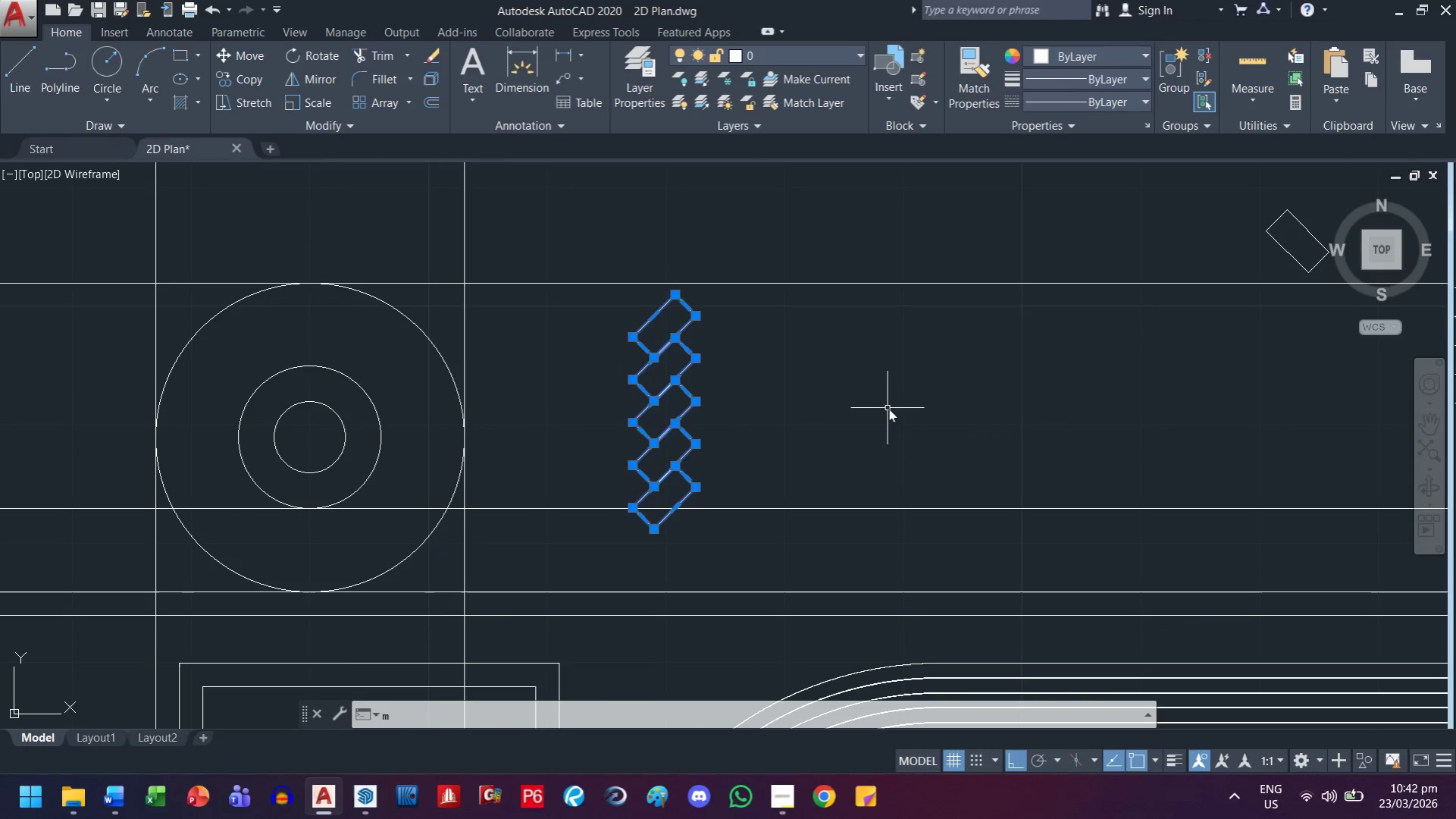 
key(Space)
 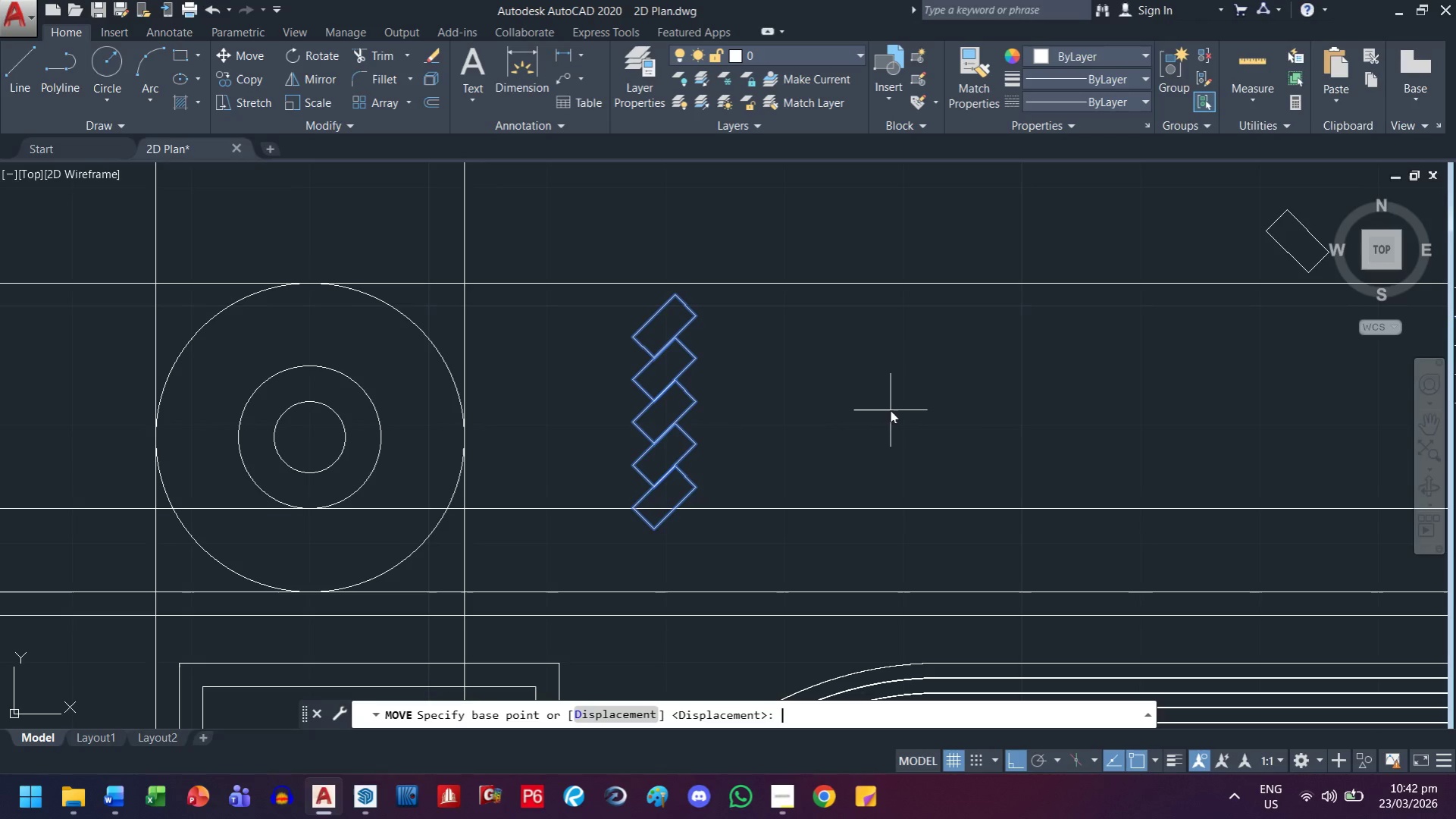 
left_click([890, 410])
 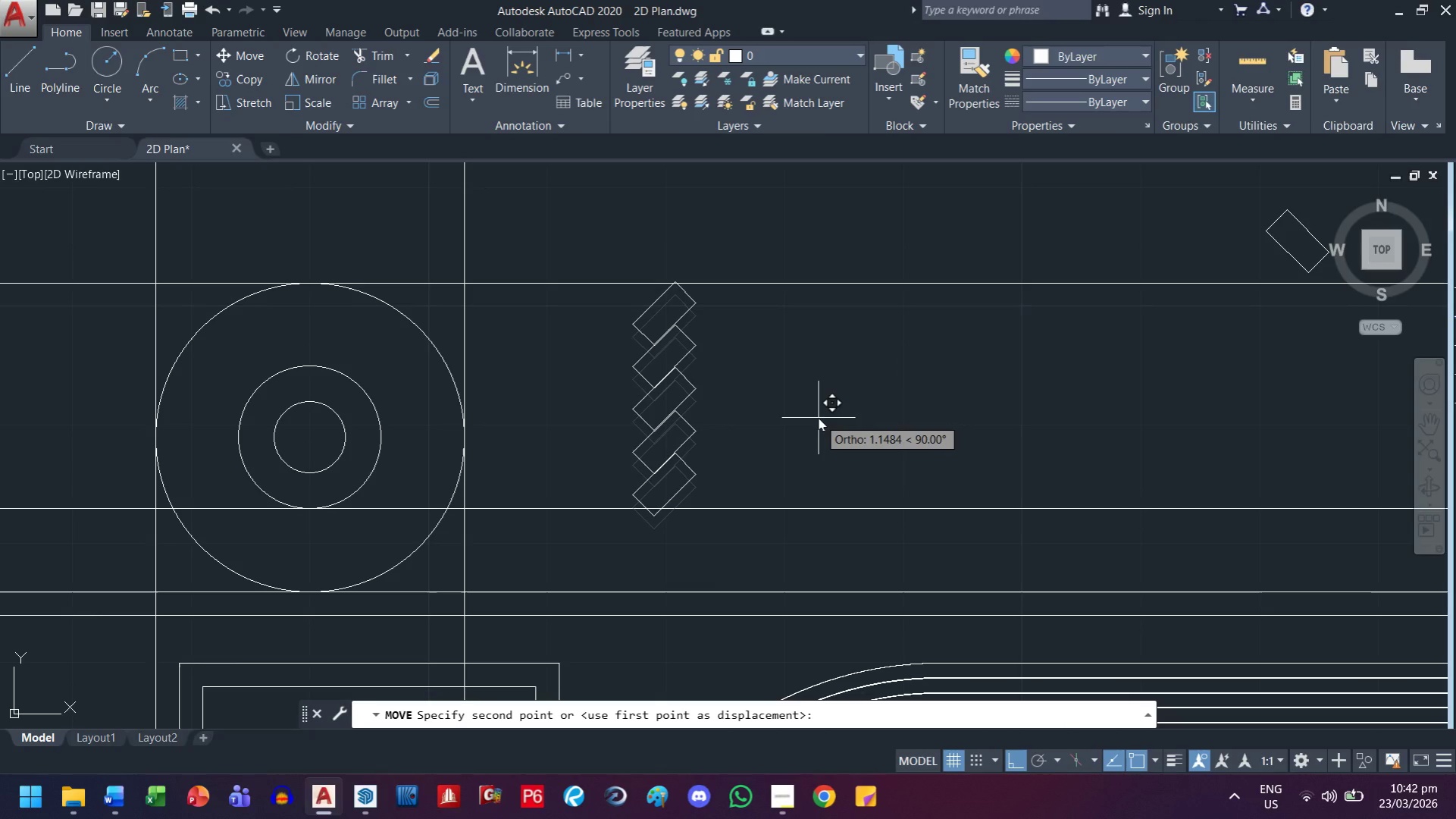 
wait(5.72)
 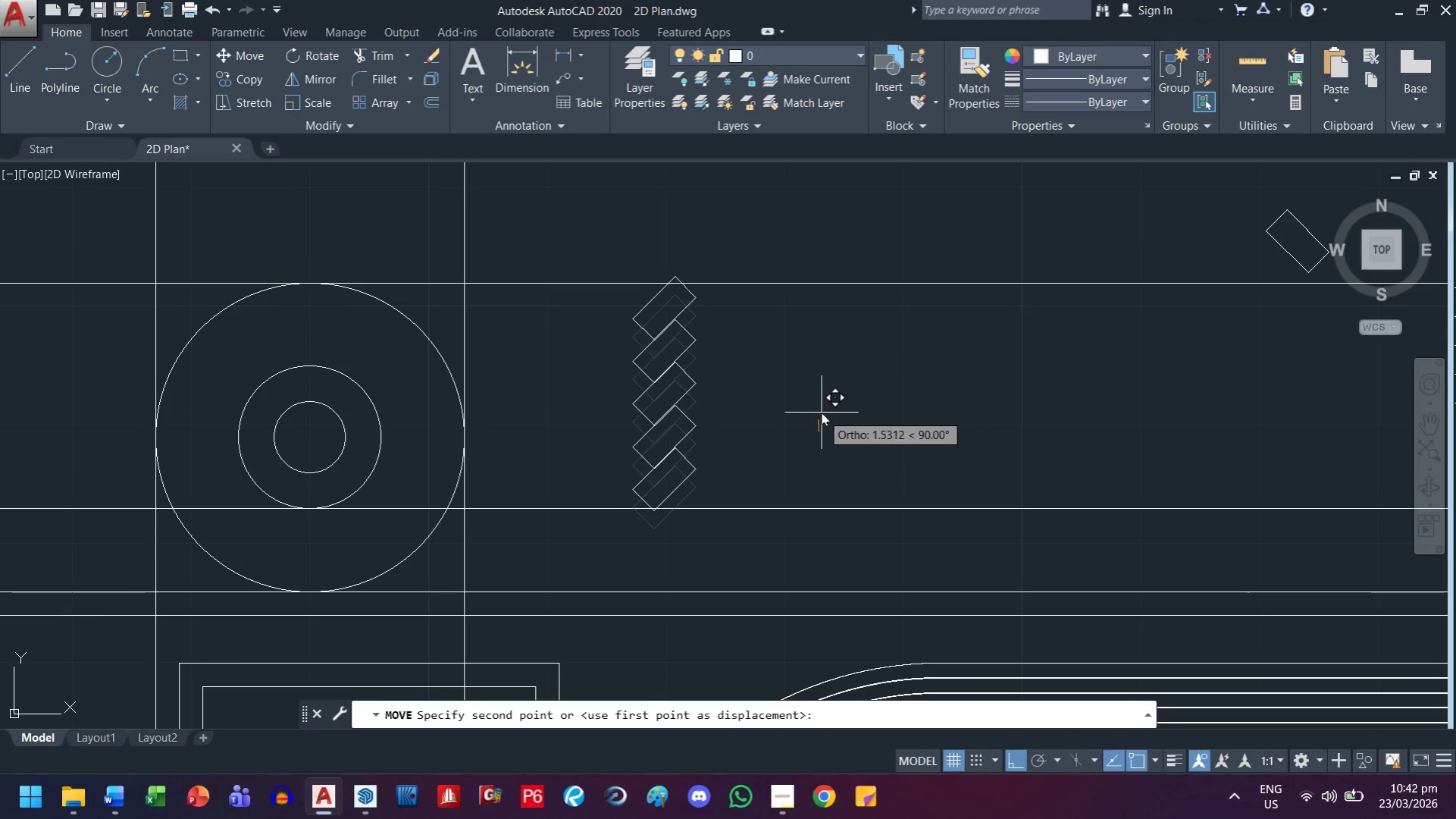 
scroll: coordinate [818, 418], scroll_direction: up, amount: 2.0
 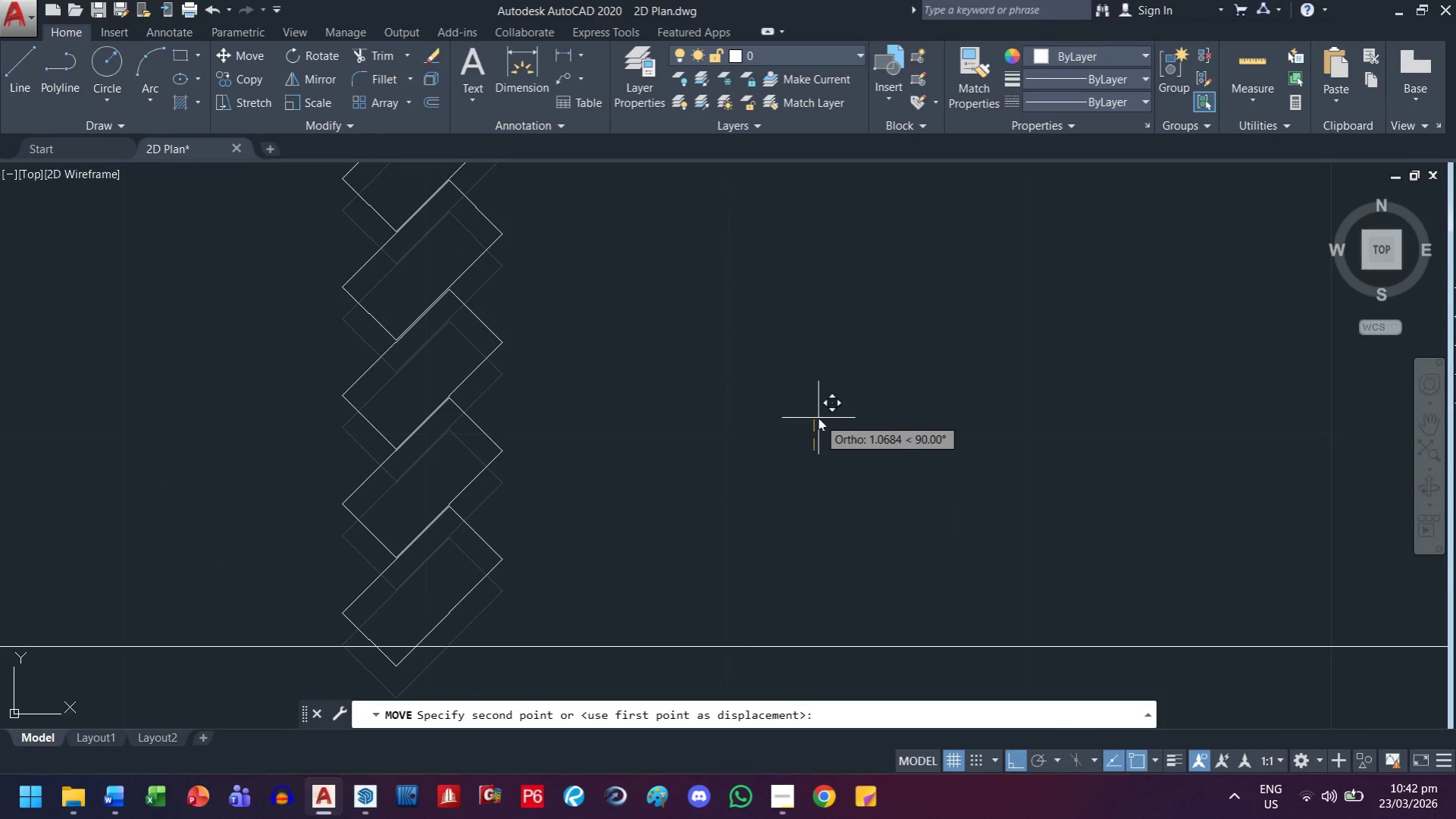 
key(Escape)
 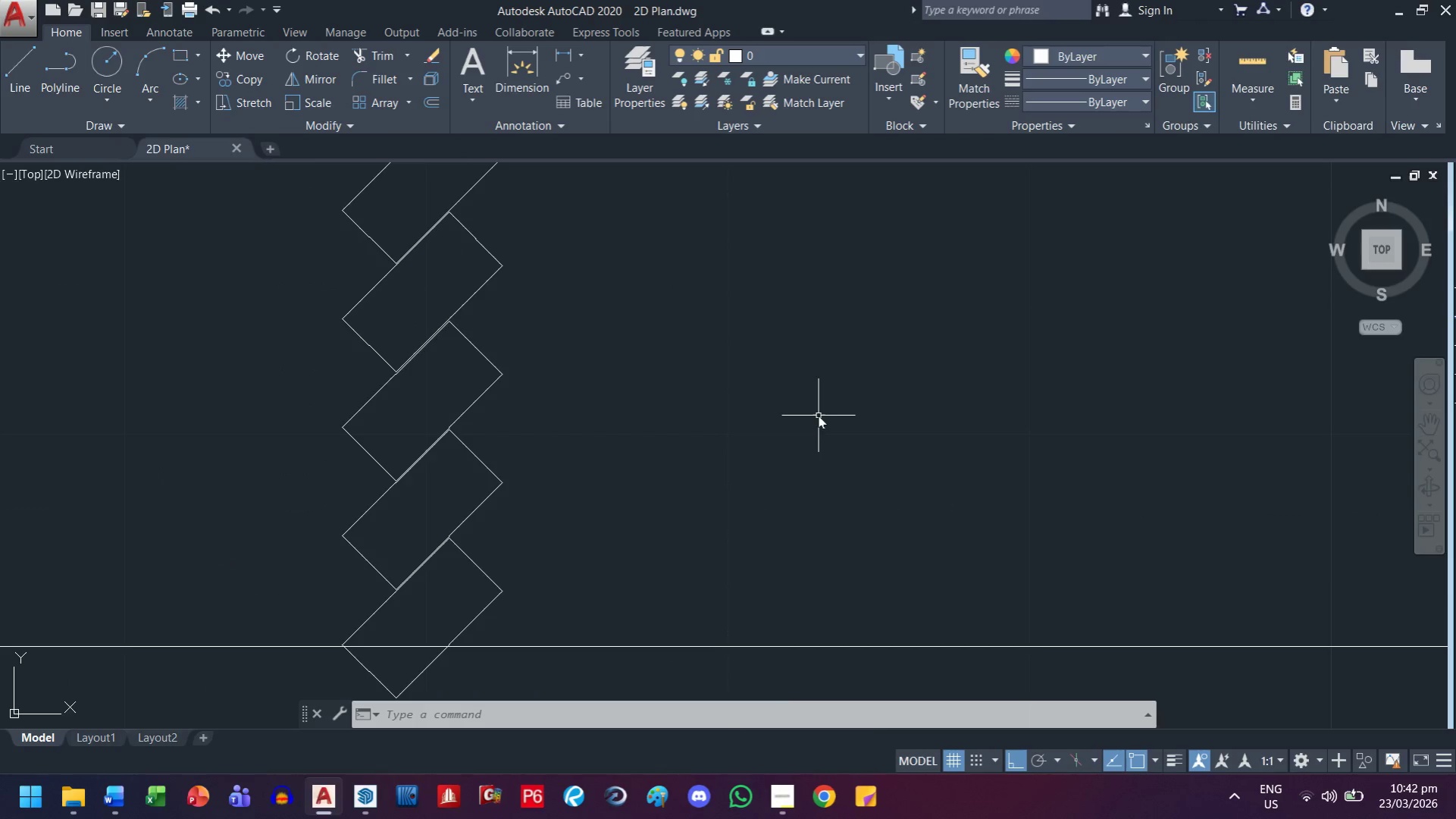 
key(Control+ControlLeft)
 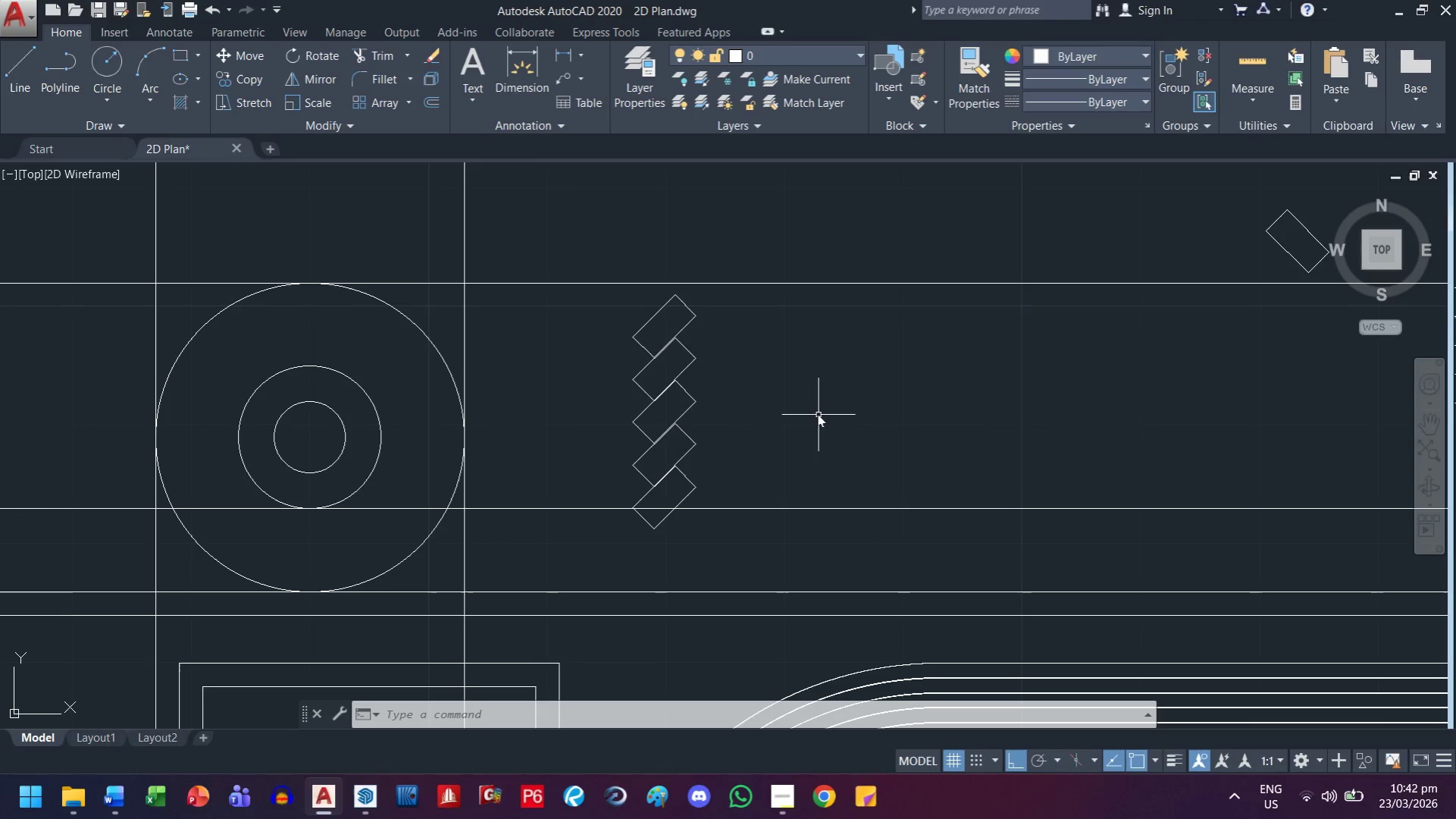 
key(Control+Z)
 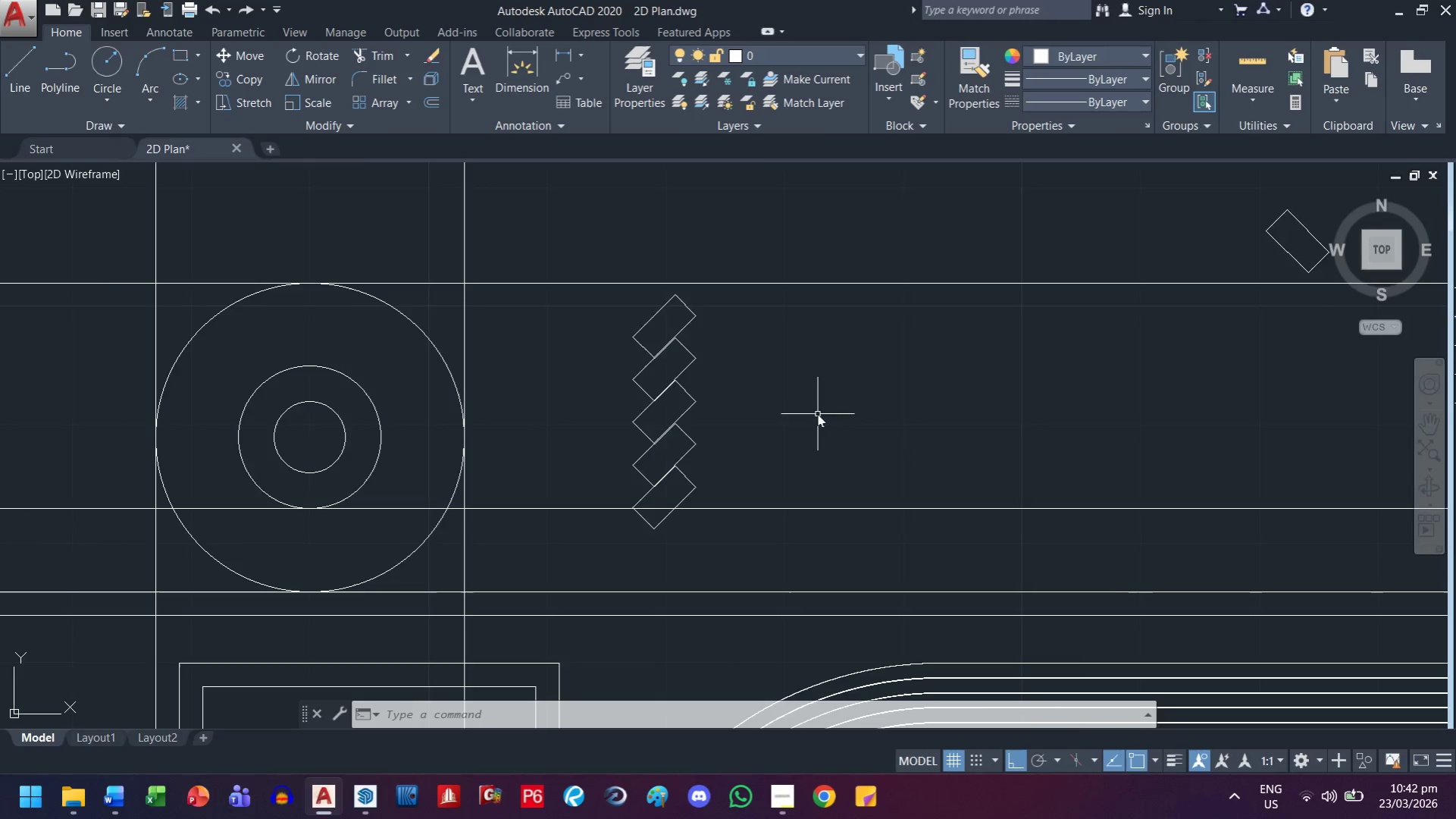 
key(Control+ControlLeft)
 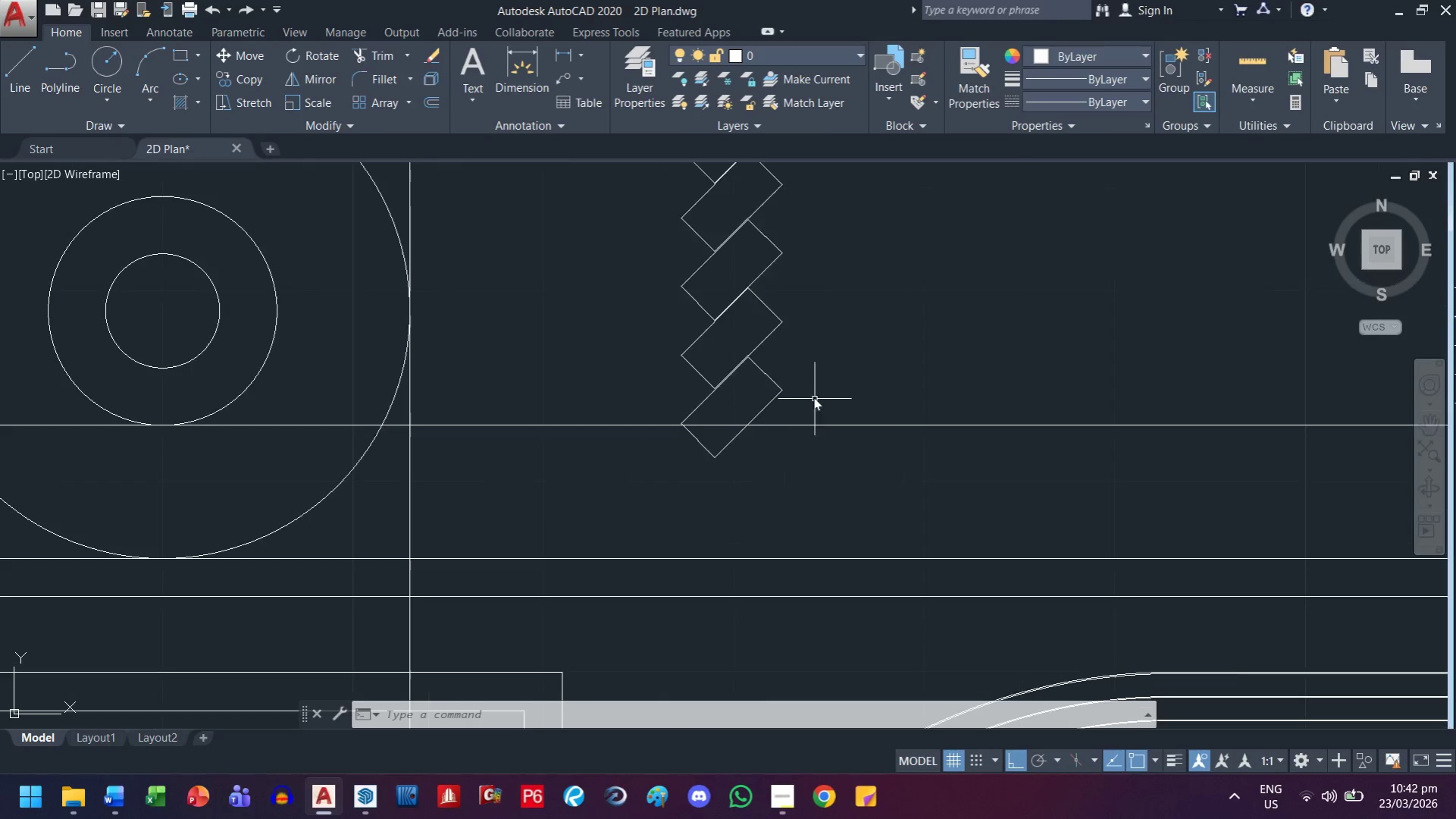 
key(Control+Z)
 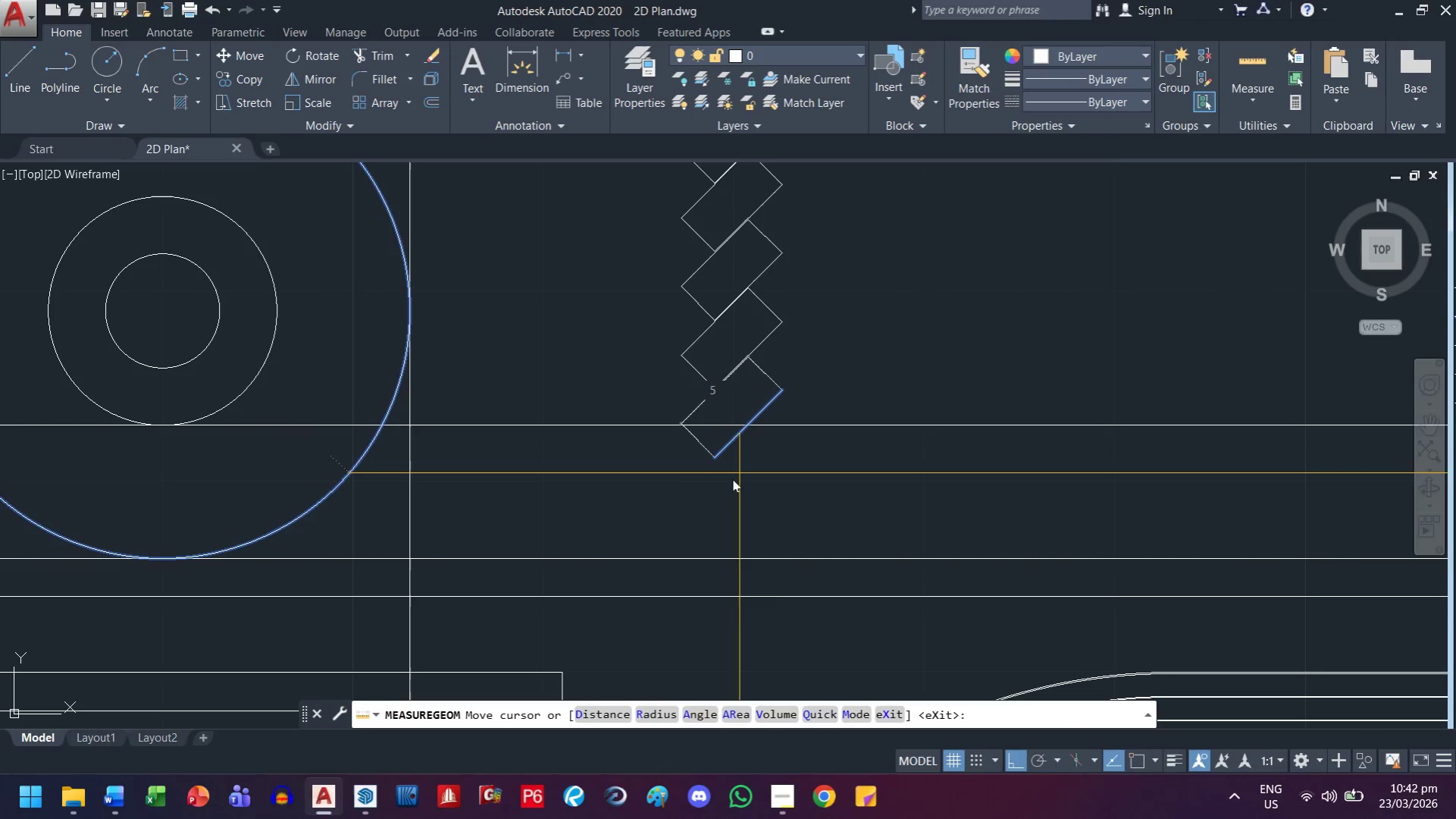 
left_click([1248, 102])
 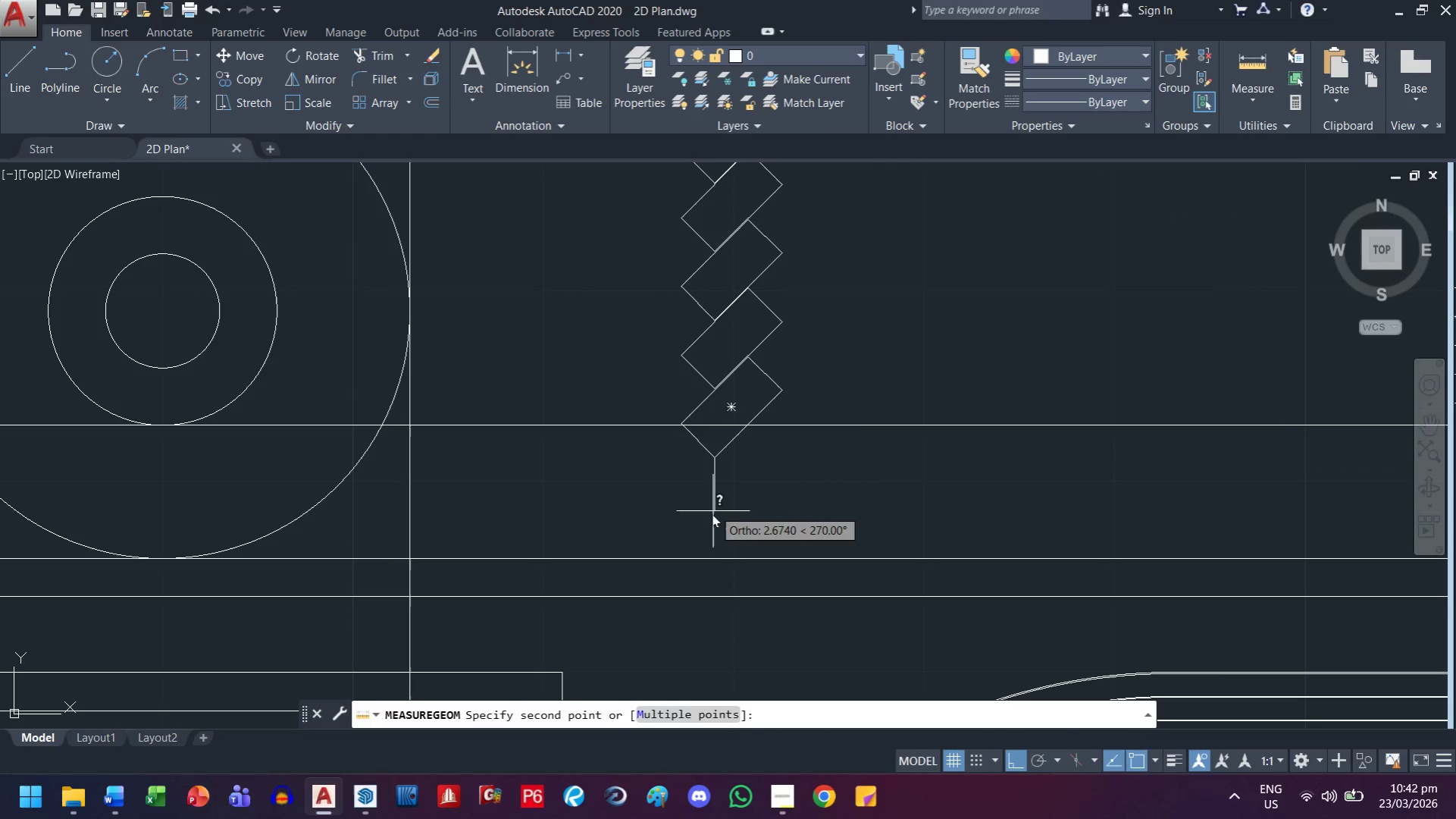 
left_click([716, 560])
 